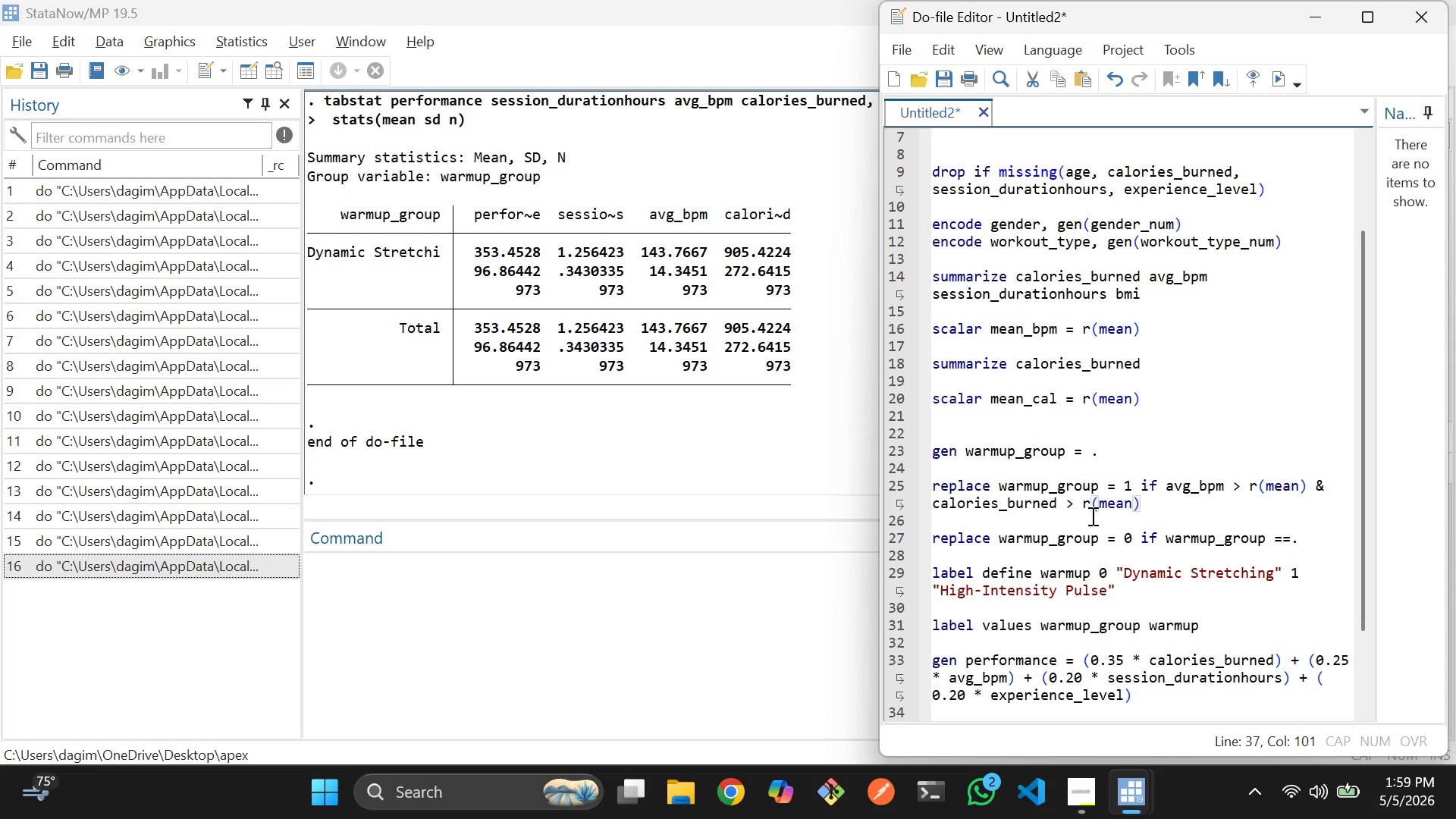 
wait(47.92)
 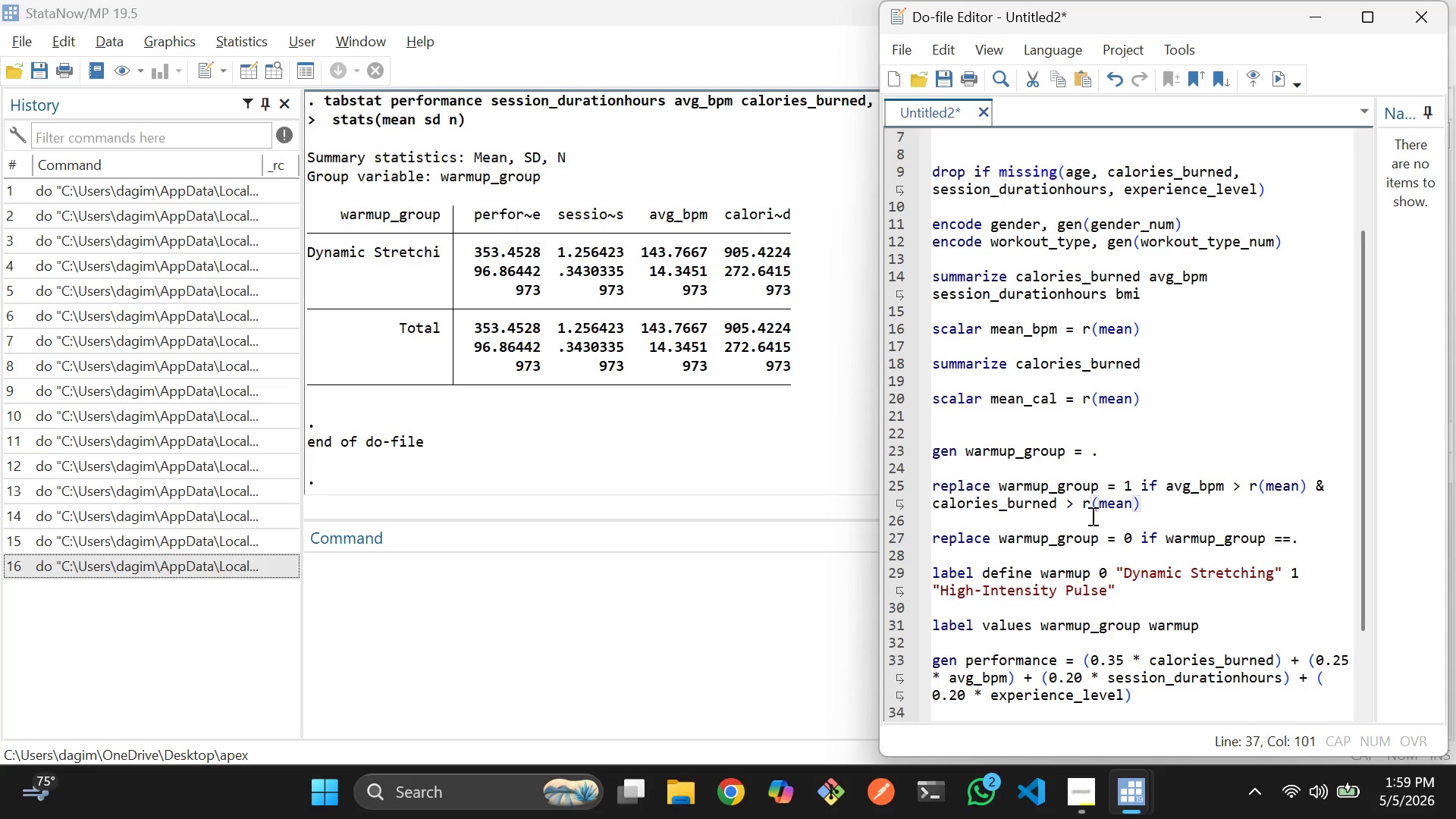 
left_click([1310, 487])
 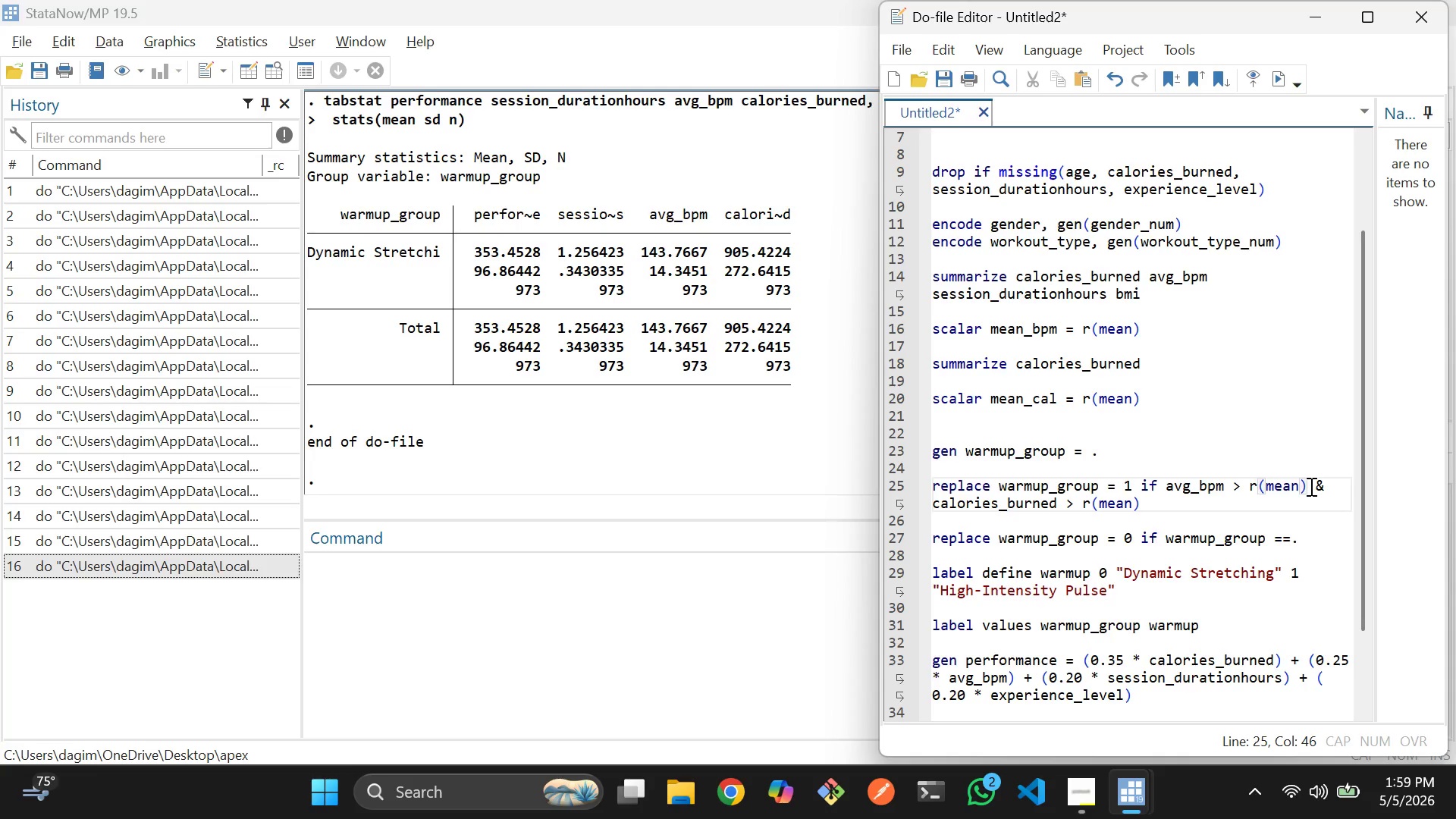 
key(Backspace)
key(Backspace)
key(Backspace)
key(Backspace)
key(Backspace)
key(Backspace)
key(Backspace)
type(mea)
 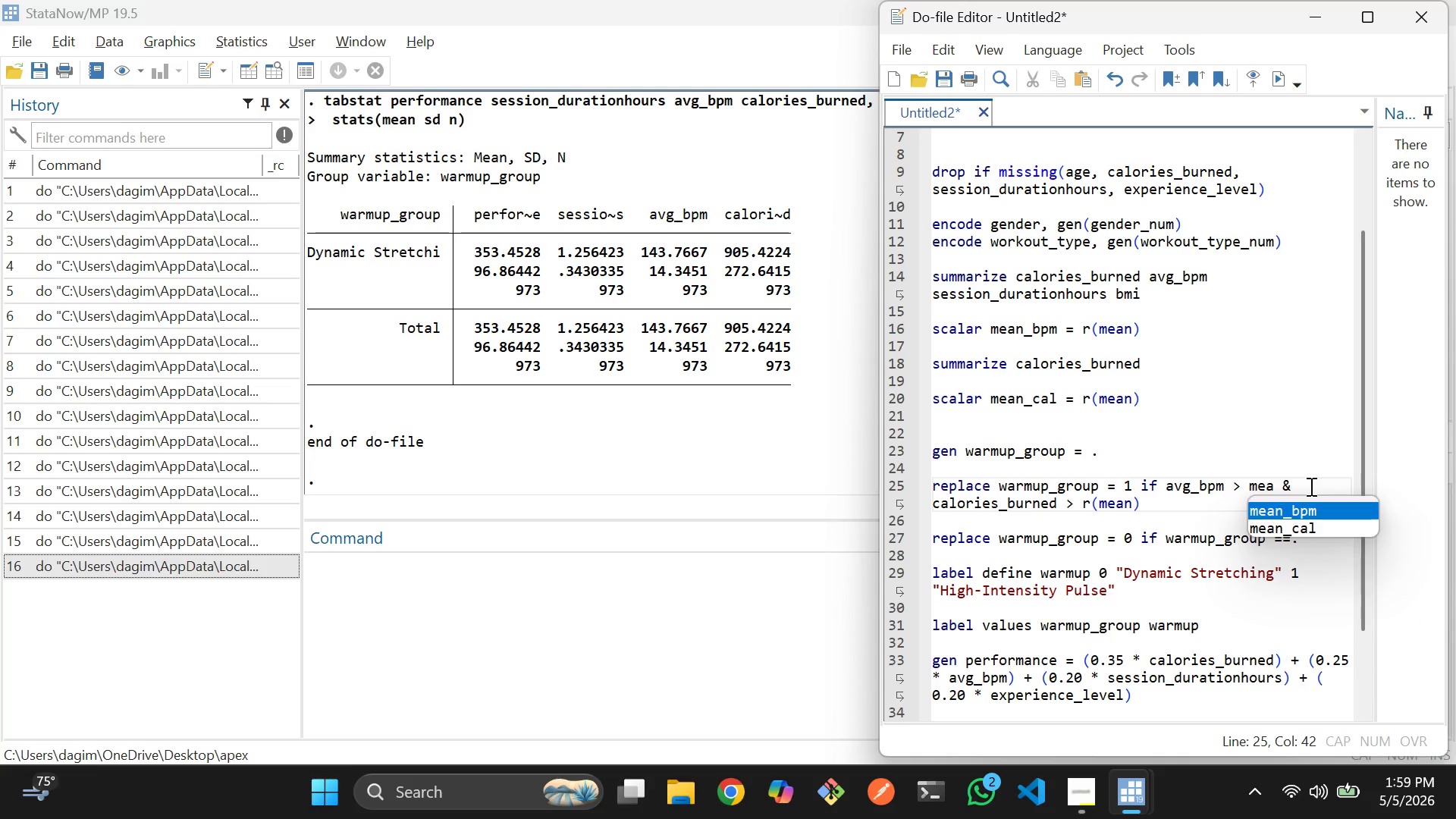 
key(Enter)
 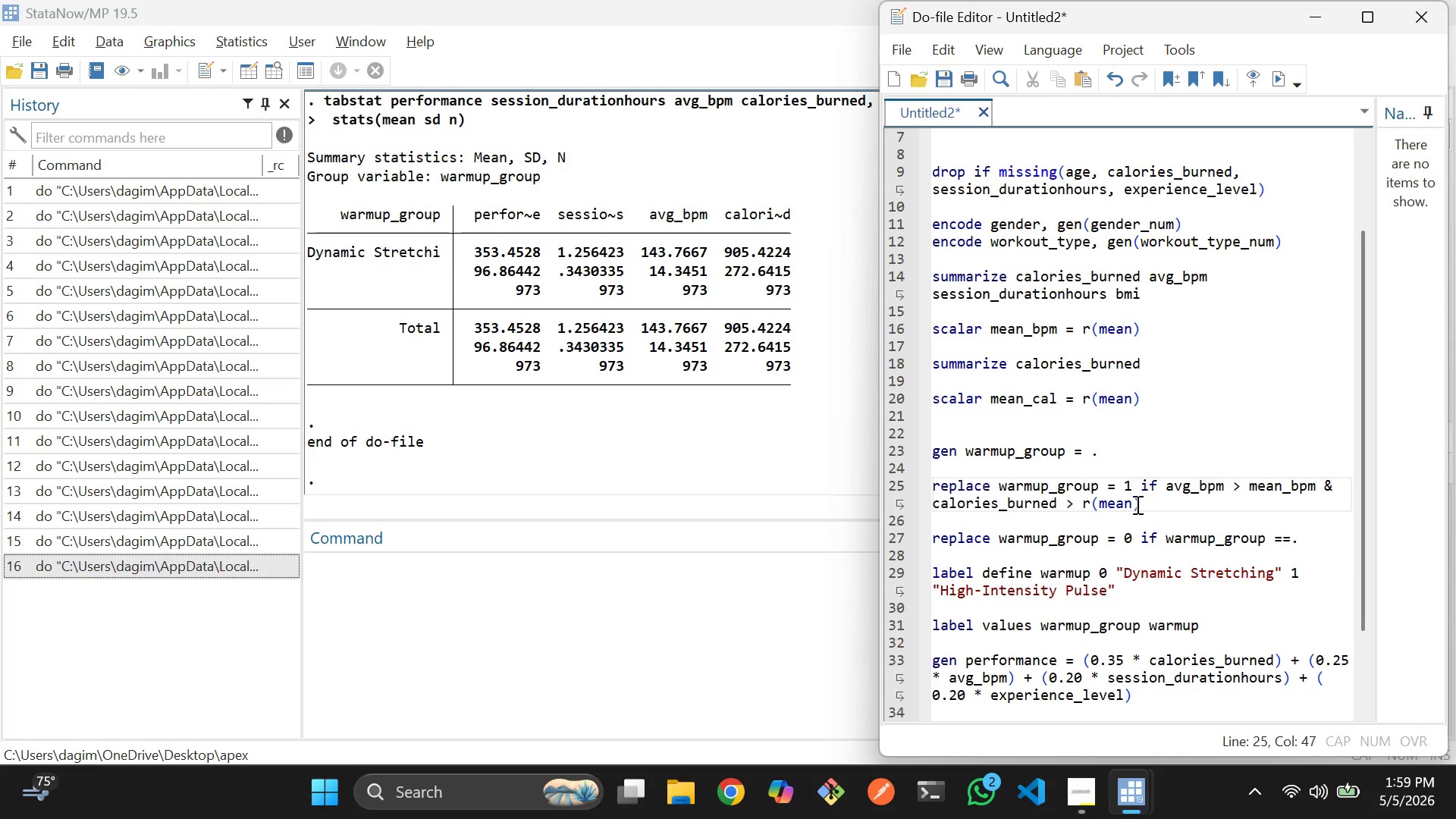 
left_click([1167, 500])
 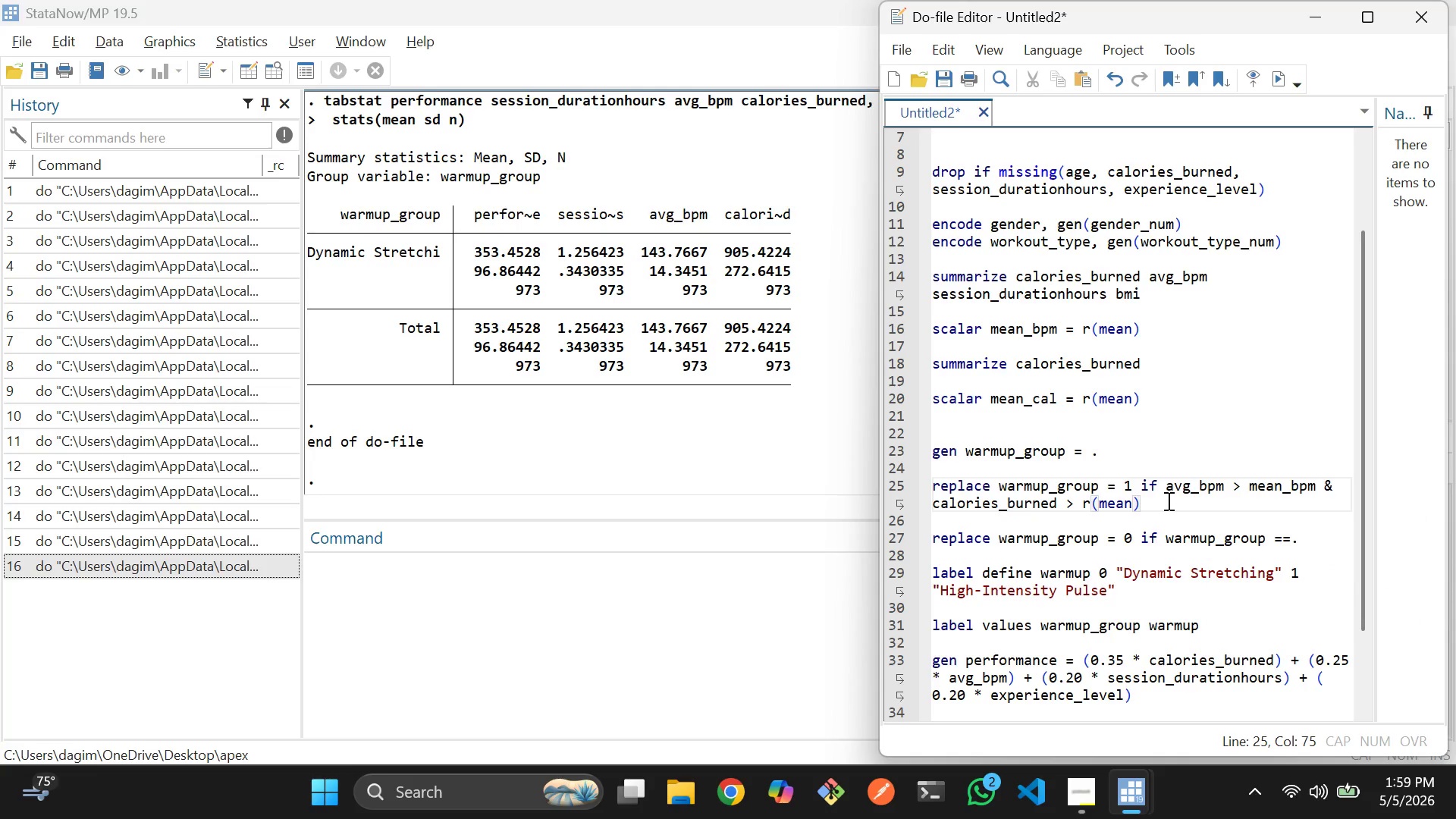 
key(Backspace)
key(Backspace)
key(Backspace)
key(Backspace)
key(Backspace)
key(Backspace)
key(Backspace)
type(,)
key(Backspace)
type(ma)
key(Backspace)
type(w)
key(Backspace)
type(ean)
 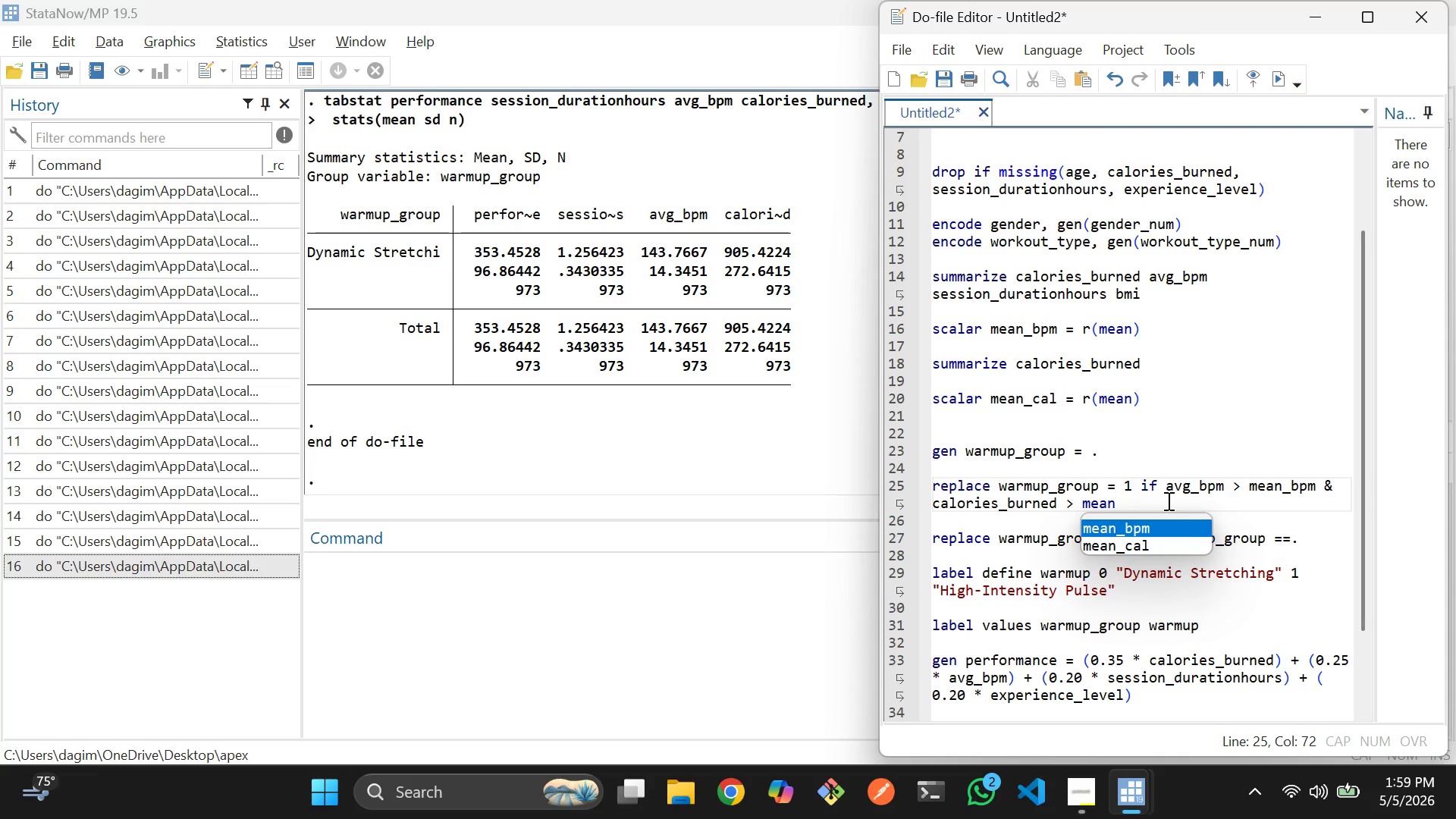 
key(ArrowDown)
 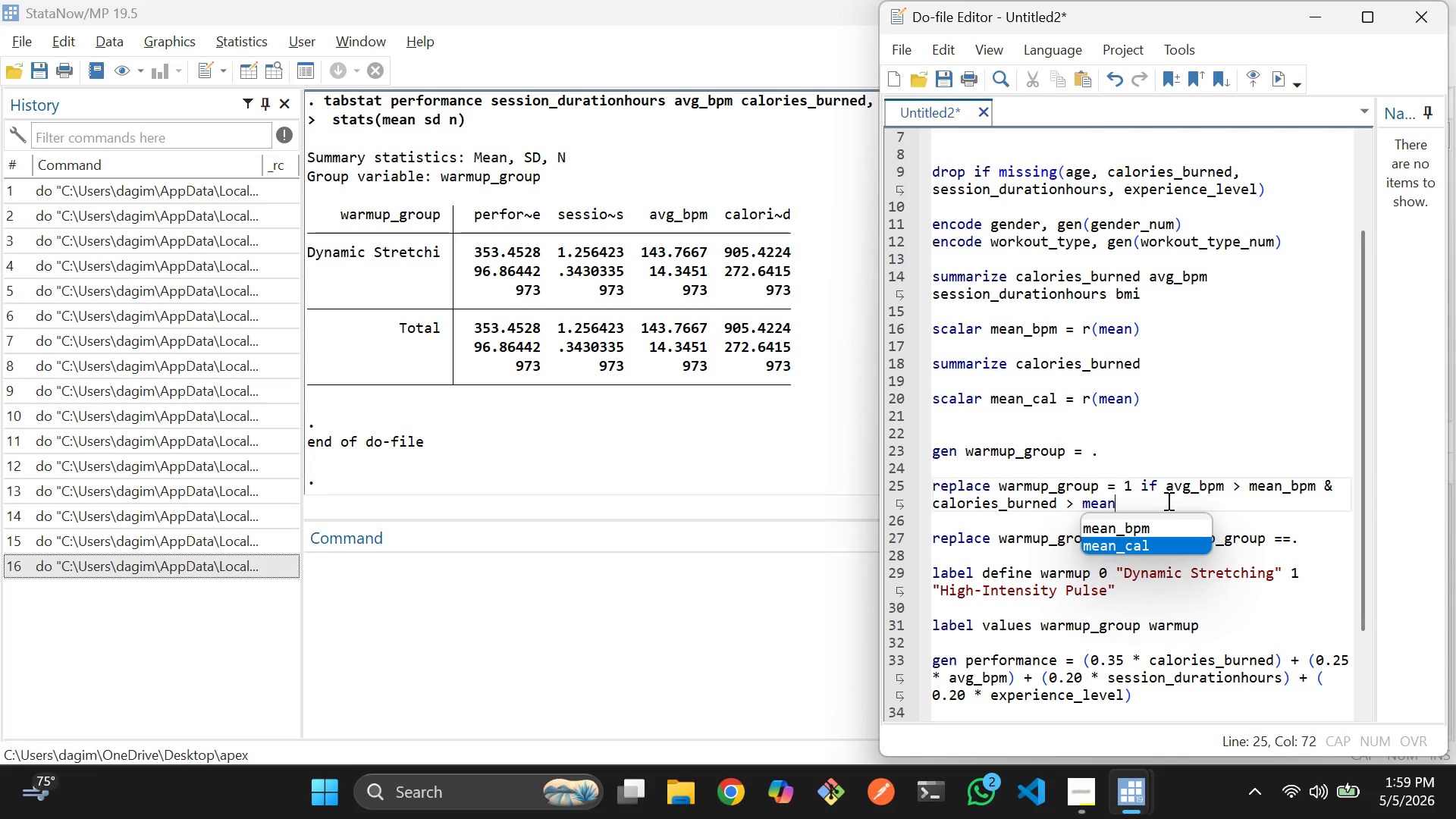 
key(Enter)
 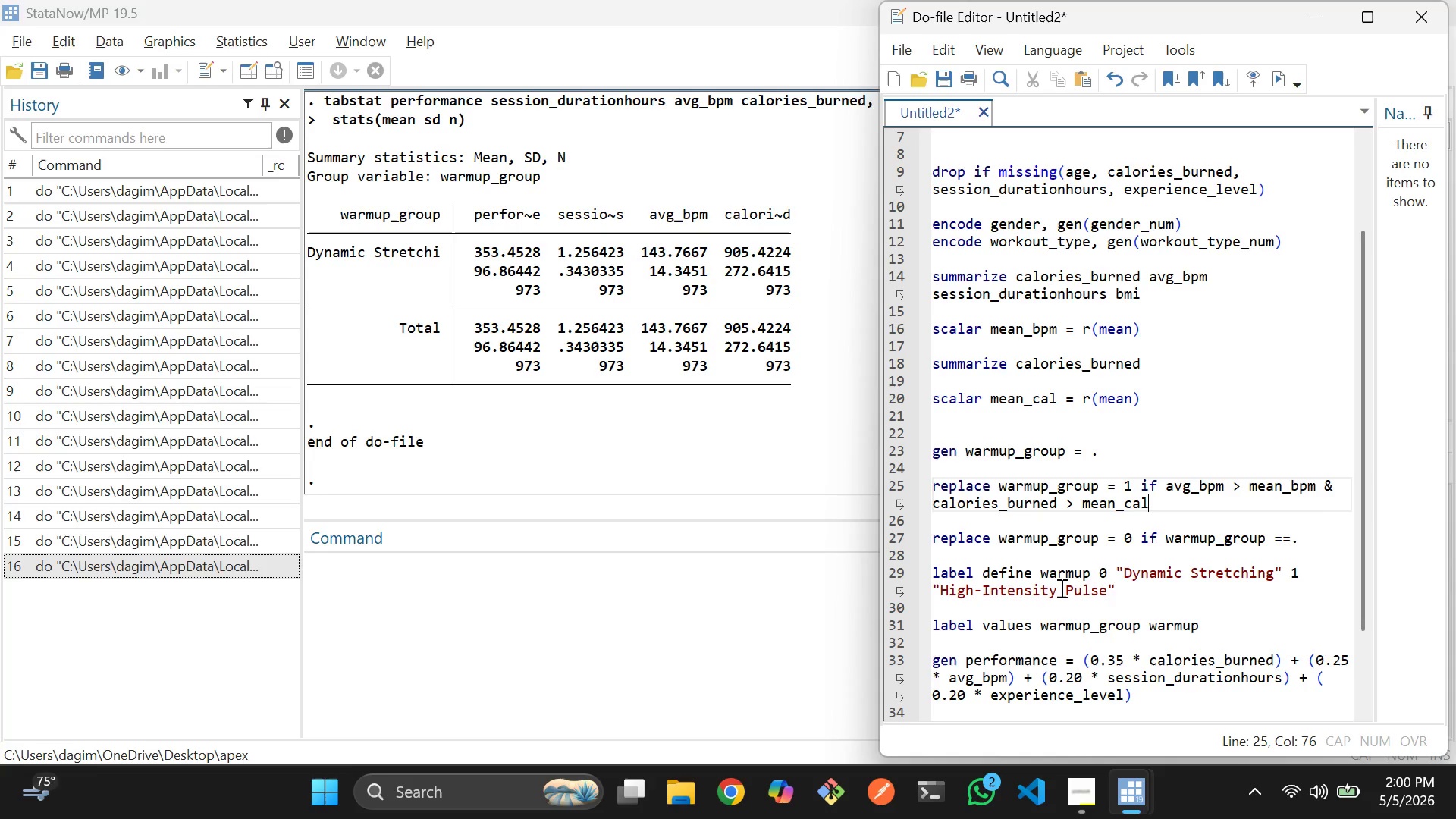 
wait(24.38)
 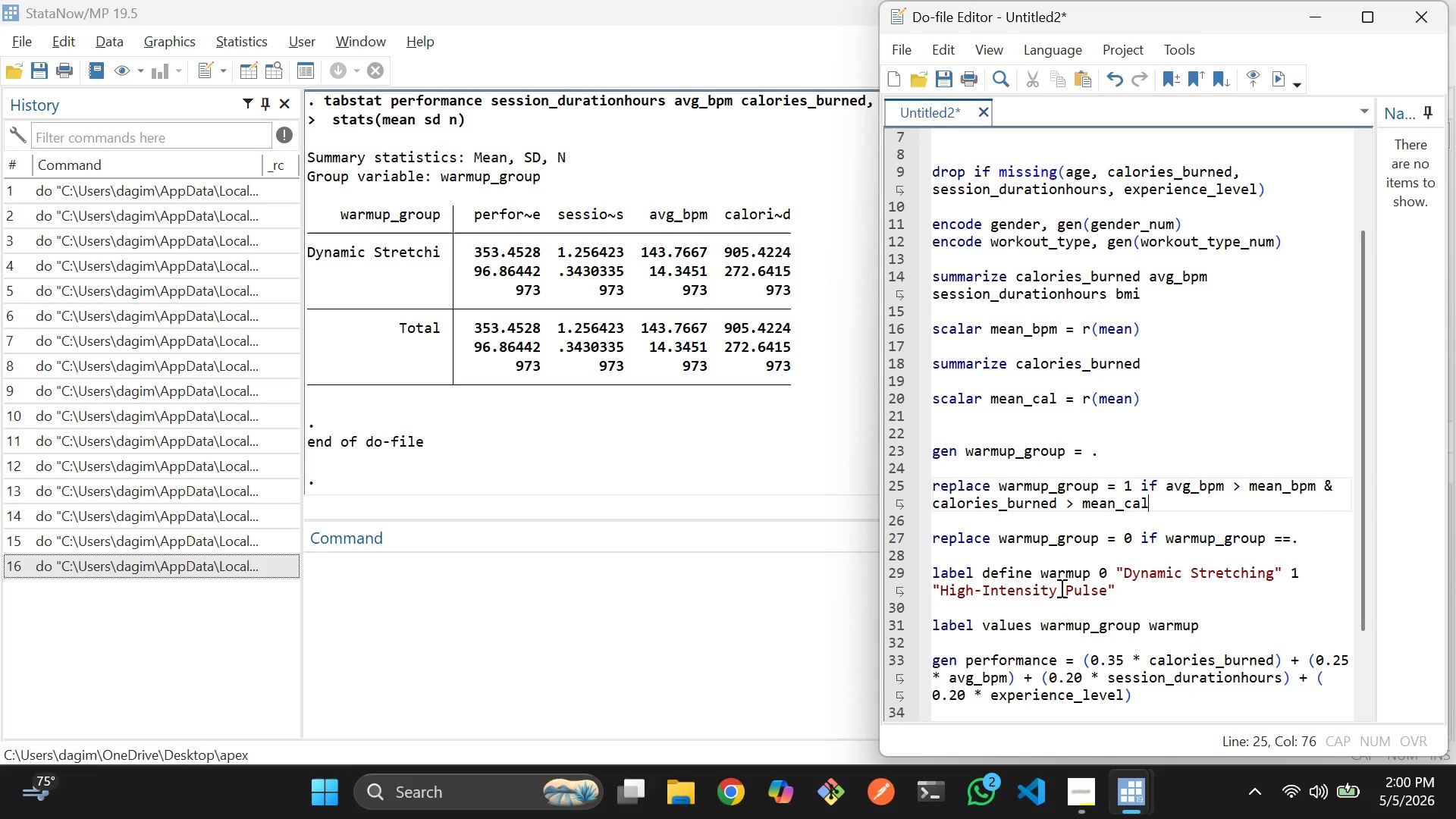 
scroll: coordinate [1087, 604], scroll_direction: down, amount: 1.0
 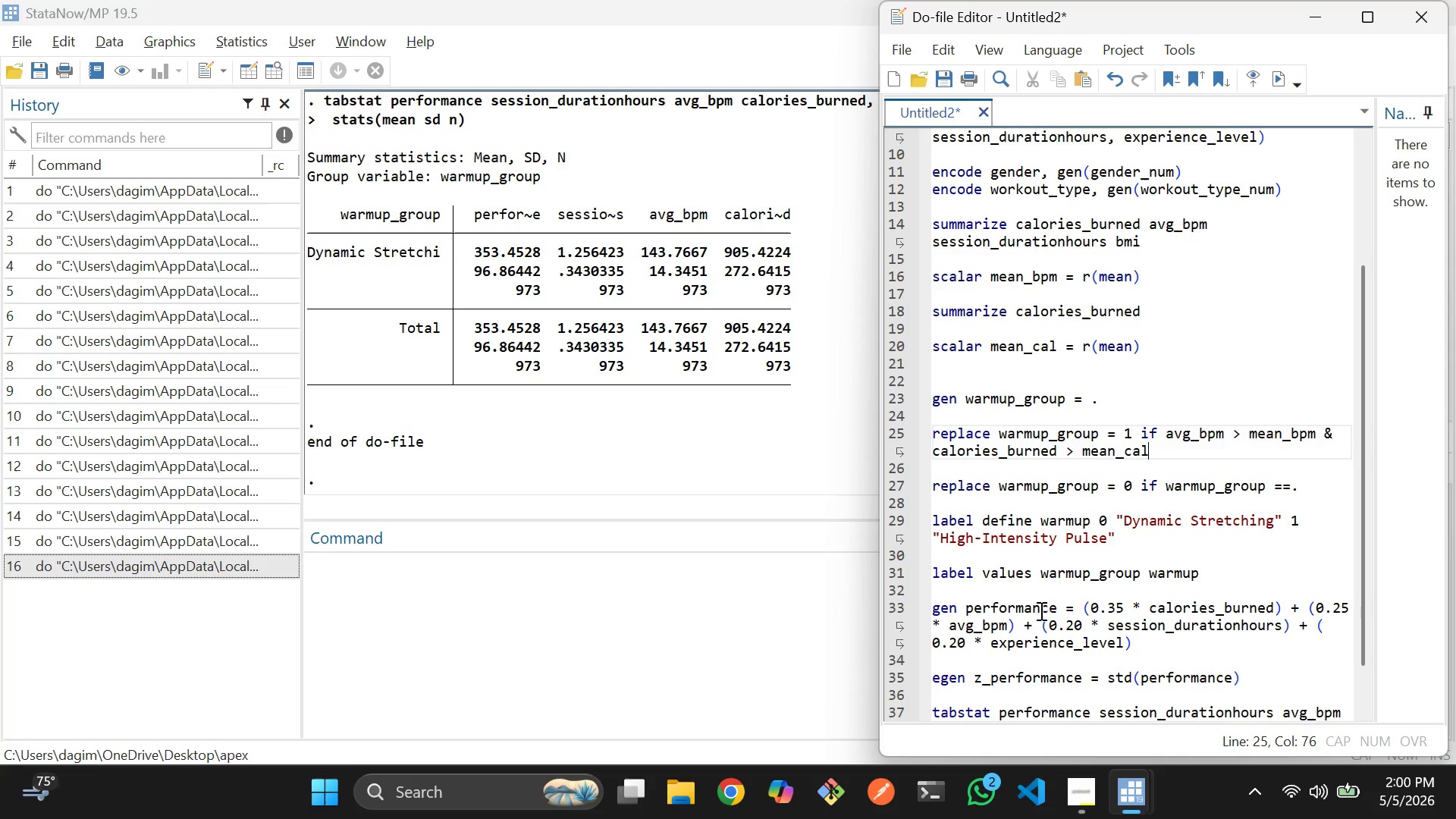 
wait(5.05)
 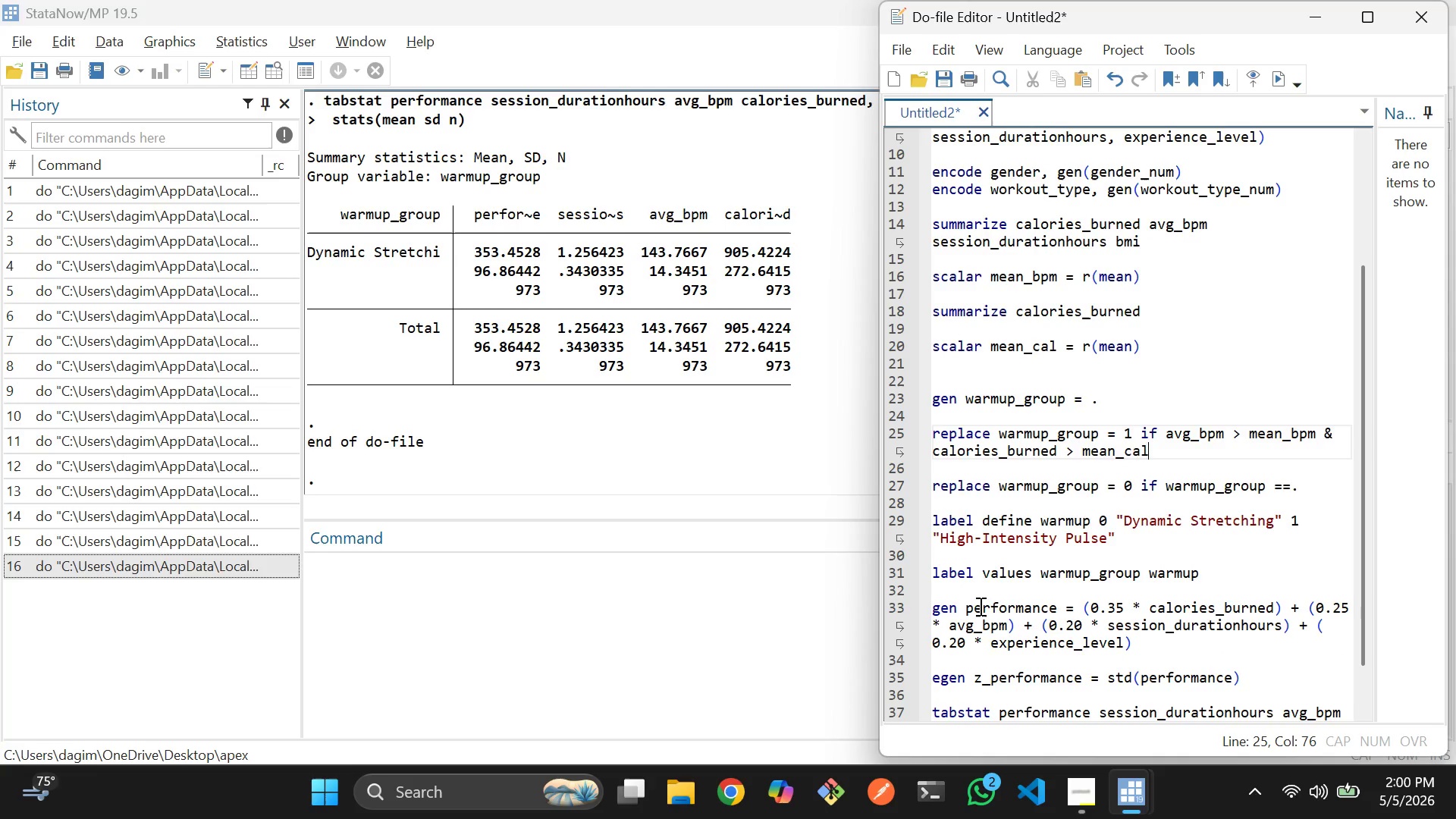 
scroll: coordinate [1048, 607], scroll_direction: down, amount: 1.0
 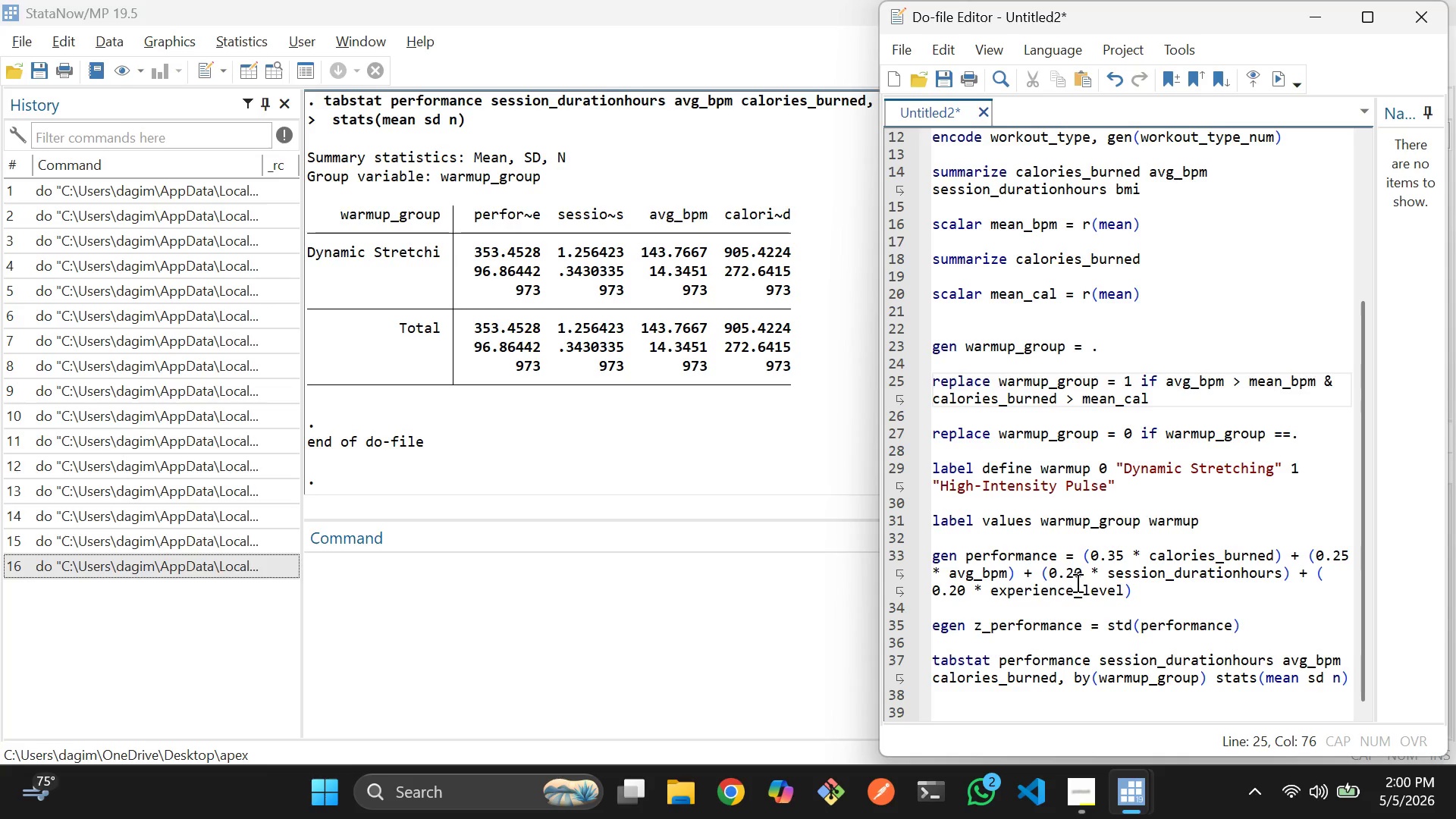 
wait(7.25)
 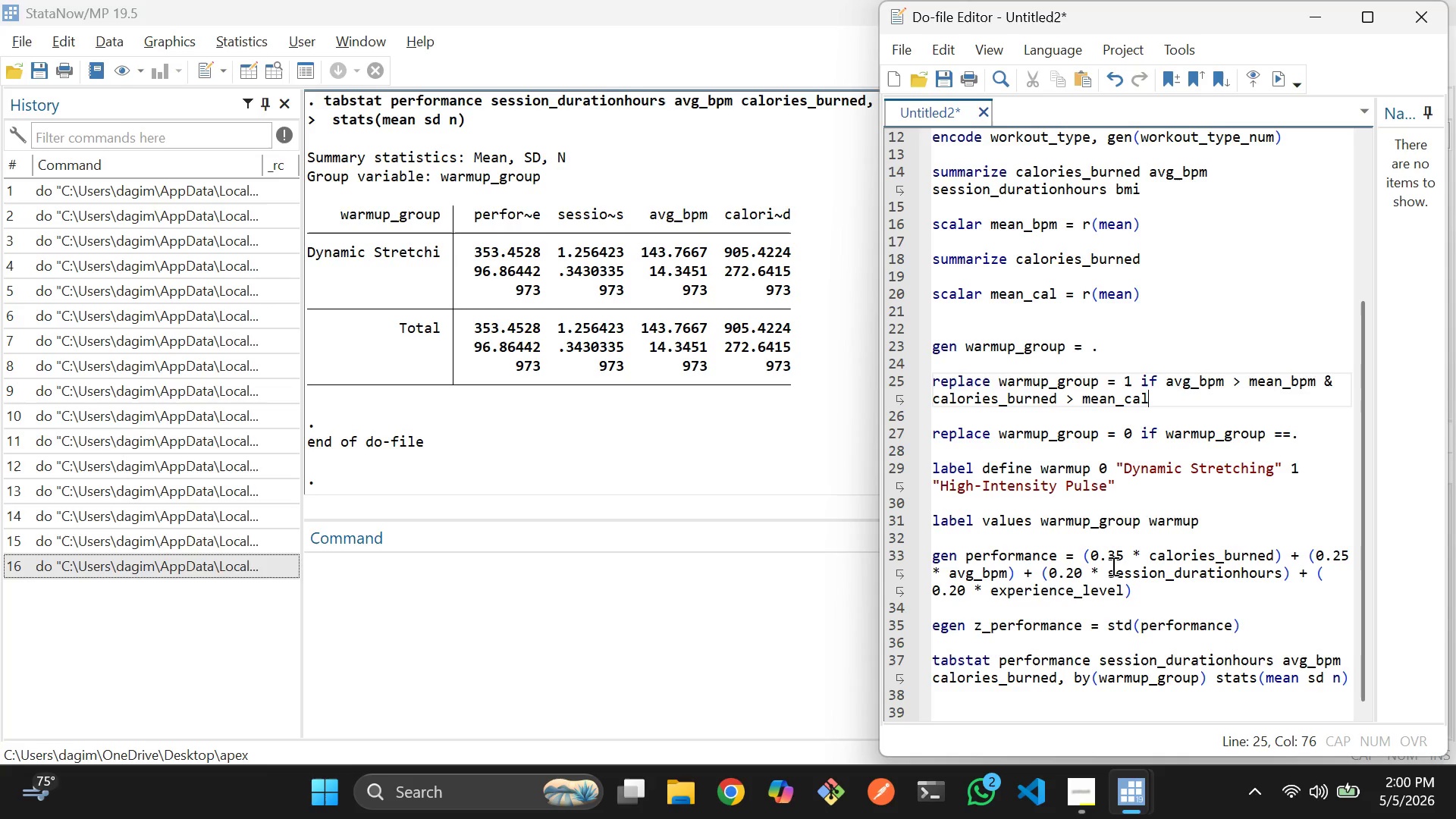 
scroll: coordinate [1123, 583], scroll_direction: down, amount: 2.0
 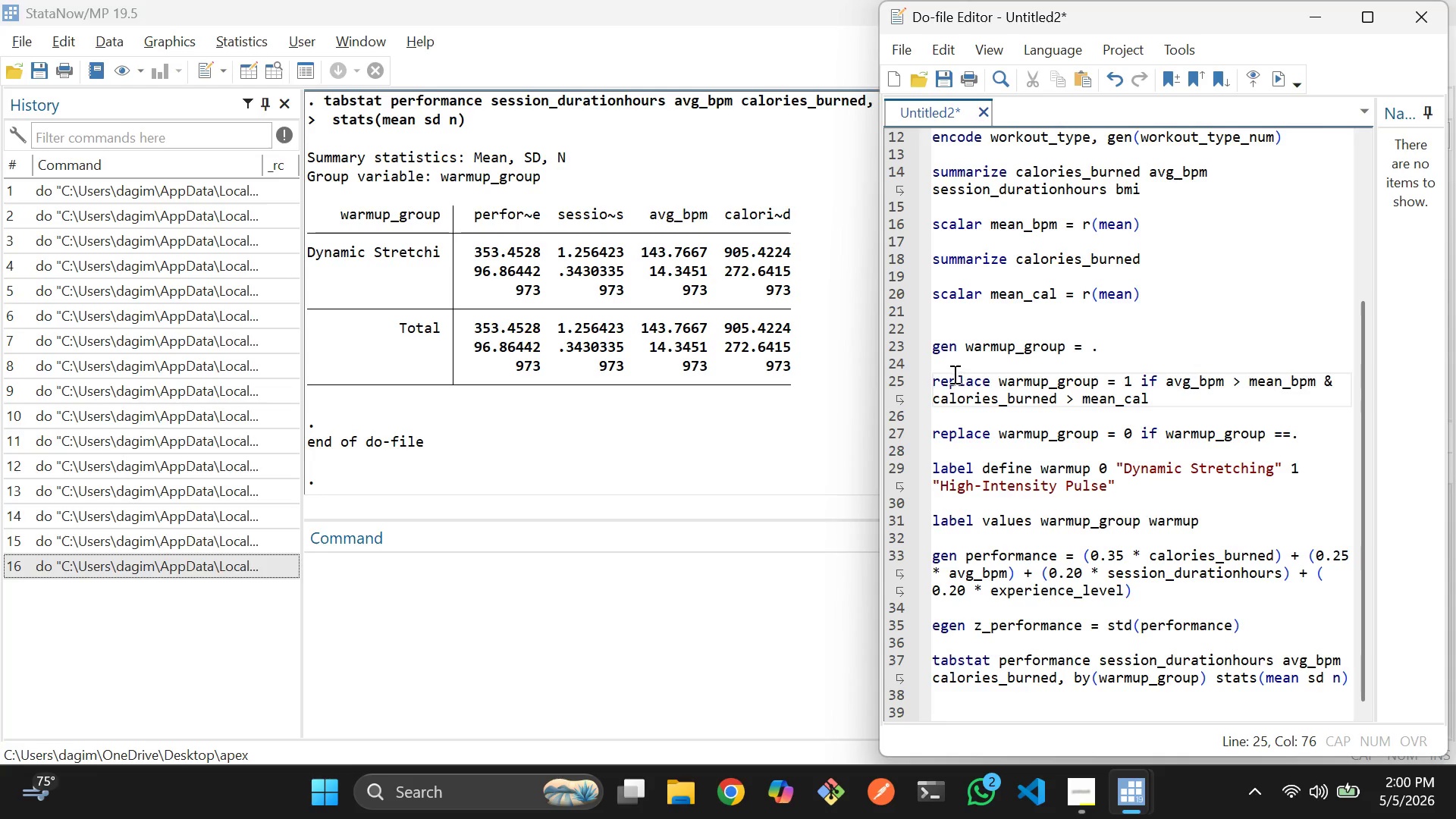 
left_click_drag(start_coordinate=[944, 358], to_coordinate=[1239, 698])
 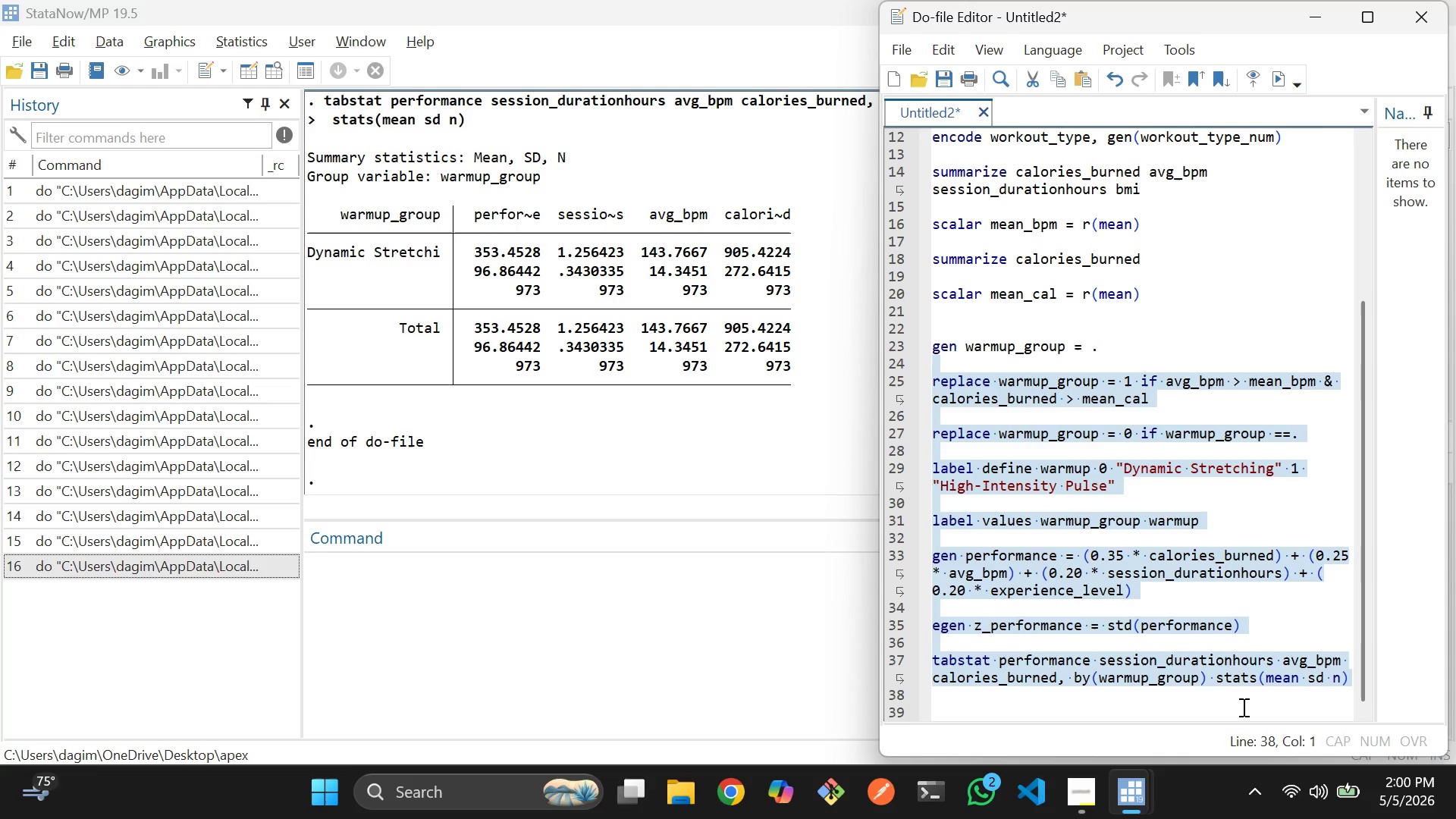 
key(Control+D)
 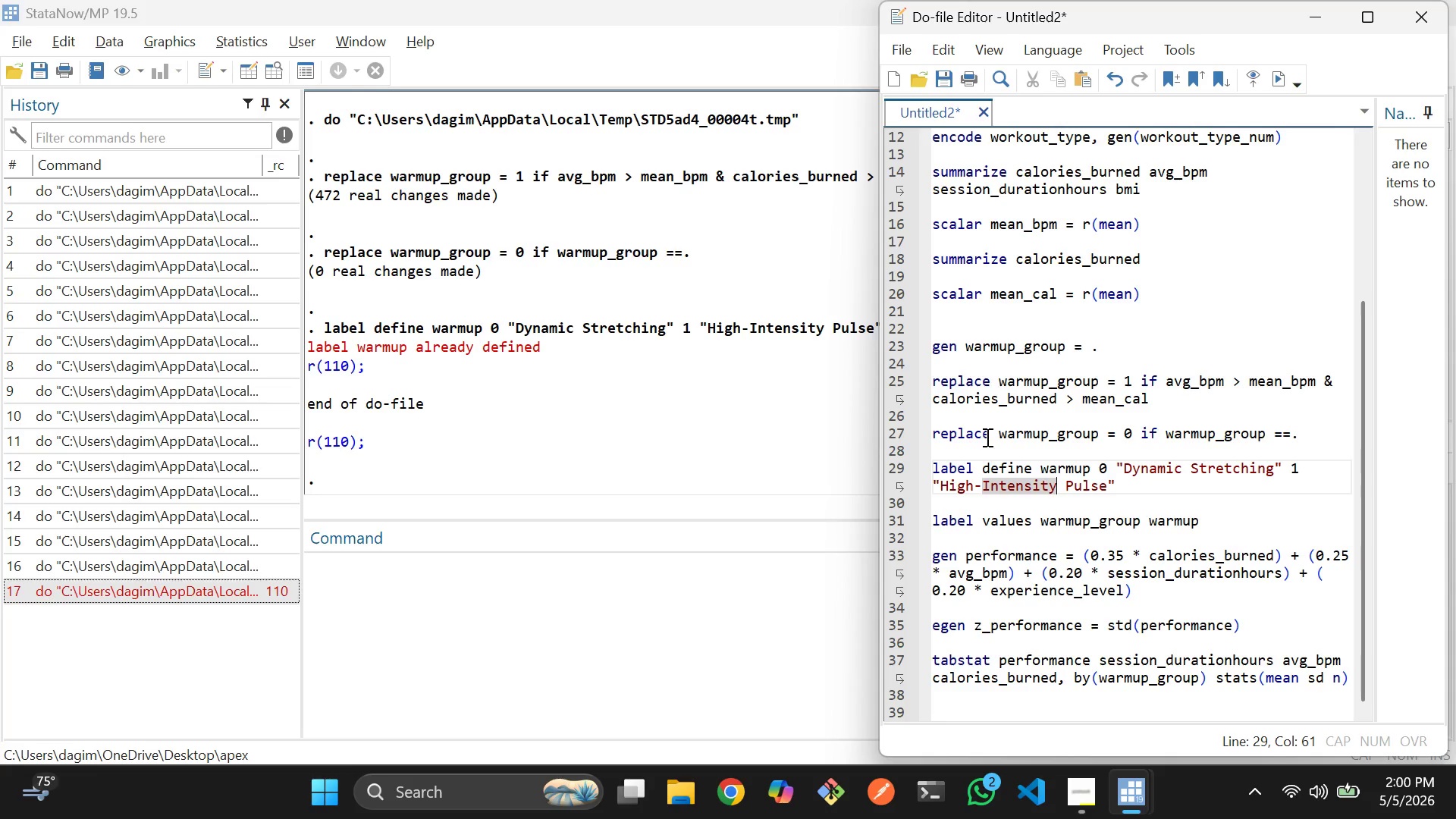 
left_click([1122, 485])
 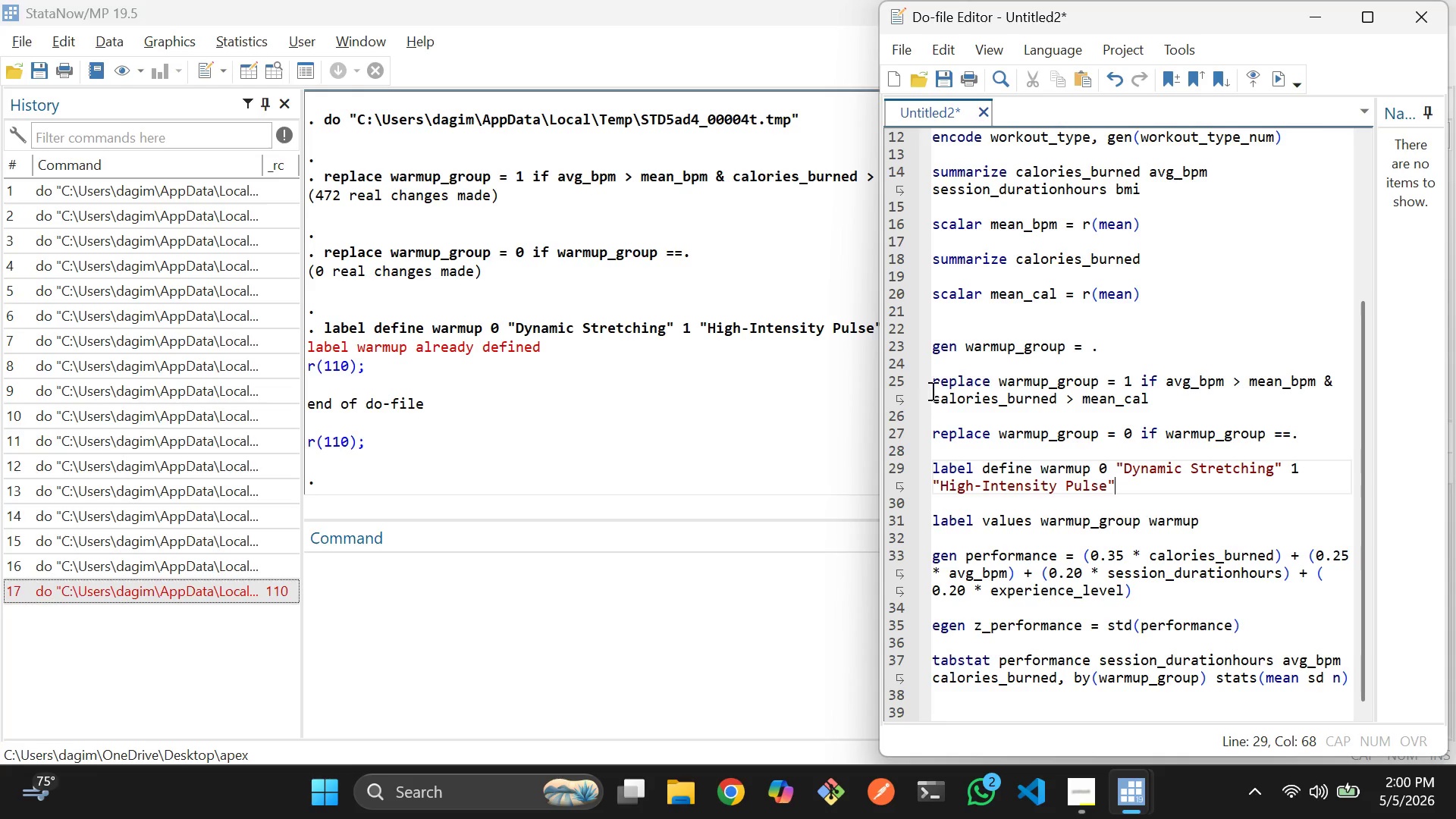 
left_click_drag(start_coordinate=[931, 376], to_coordinate=[1172, 397])
 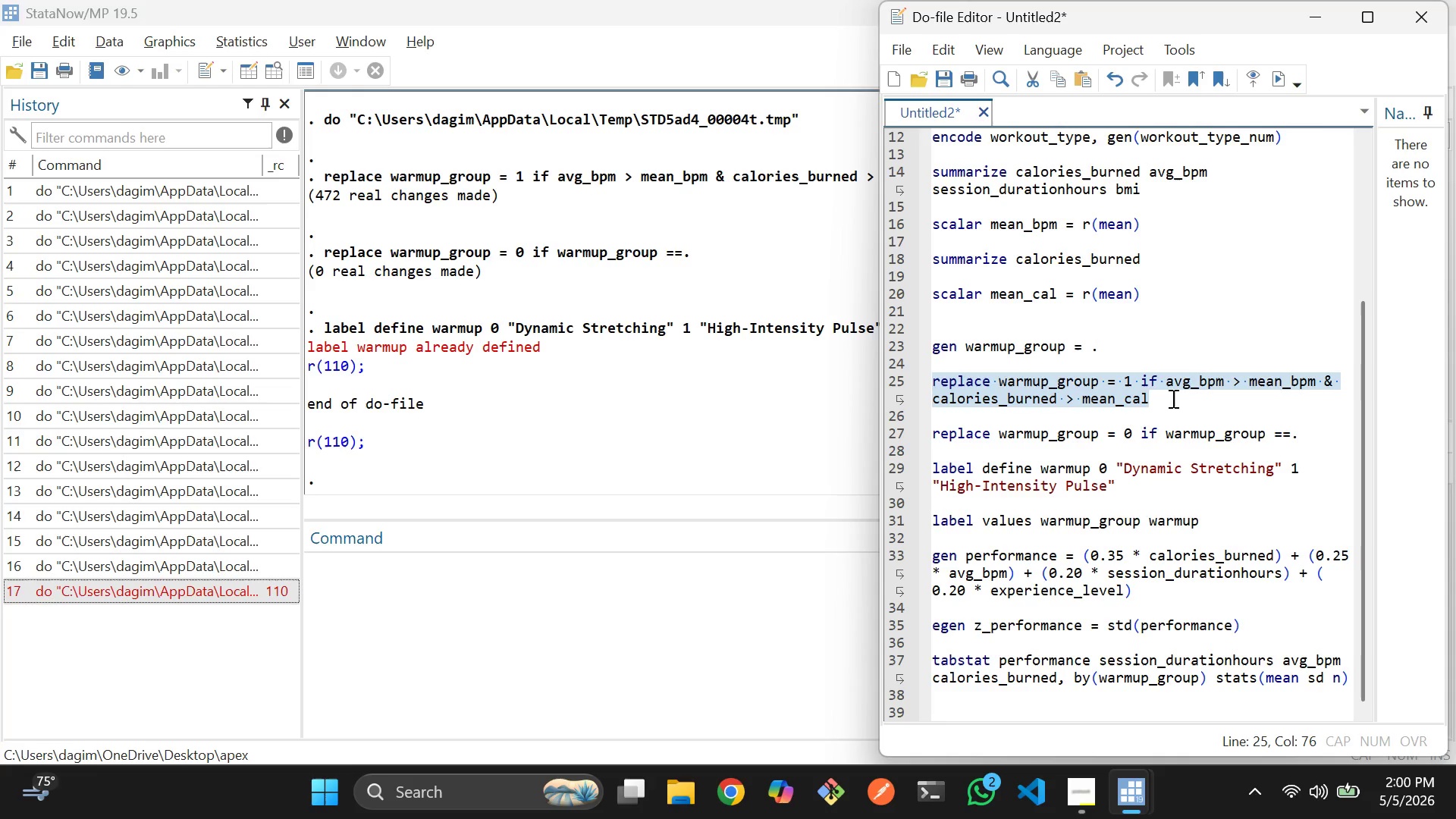 
key(Control+D)
 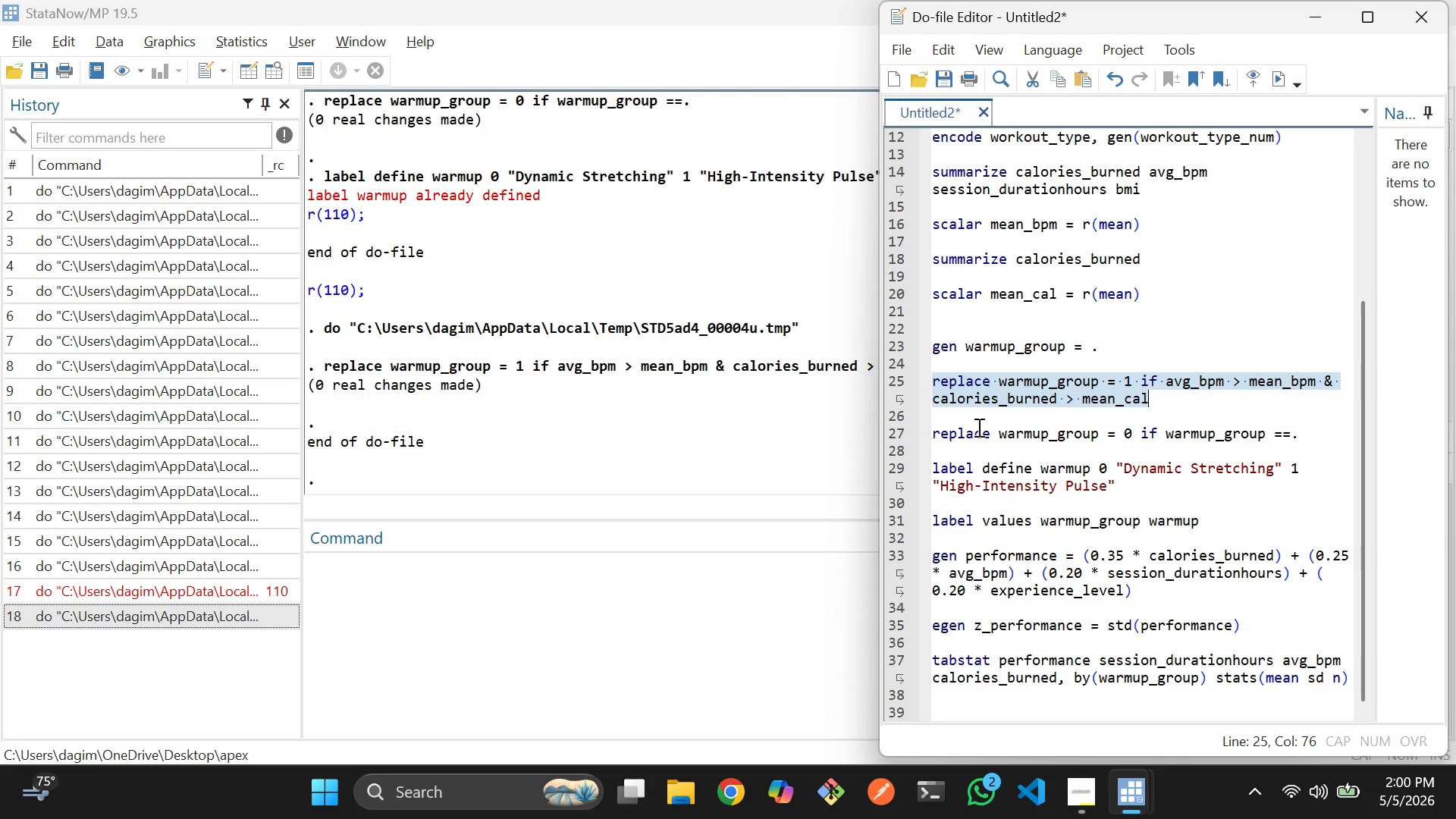 
left_click_drag(start_coordinate=[937, 422], to_coordinate=[1304, 430])
 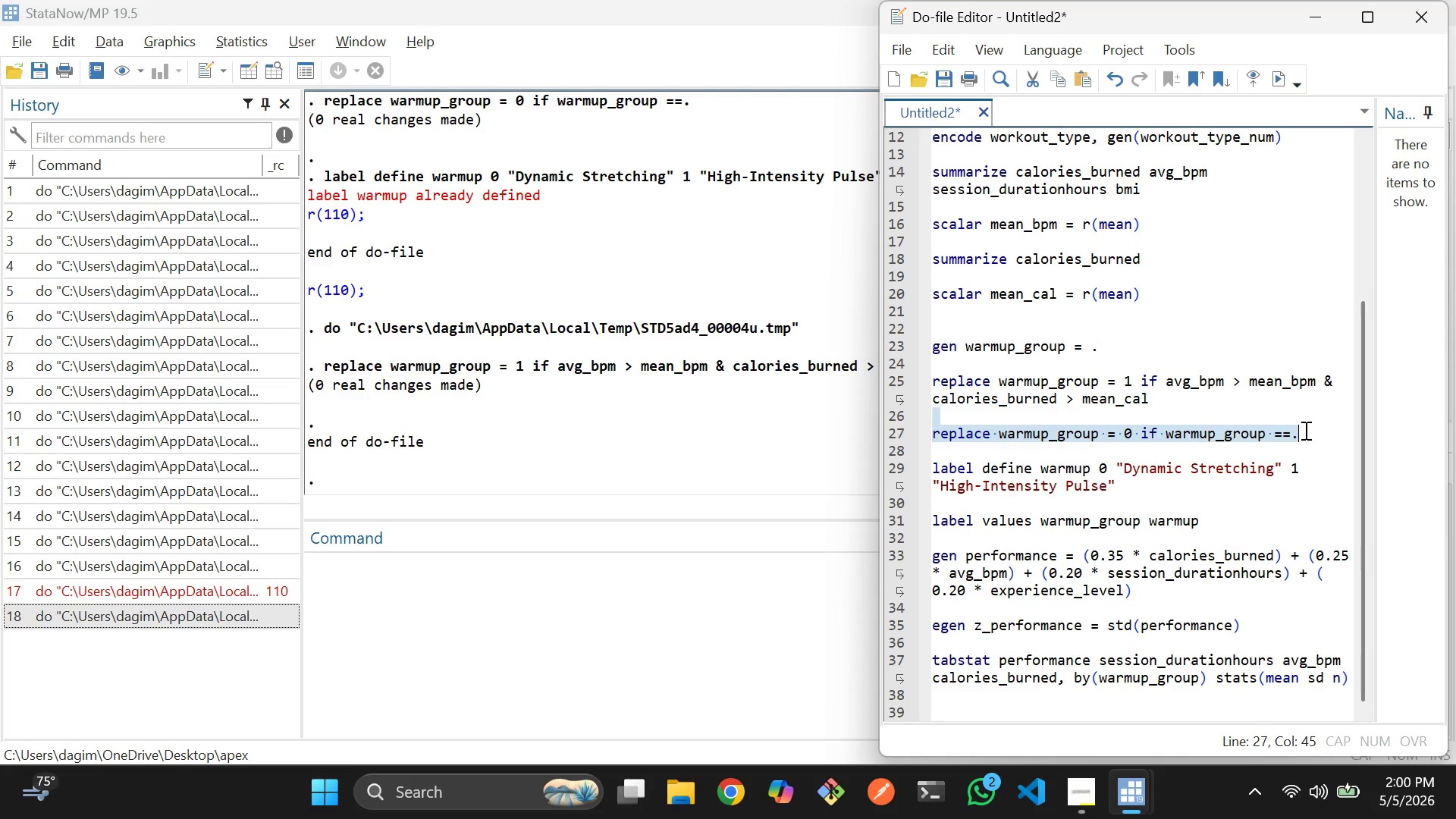 
key(Control+D)
 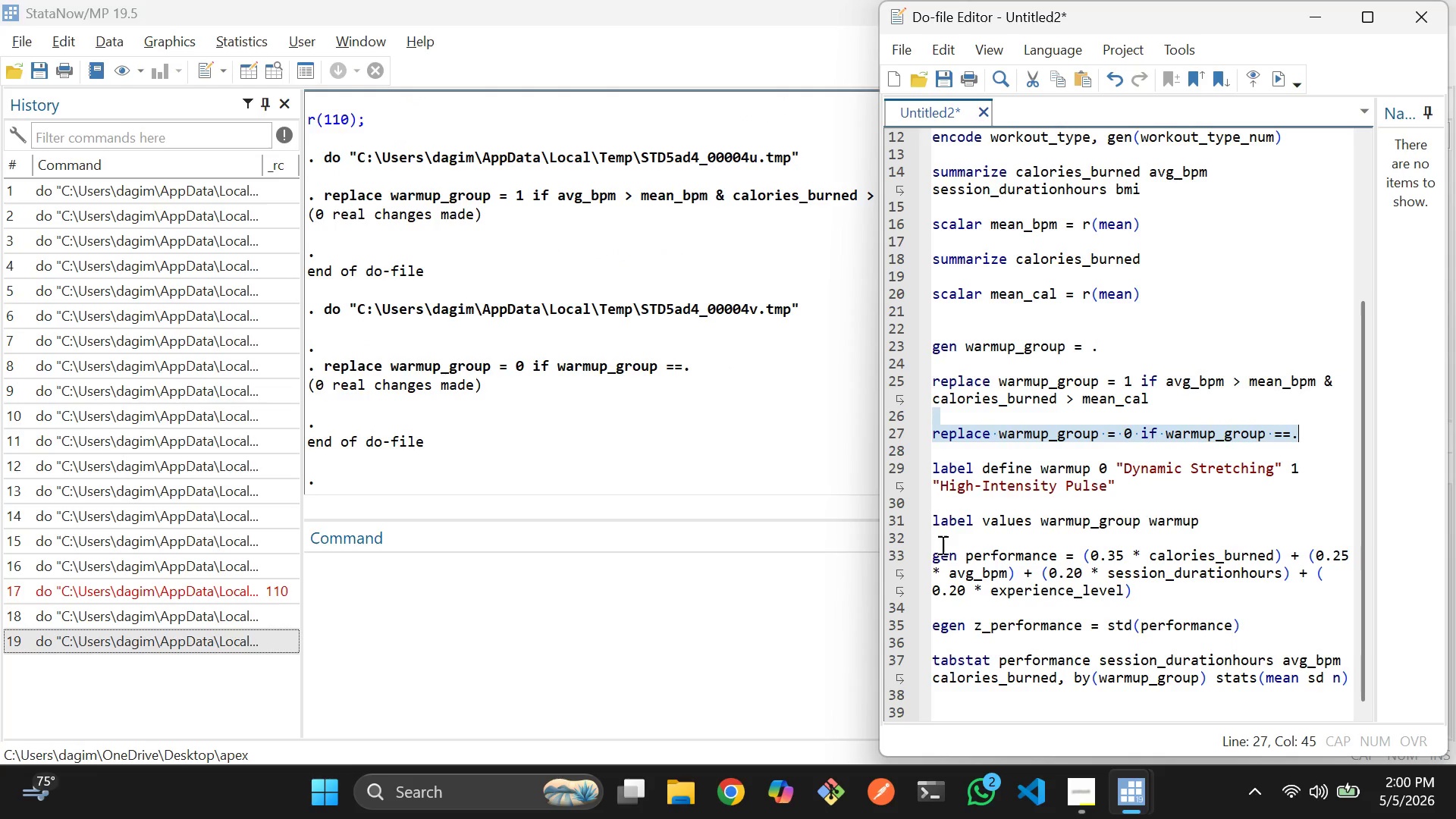 
left_click([930, 544])
 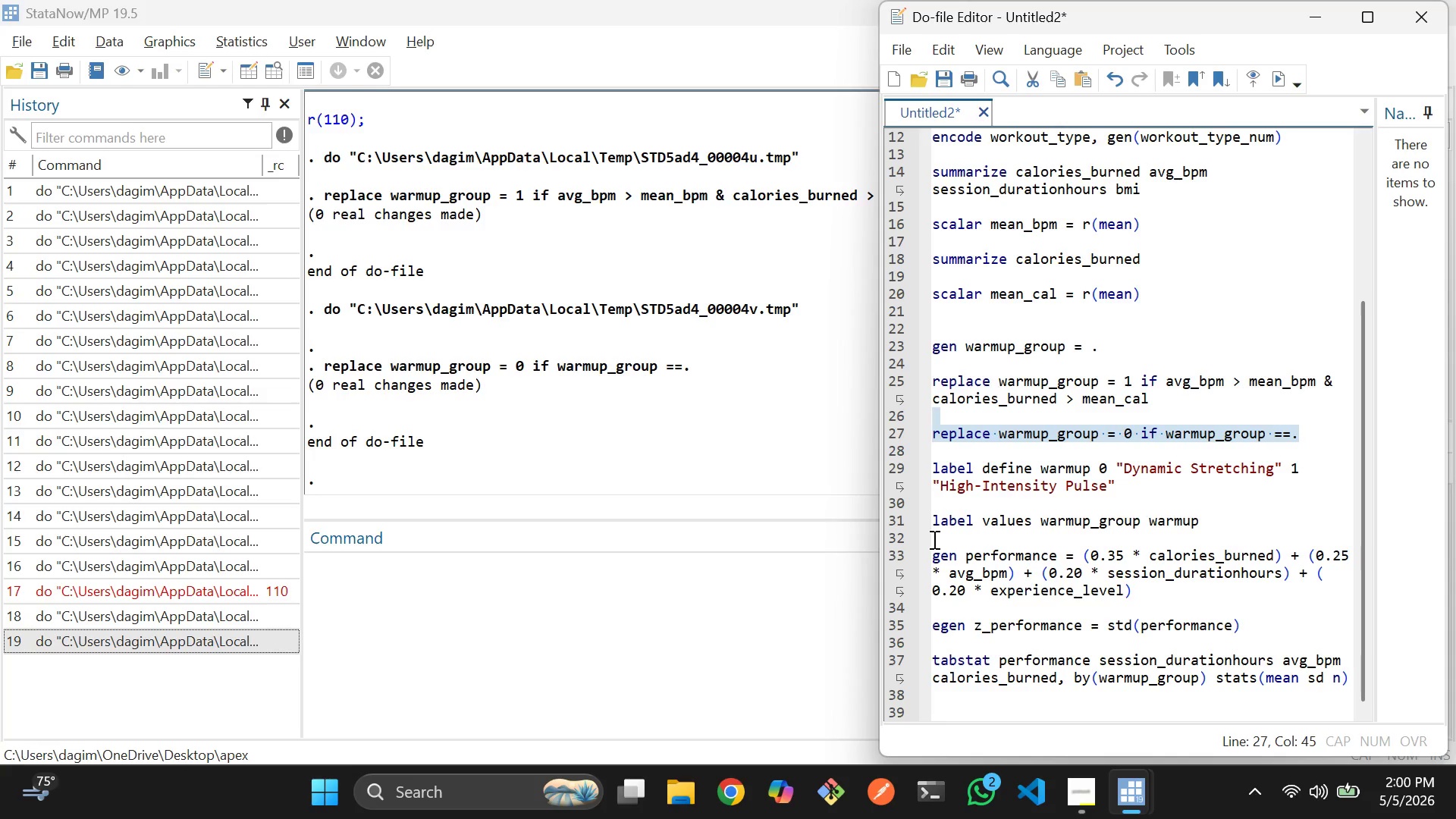 
left_click_drag(start_coordinate=[933, 539], to_coordinate=[1151, 592])
 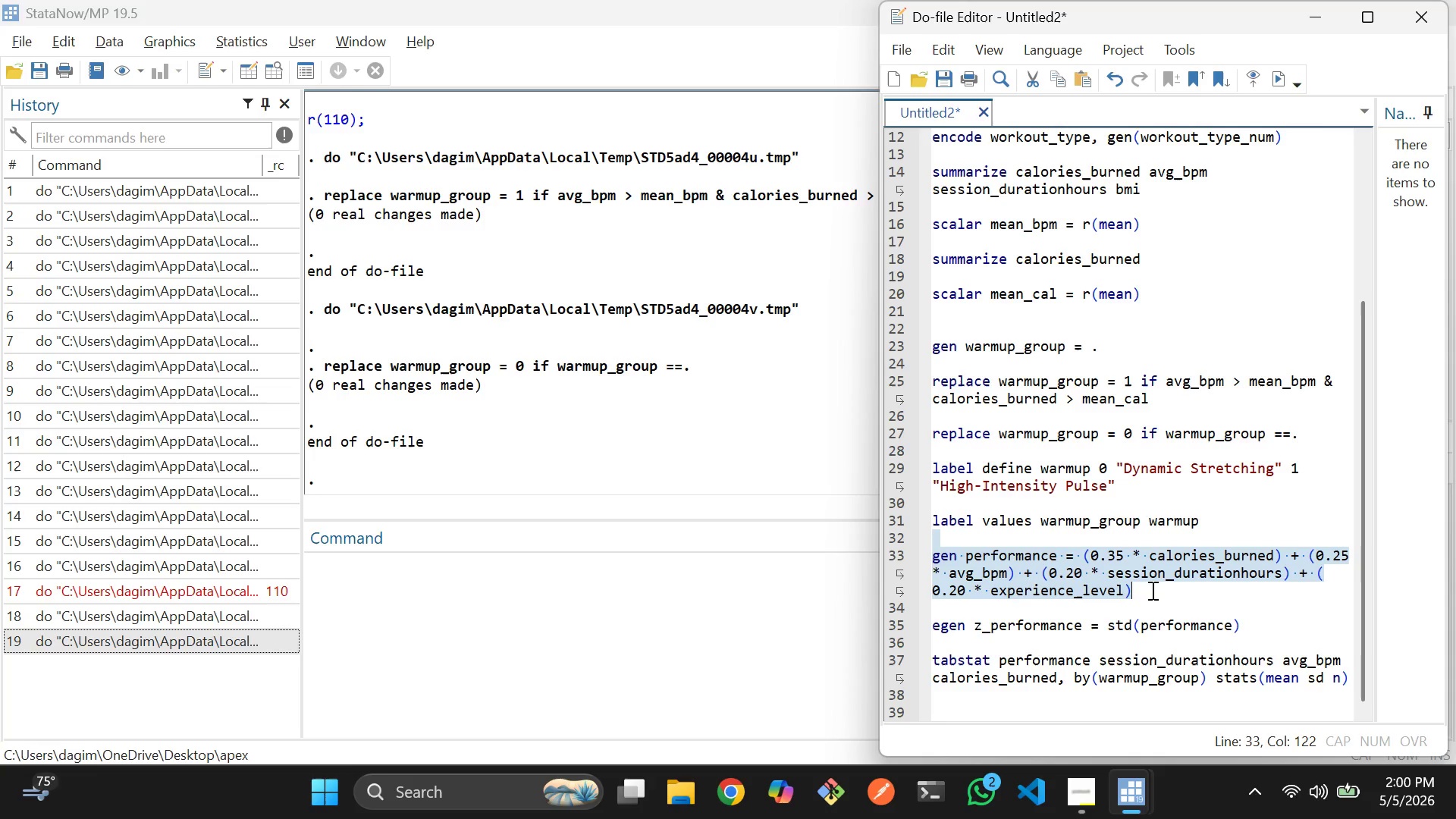 
key(Control+D)
 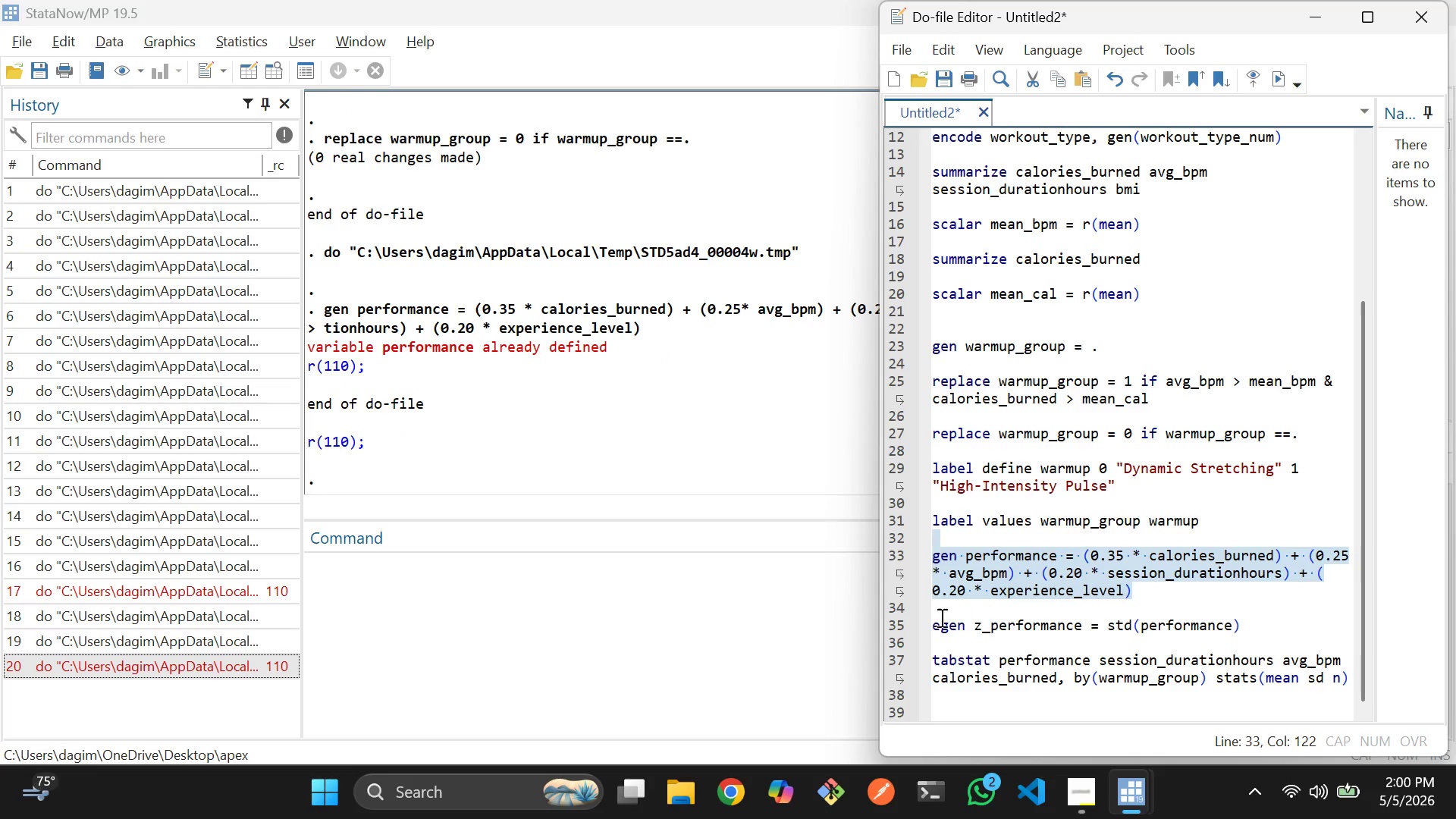 
left_click_drag(start_coordinate=[937, 617], to_coordinate=[1249, 629])
 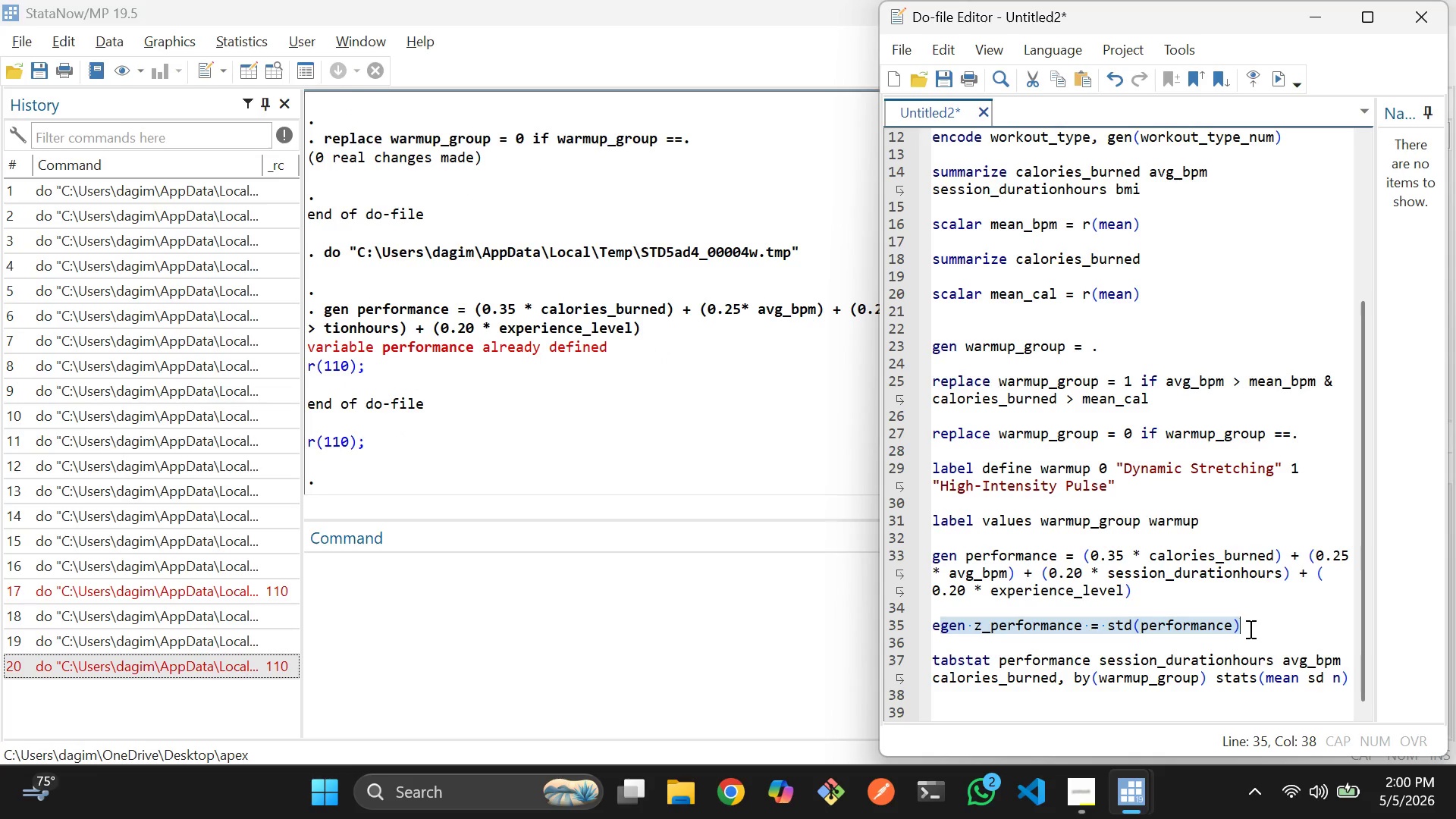 
hold_key(key=ControlLeft, duration=0.45)
 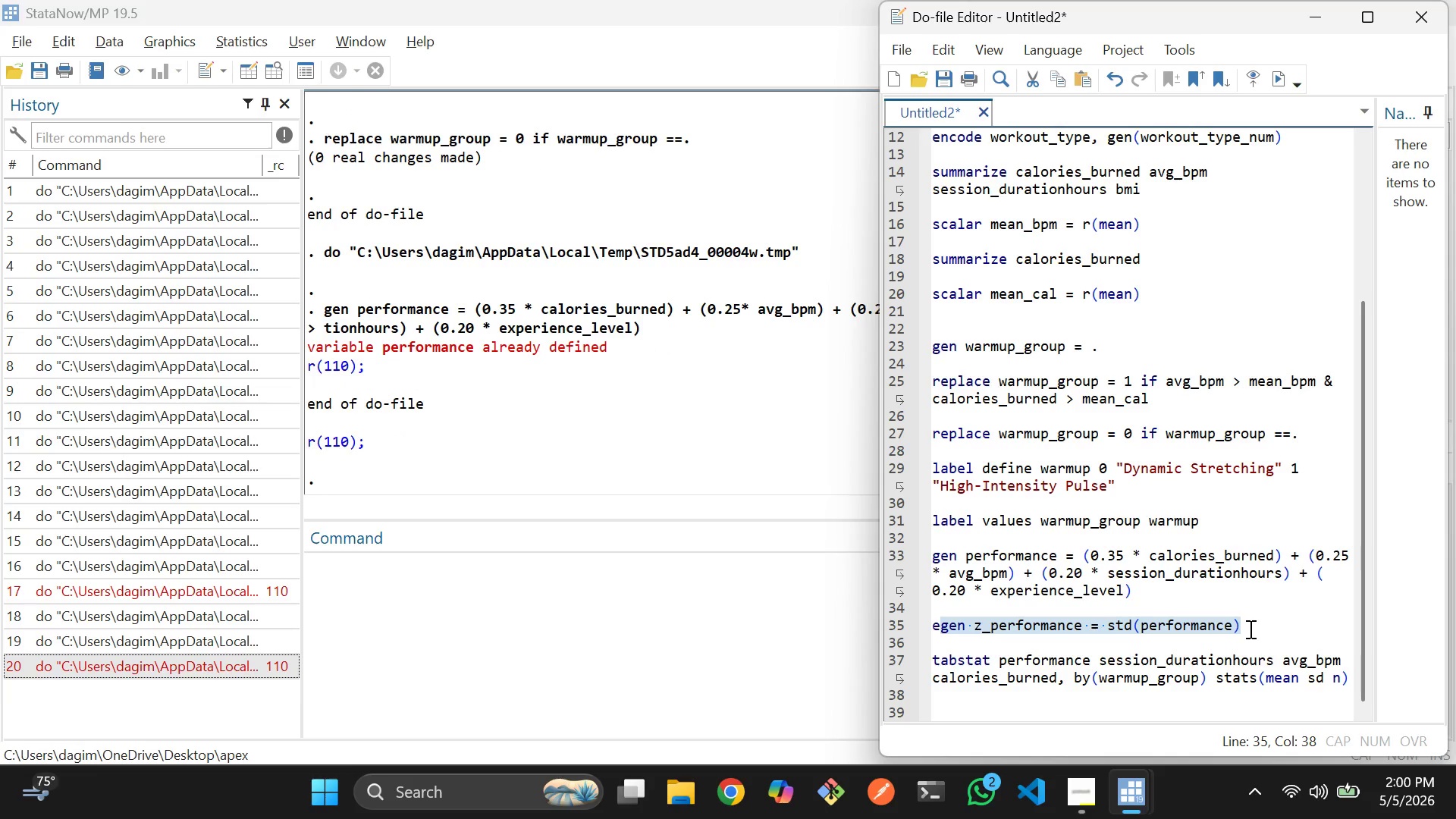 
key(Control+D)
 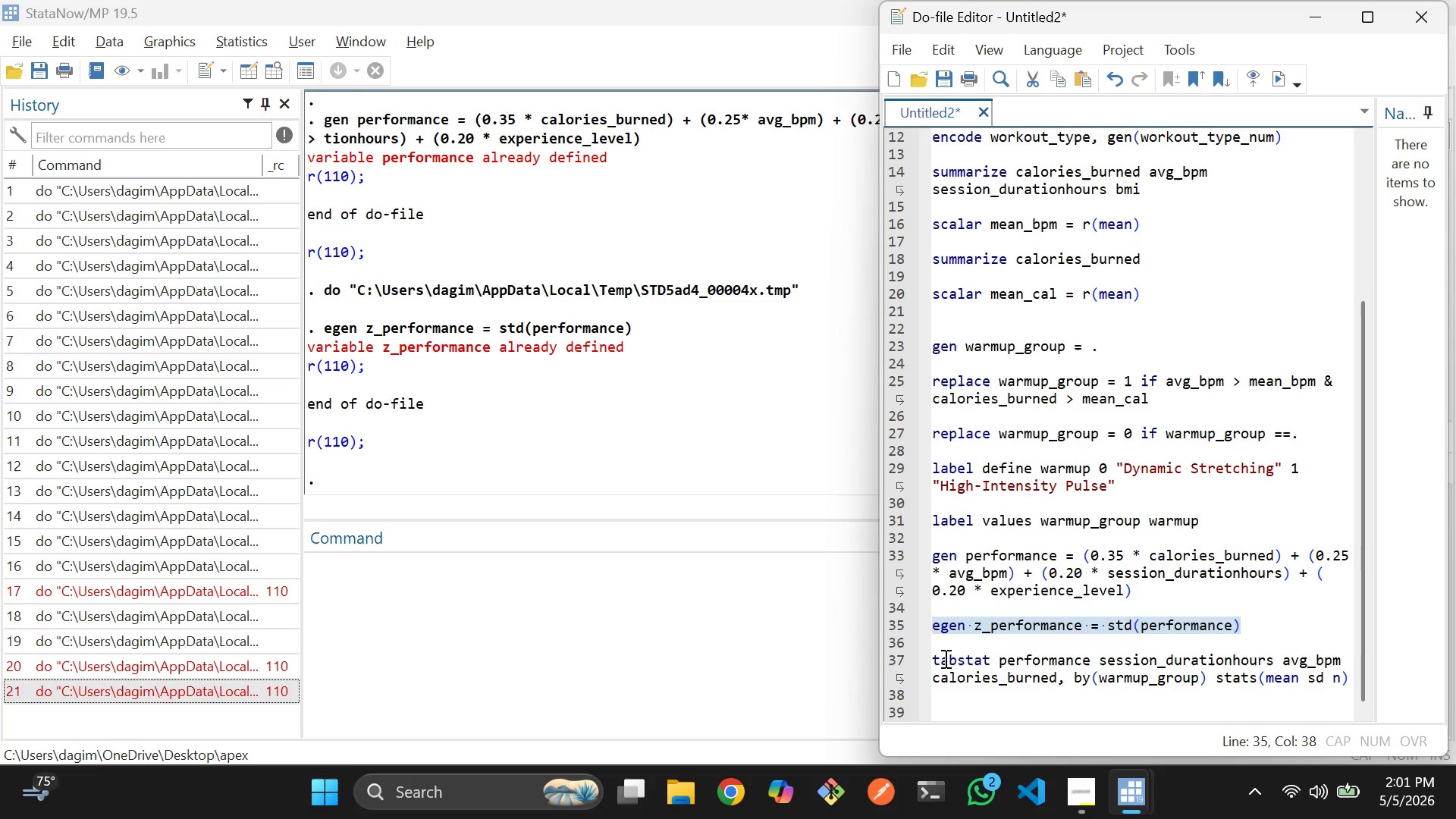 
left_click_drag(start_coordinate=[942, 654], to_coordinate=[967, 676])
 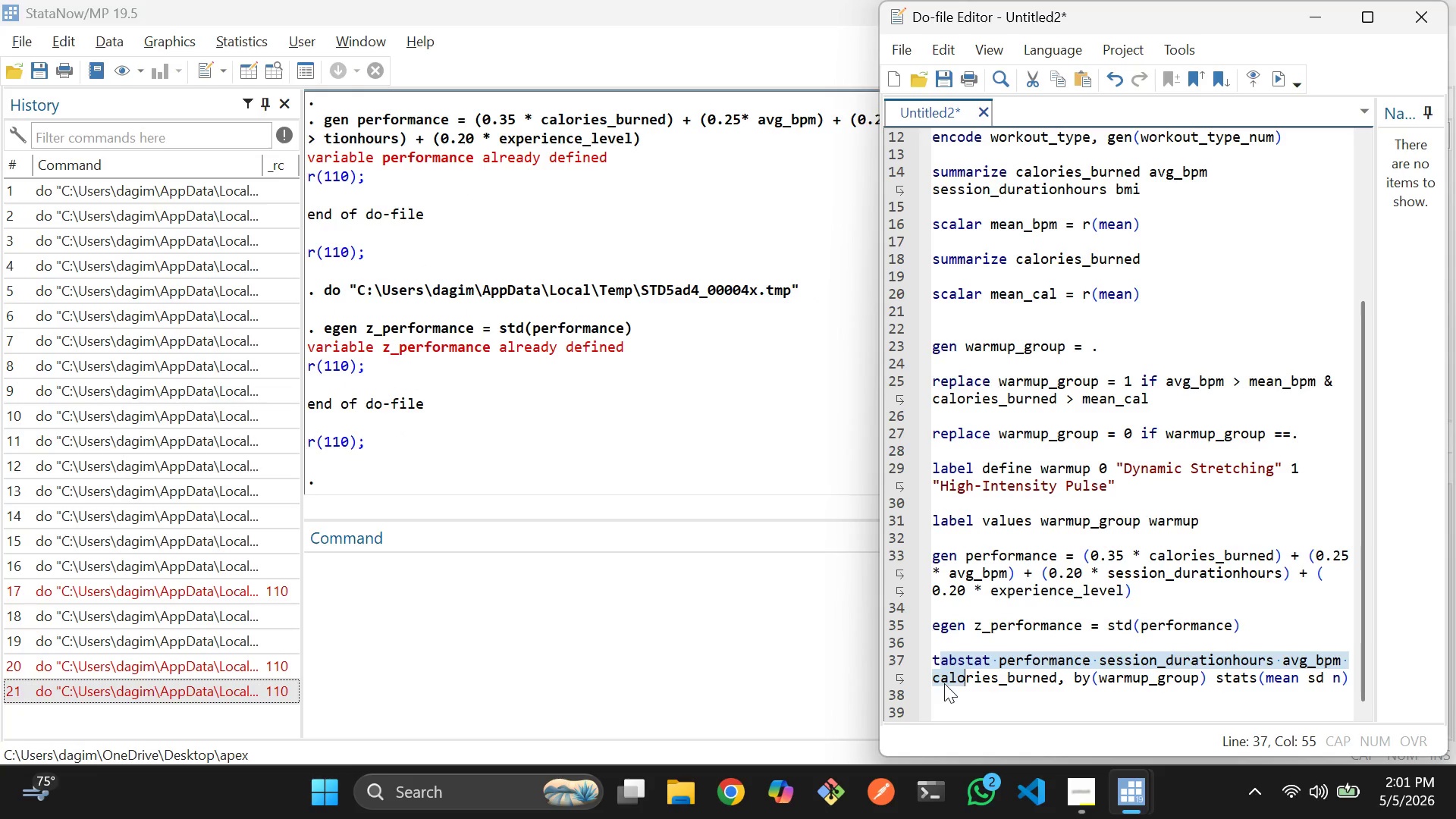 
left_click([979, 701])
 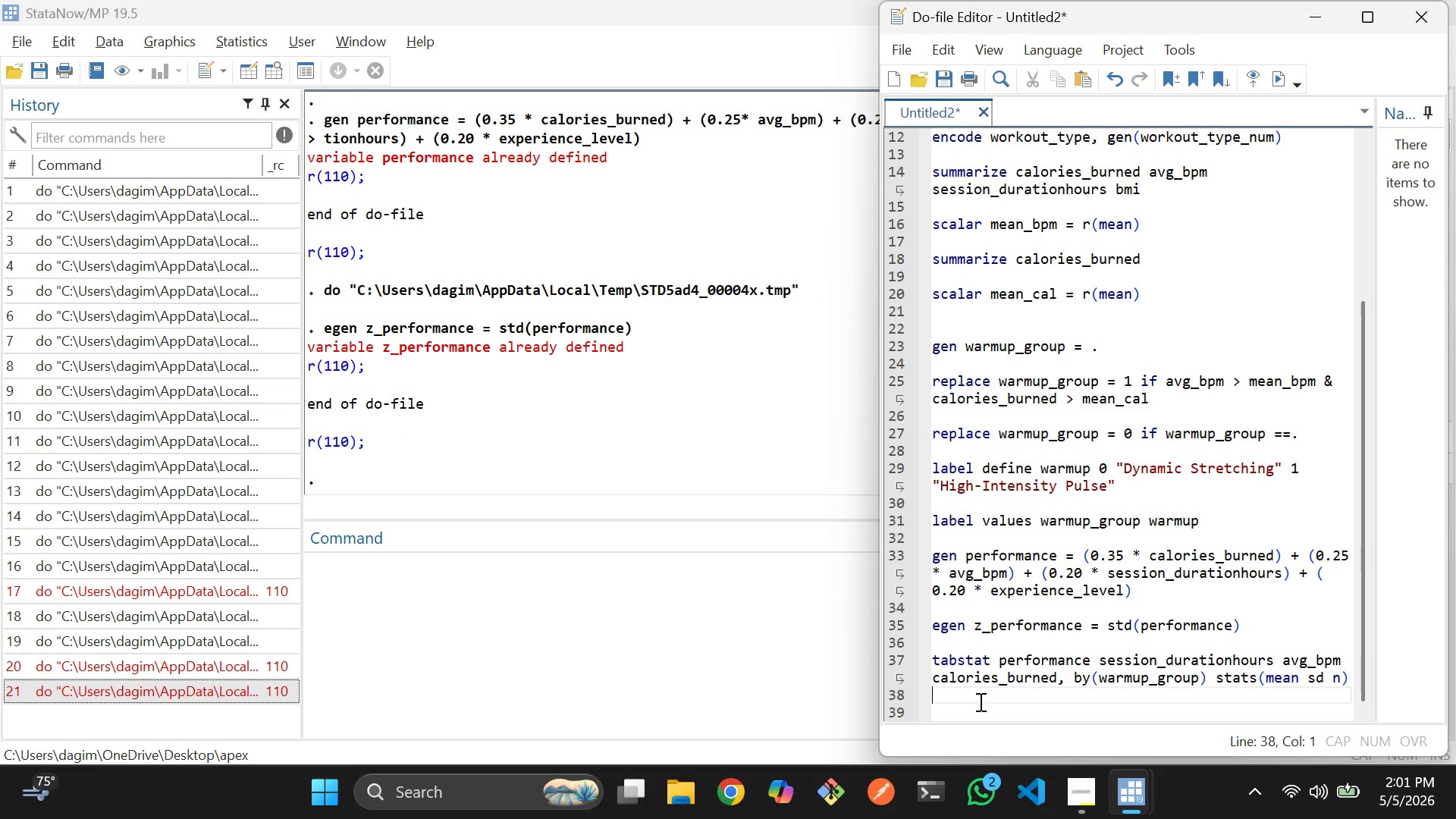 
left_click_drag(start_coordinate=[979, 701], to_coordinate=[932, 662])
 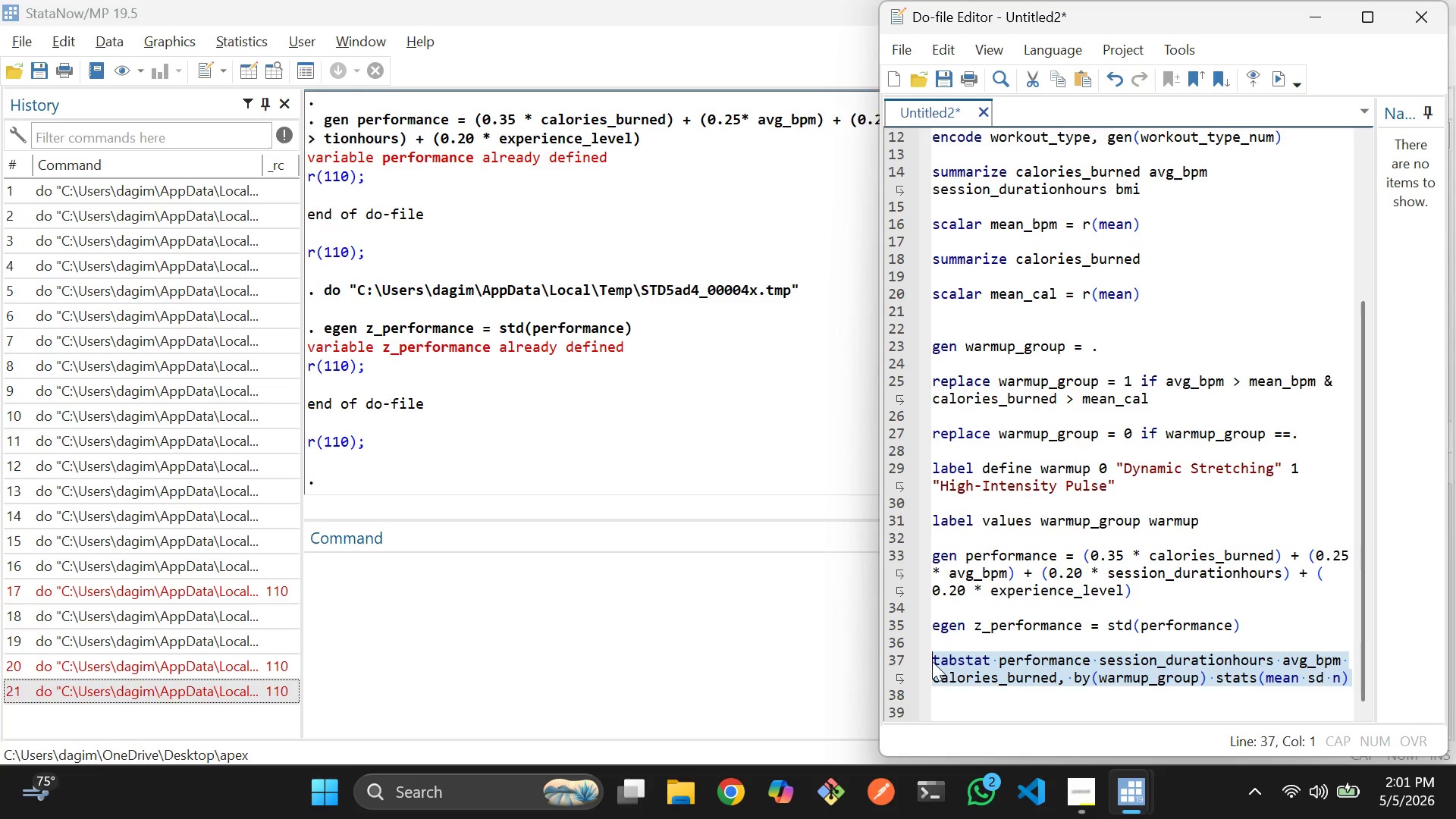 
key(Control+D)
 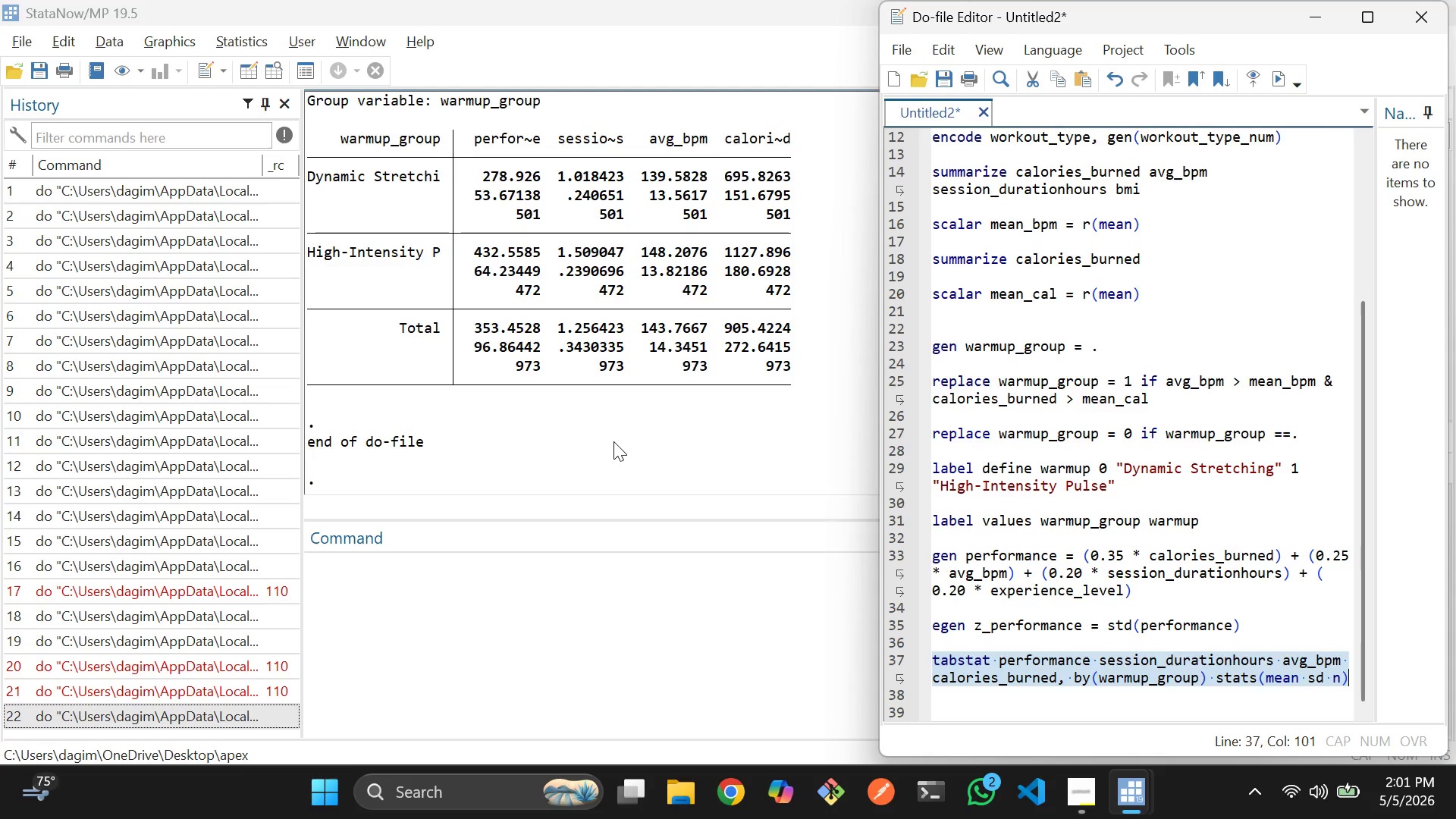 
scroll: coordinate [613, 441], scroll_direction: up, amount: 1.0
 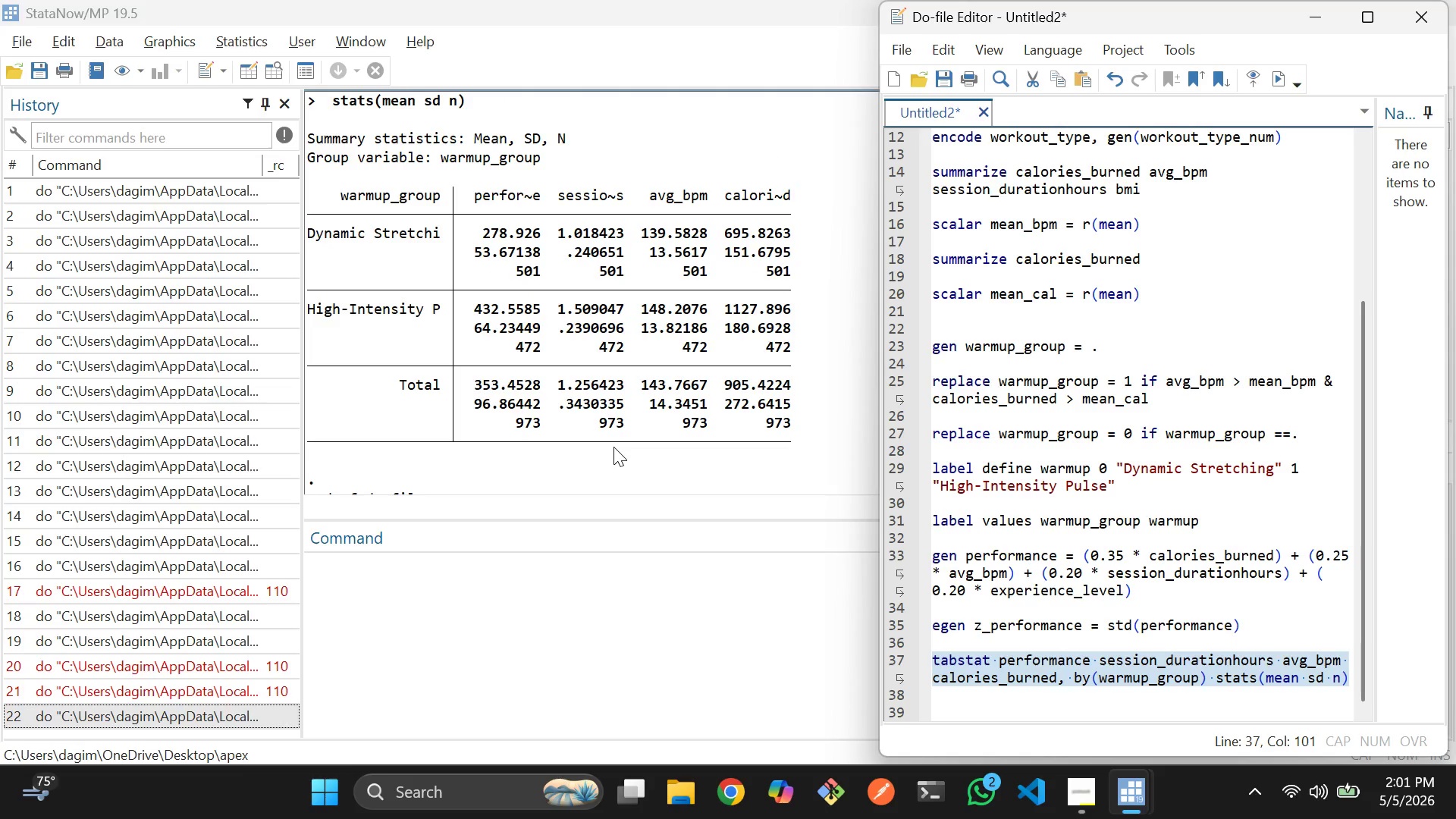 
scroll: coordinate [613, 445], scroll_direction: down, amount: 2.0
 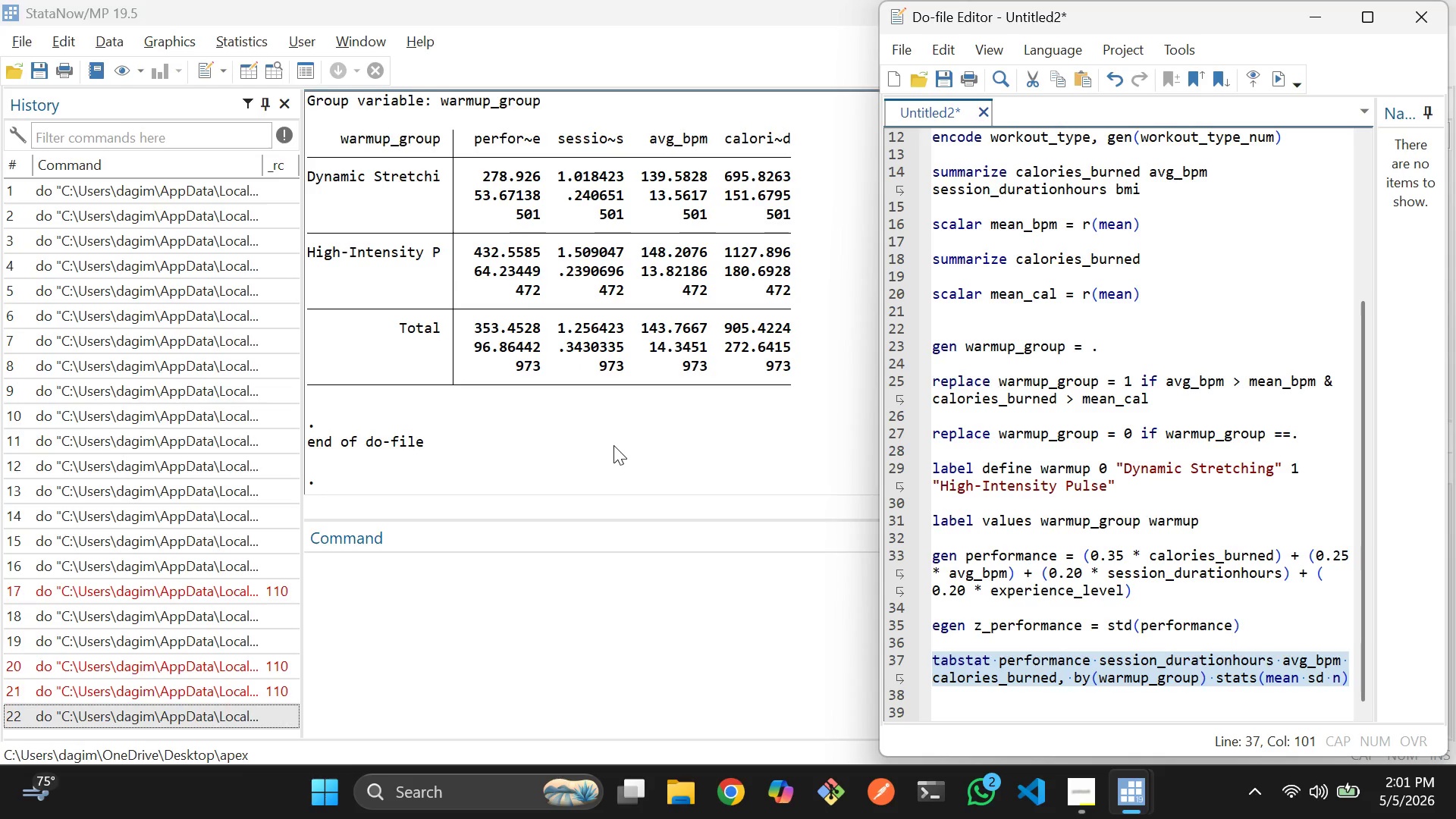 
scroll: coordinate [613, 444], scroll_direction: up, amount: 3.0
 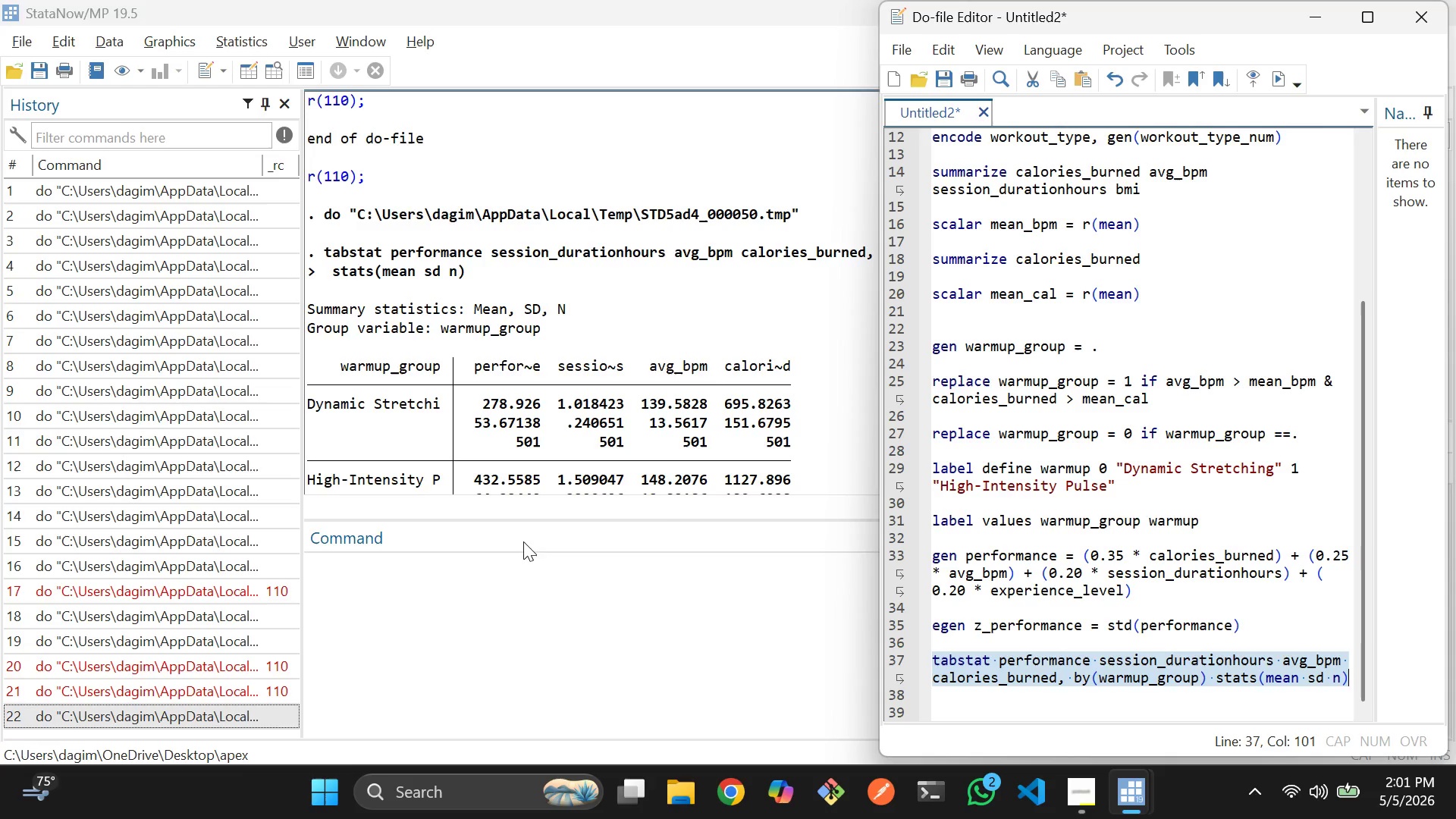 
wait(14.88)
 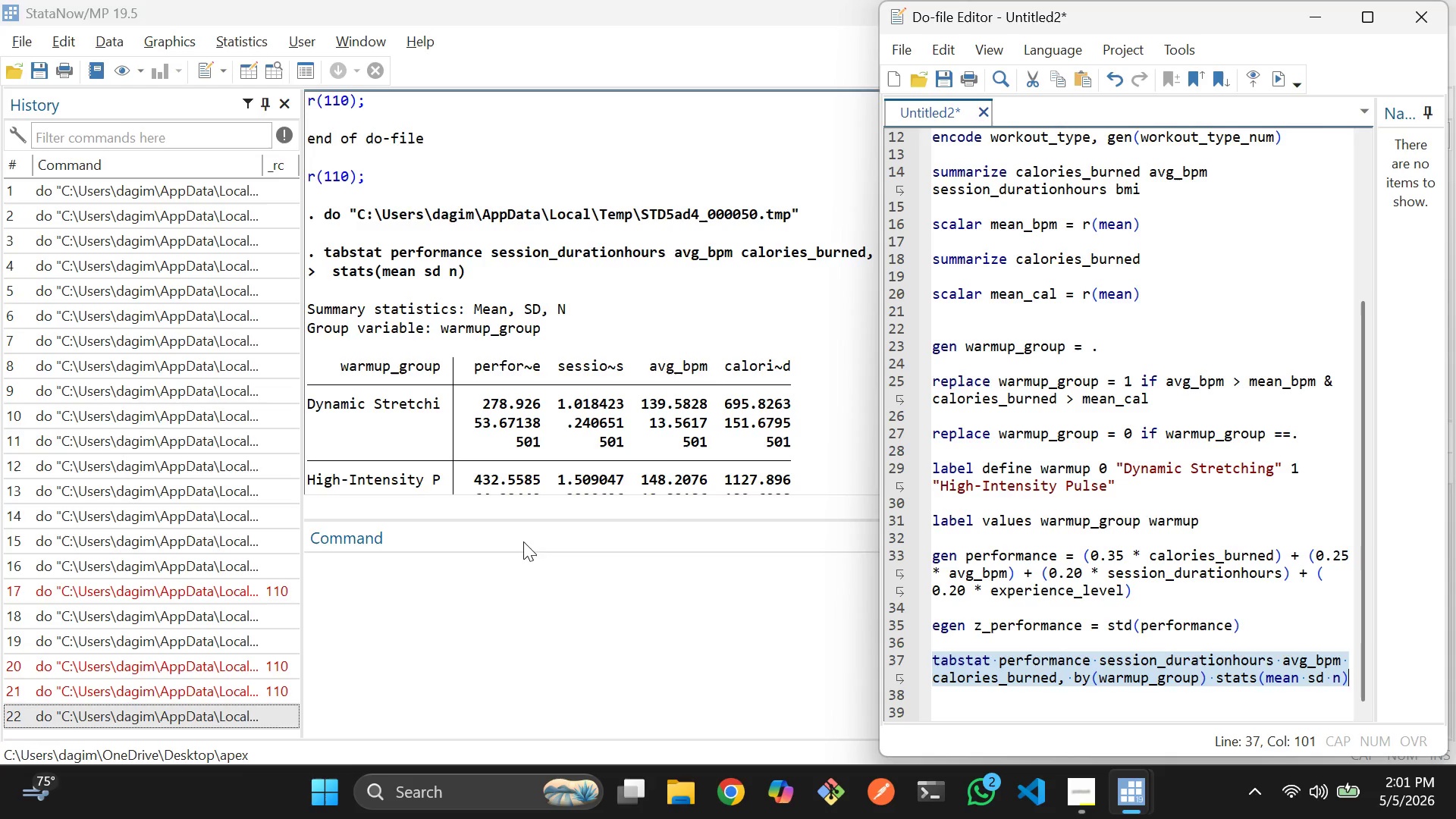 
scroll: coordinate [1185, 605], scroll_direction: down, amount: 2.0
 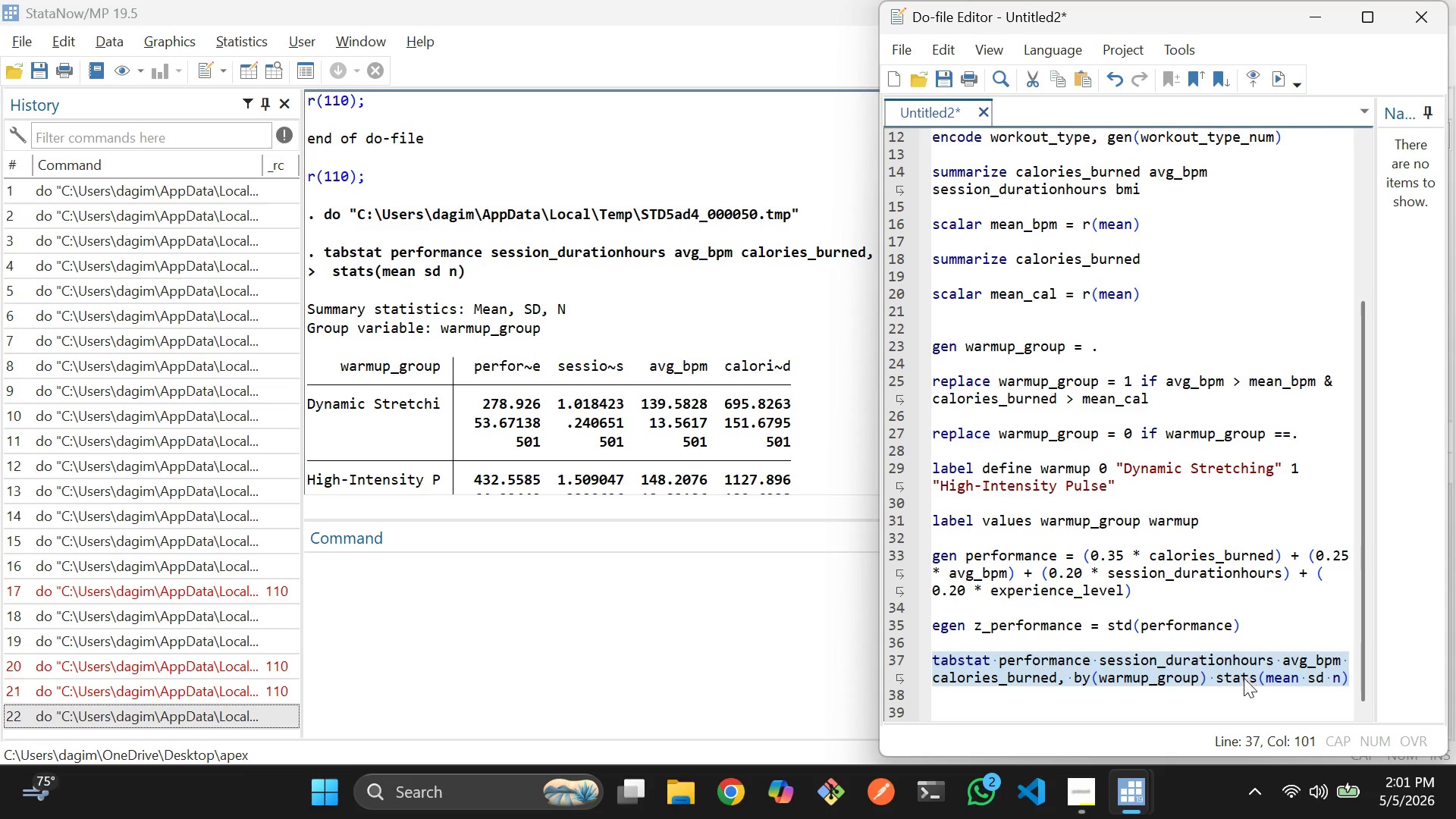 
left_click([1239, 686])
 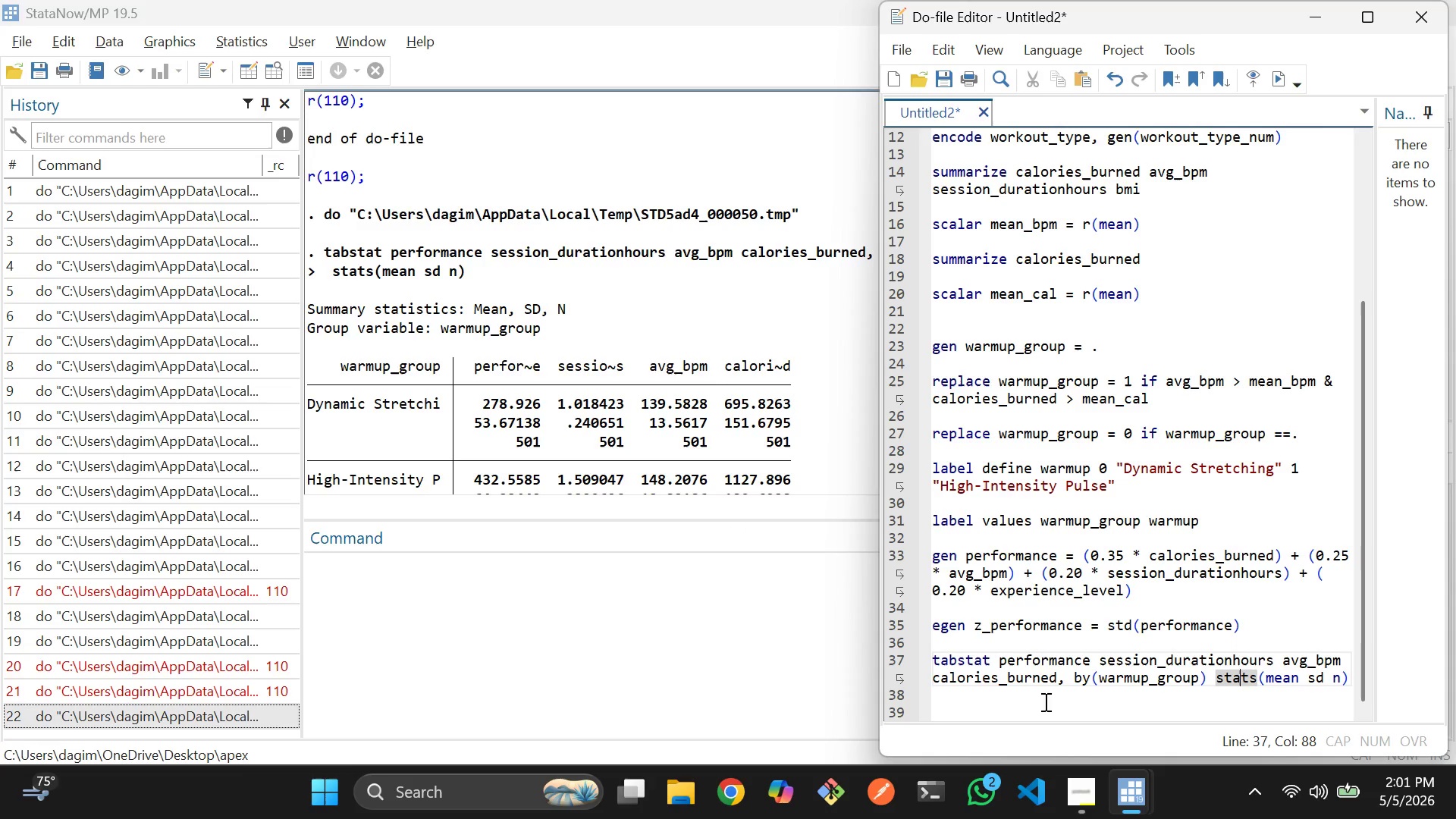 
left_click([964, 704])
 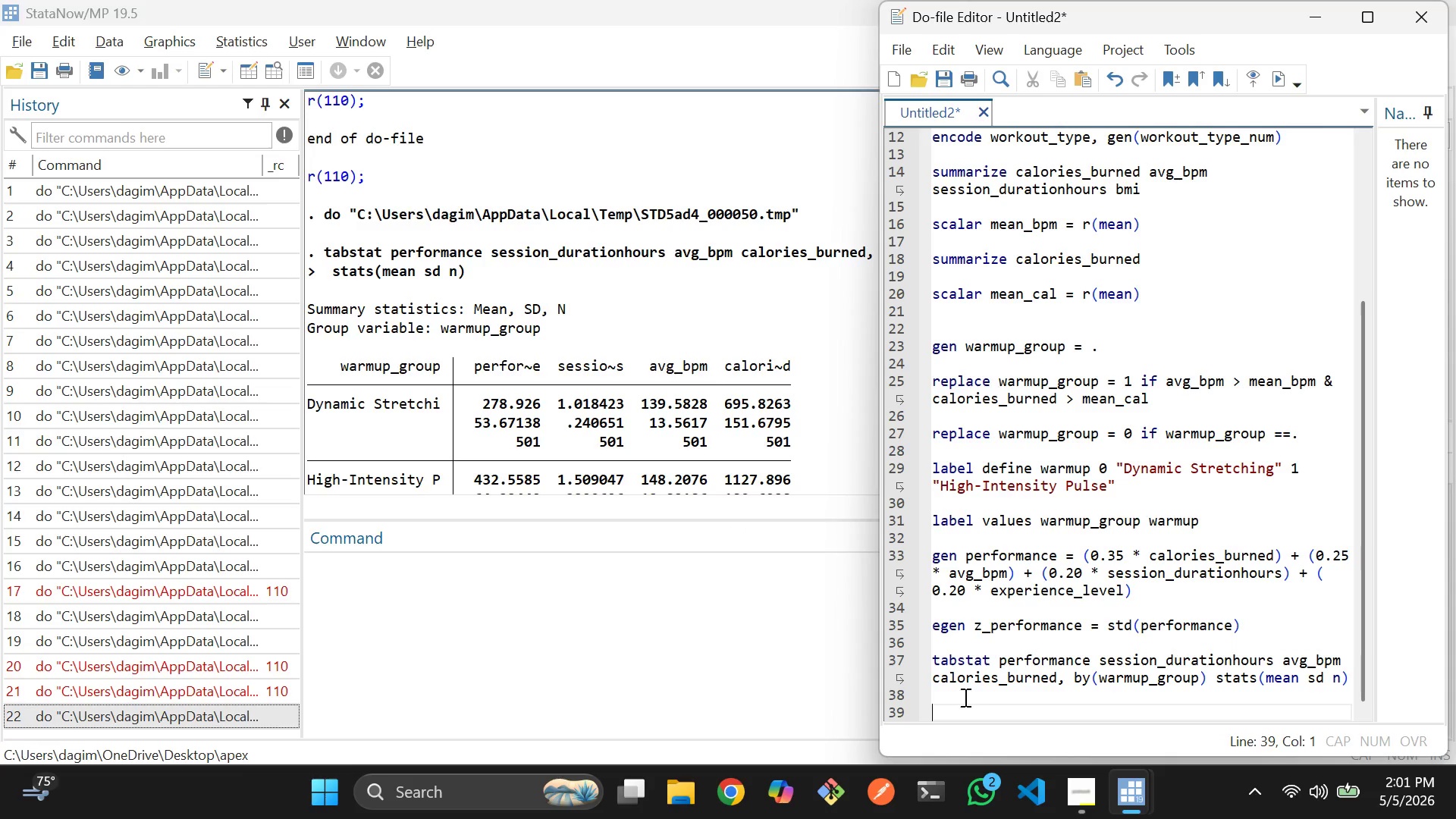 
left_click([964, 697])
 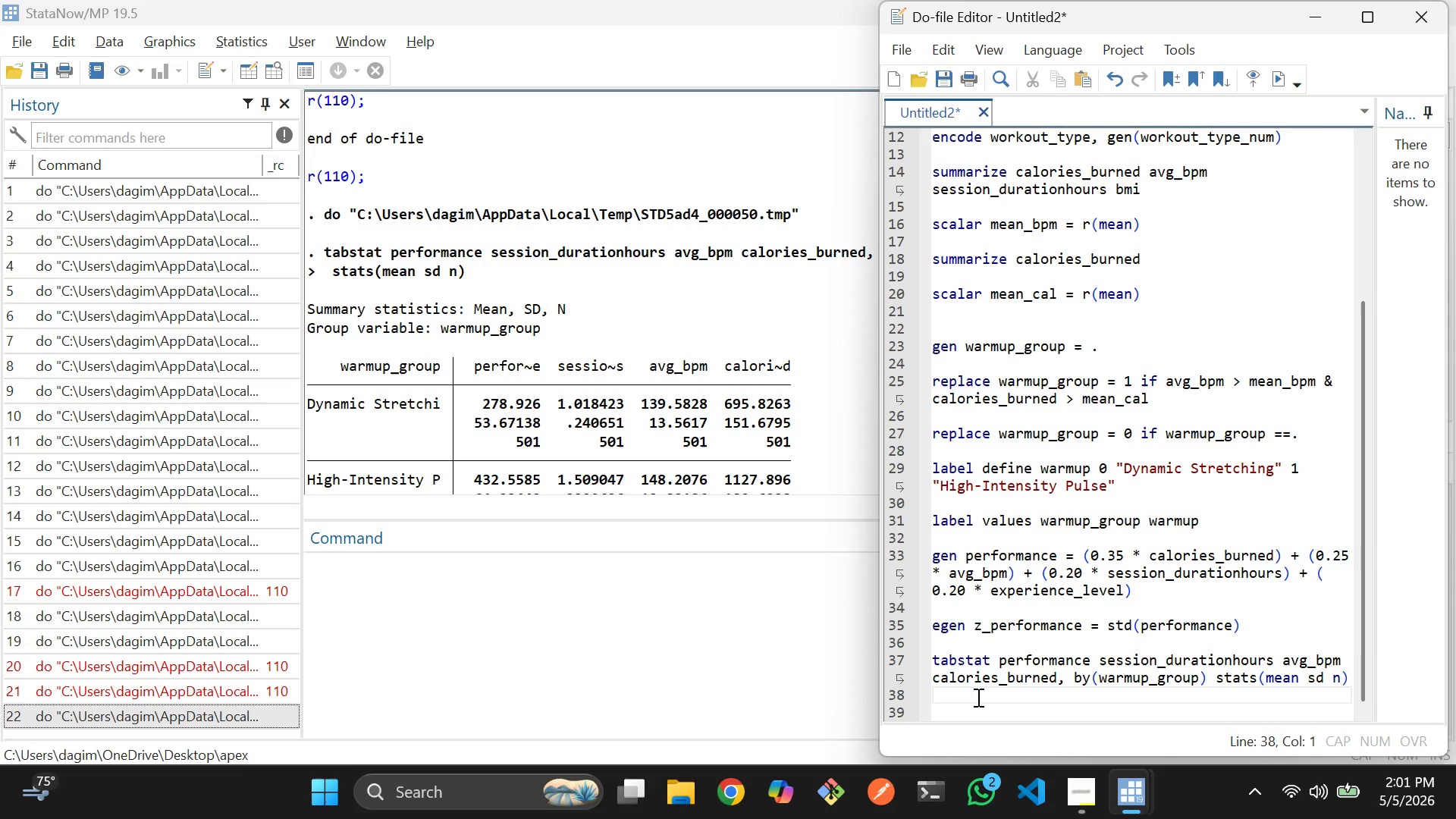 
wait(8.83)
 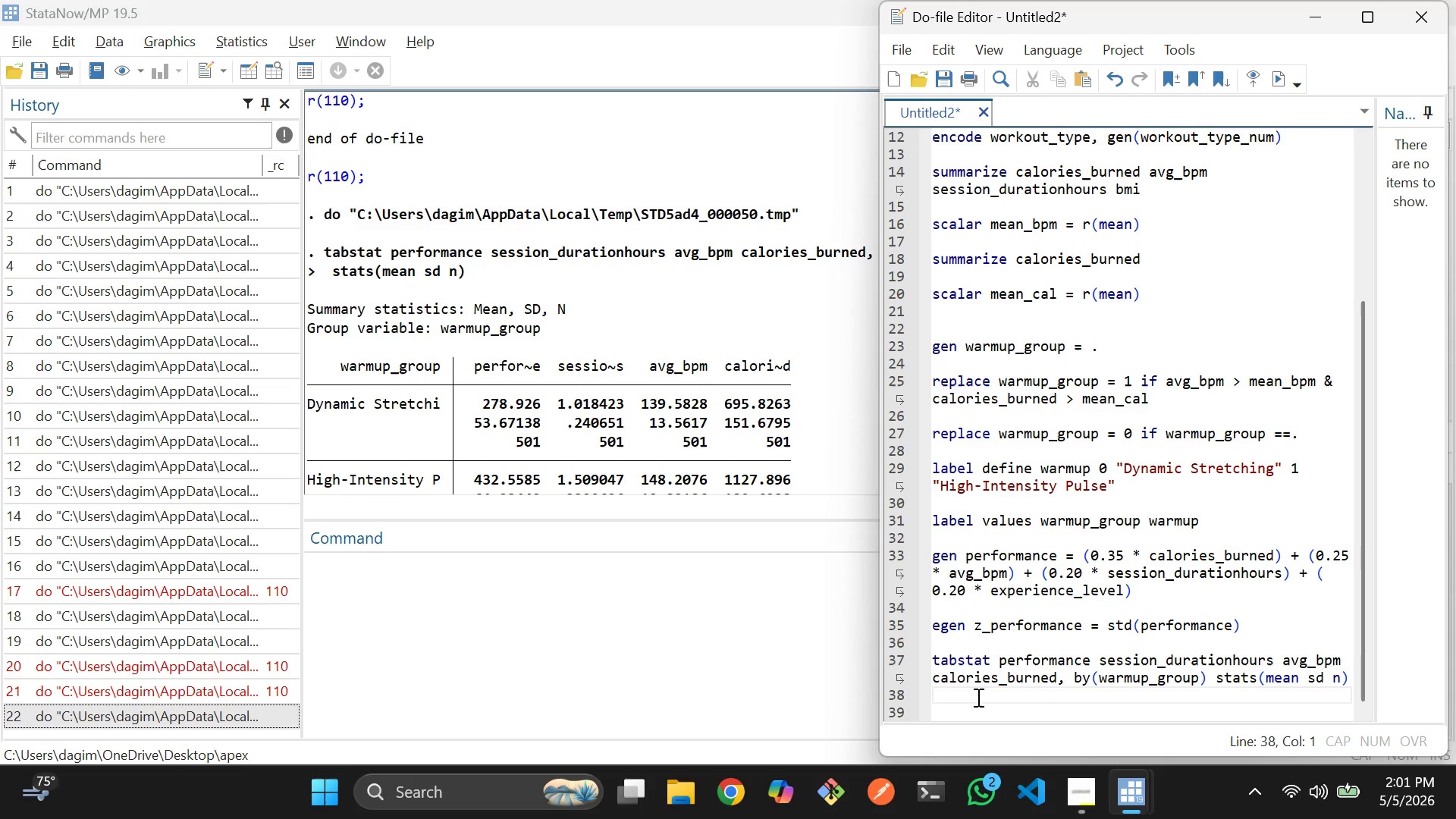 
key(Enter)
 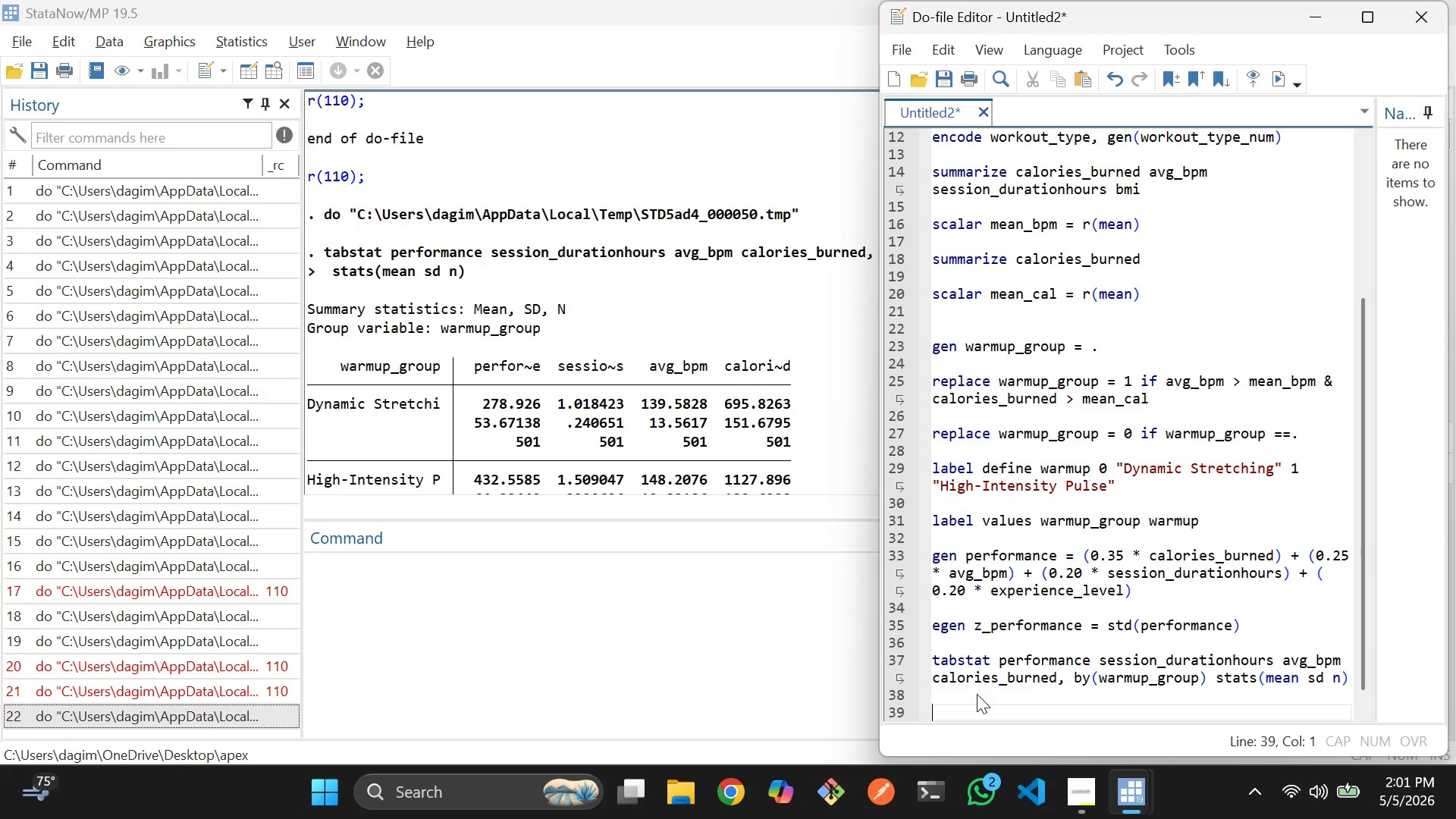 
type(ttest per)
key(Tab)
type(, by(war)
 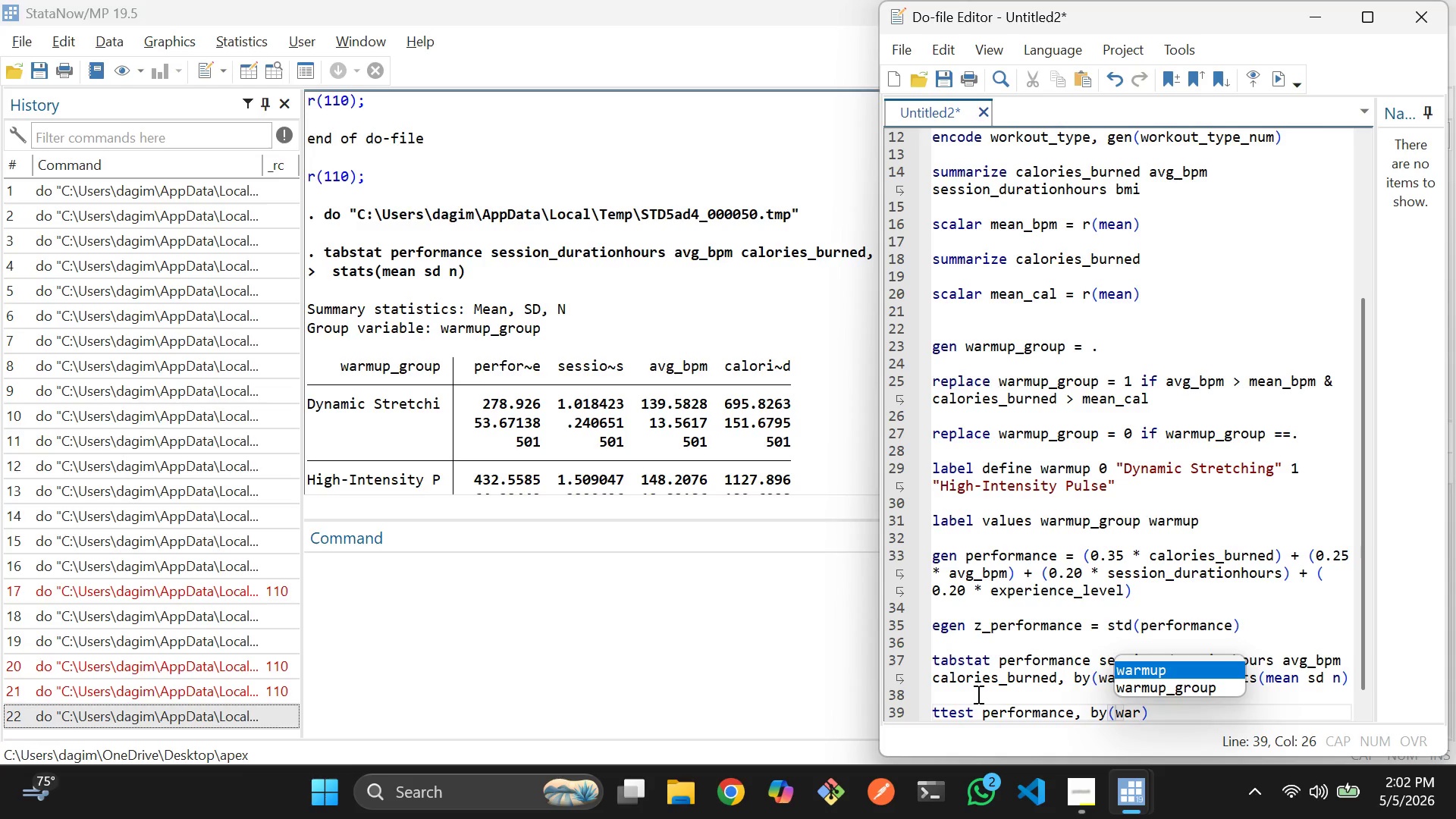 
key(ArrowDown)
 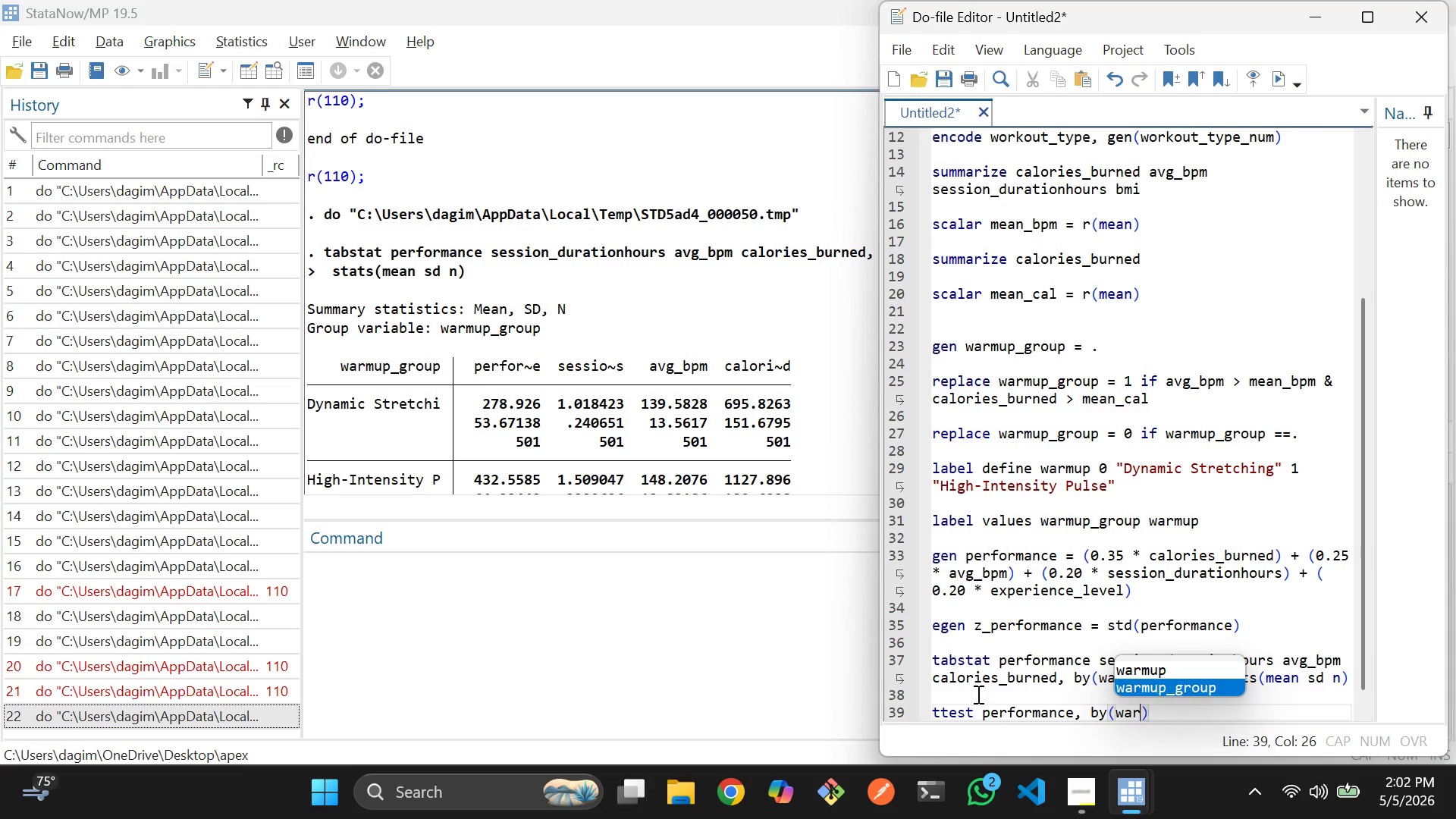 
key(Enter)
 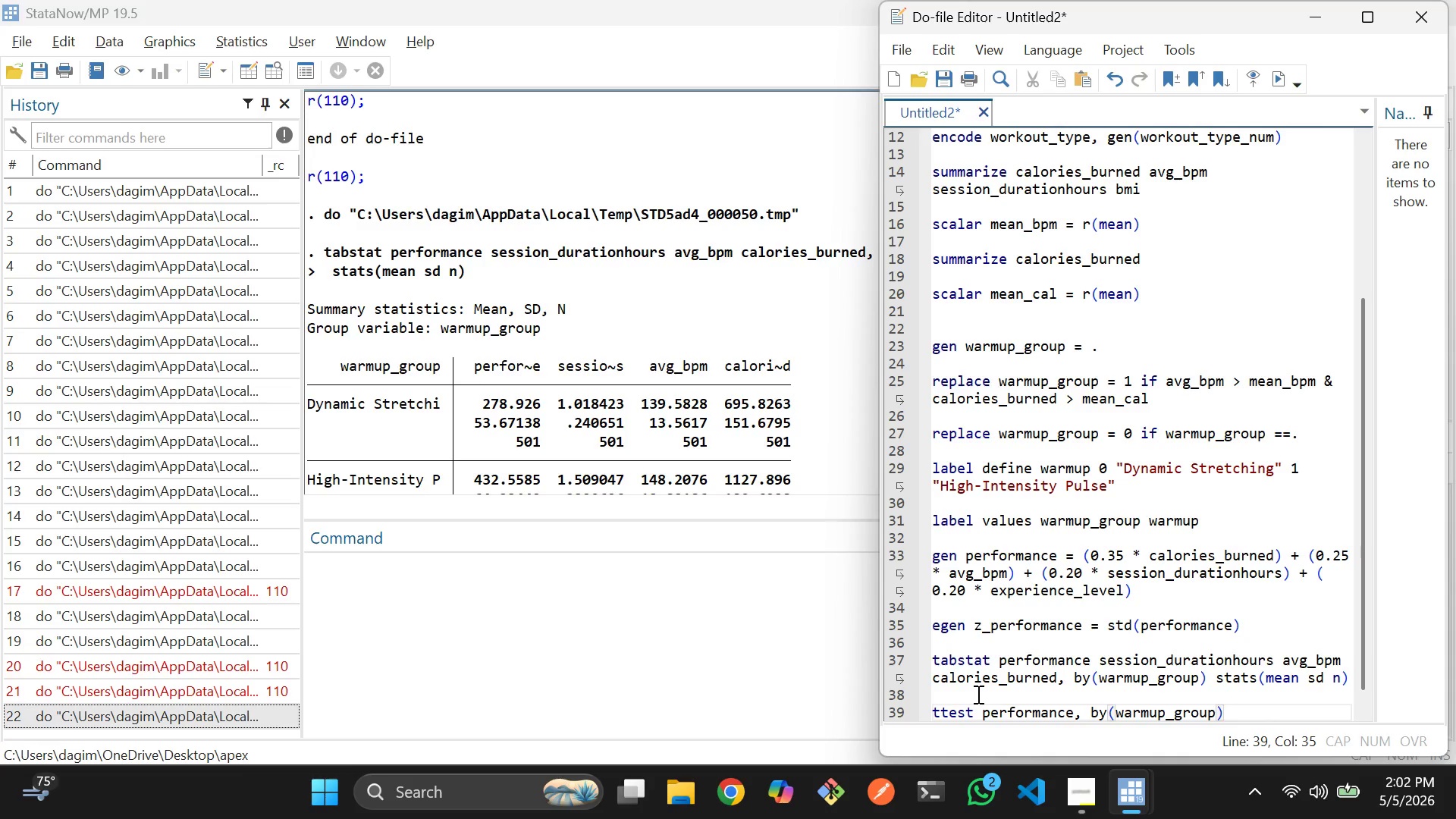 
key(Enter)
 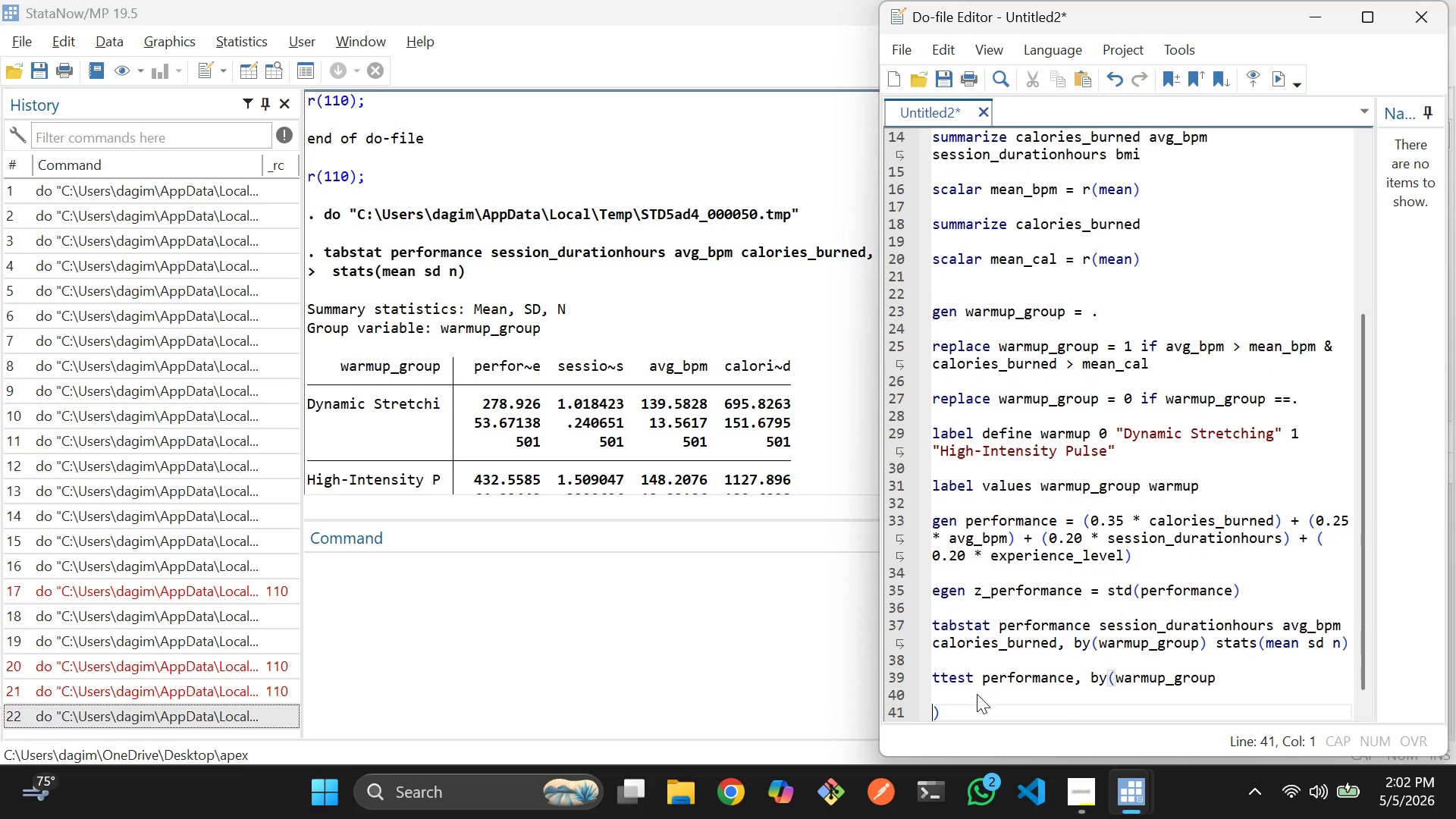 
key(Enter)
 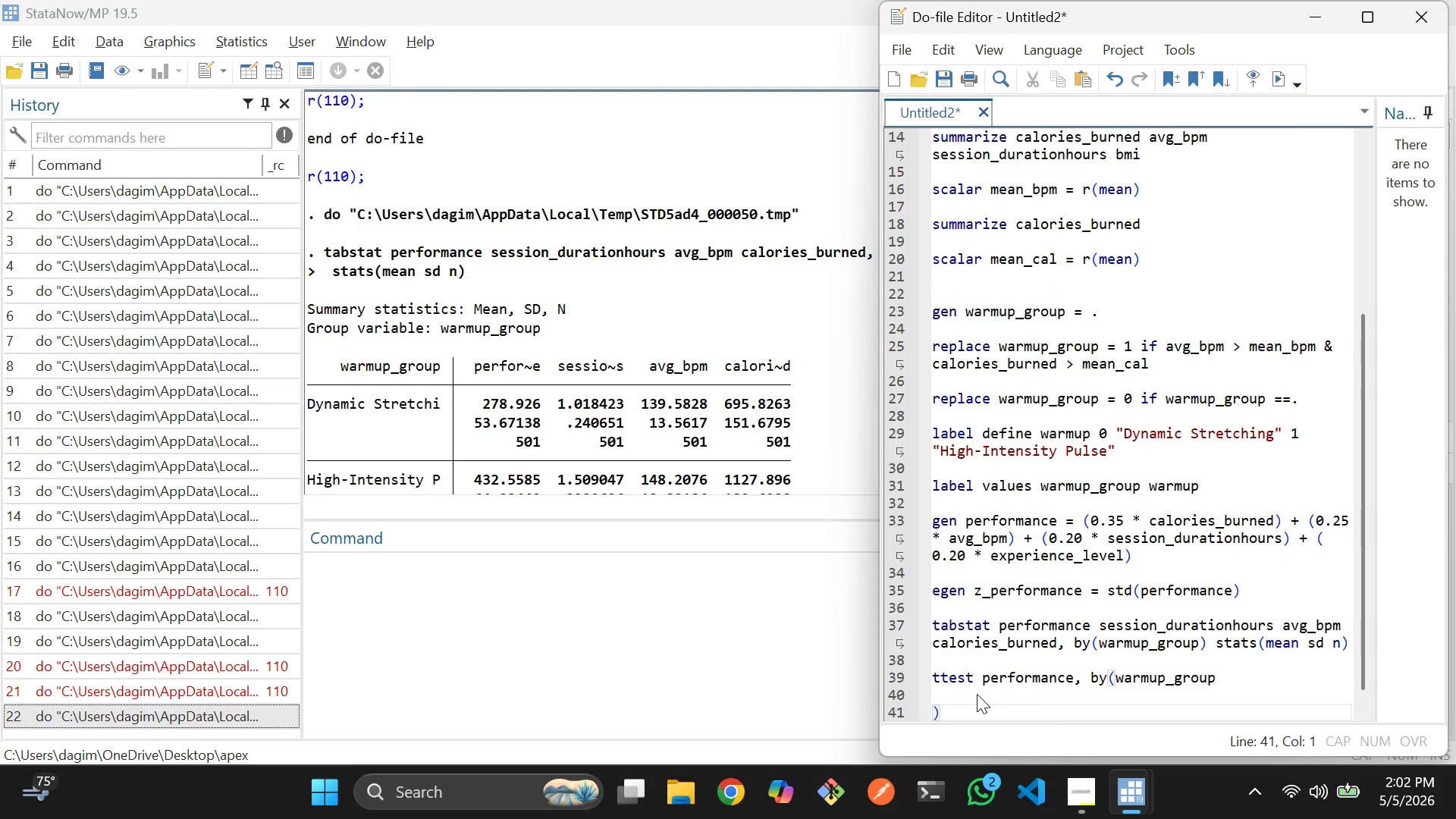 
key(Backspace)
 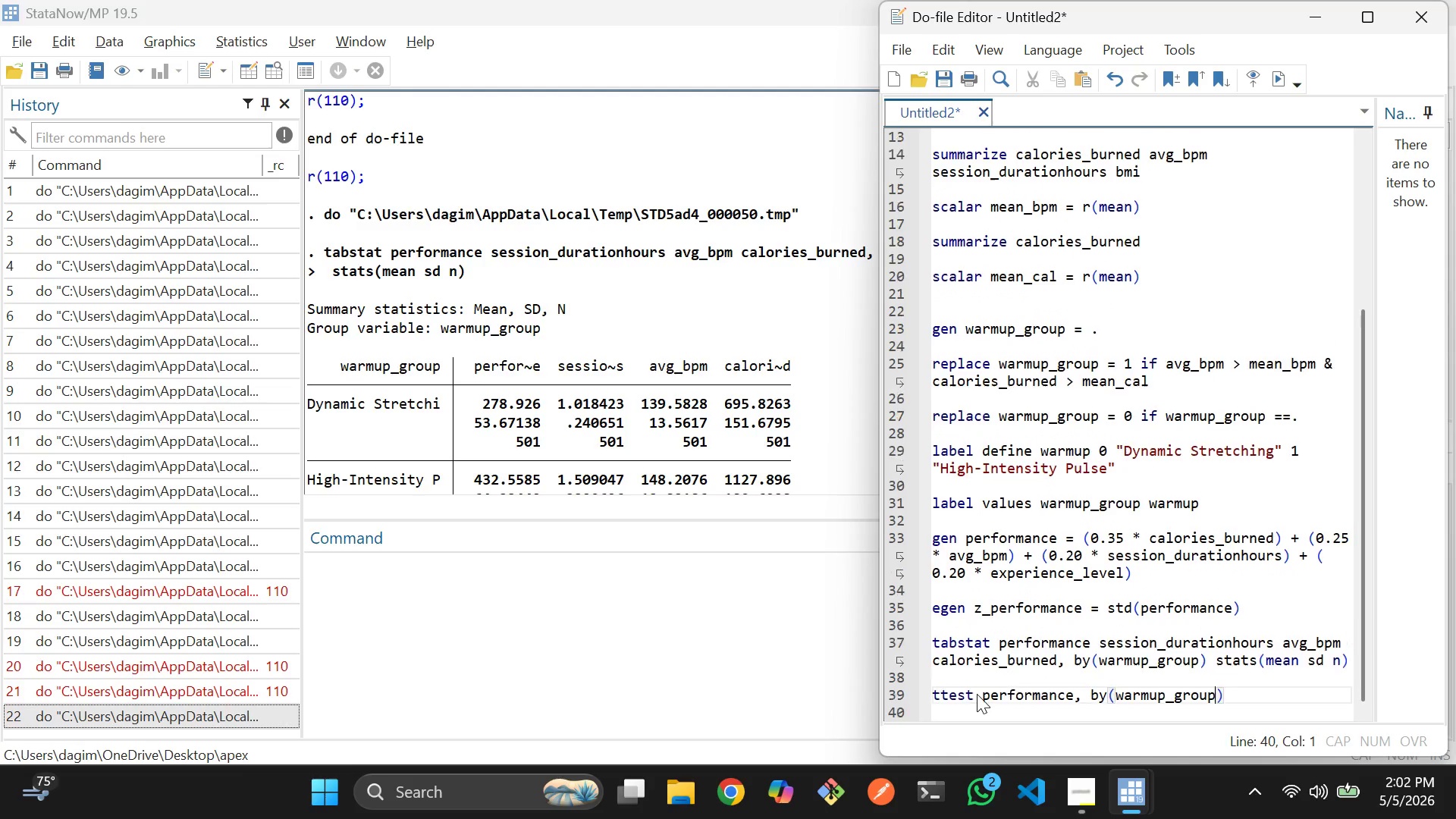 
key(Backspace)
 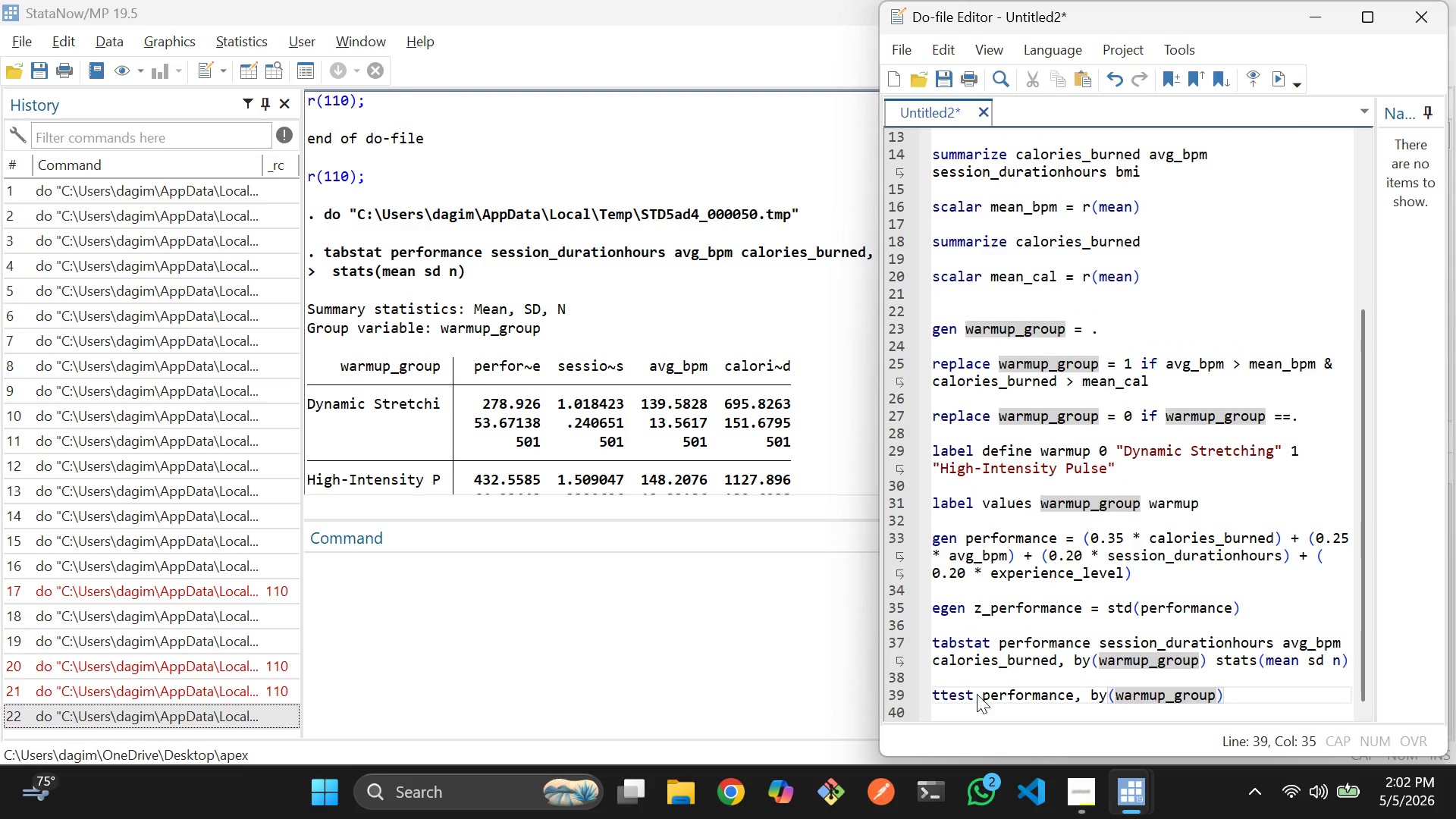 
key(ArrowRight)
 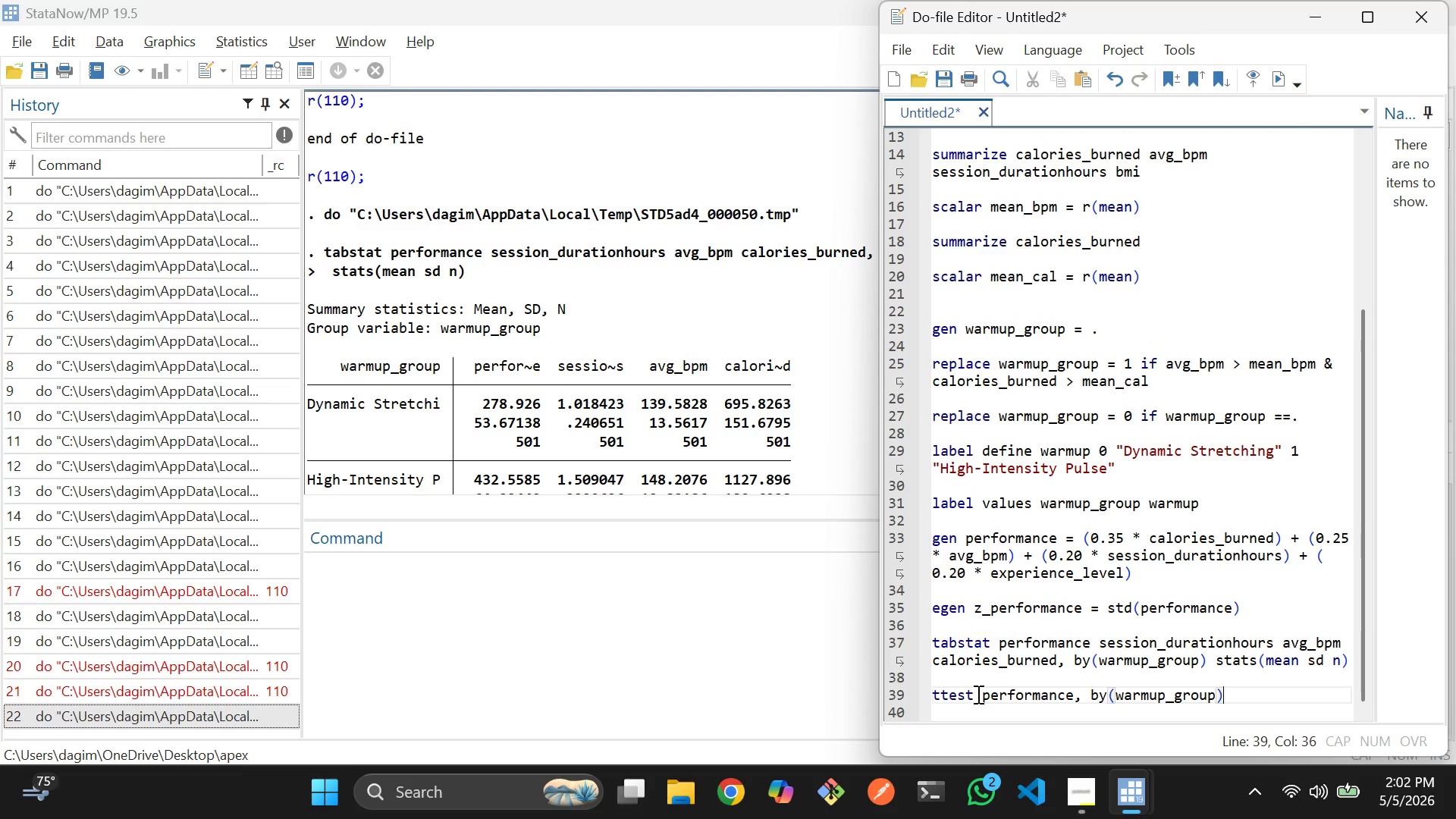 
key(ArrowRight)
 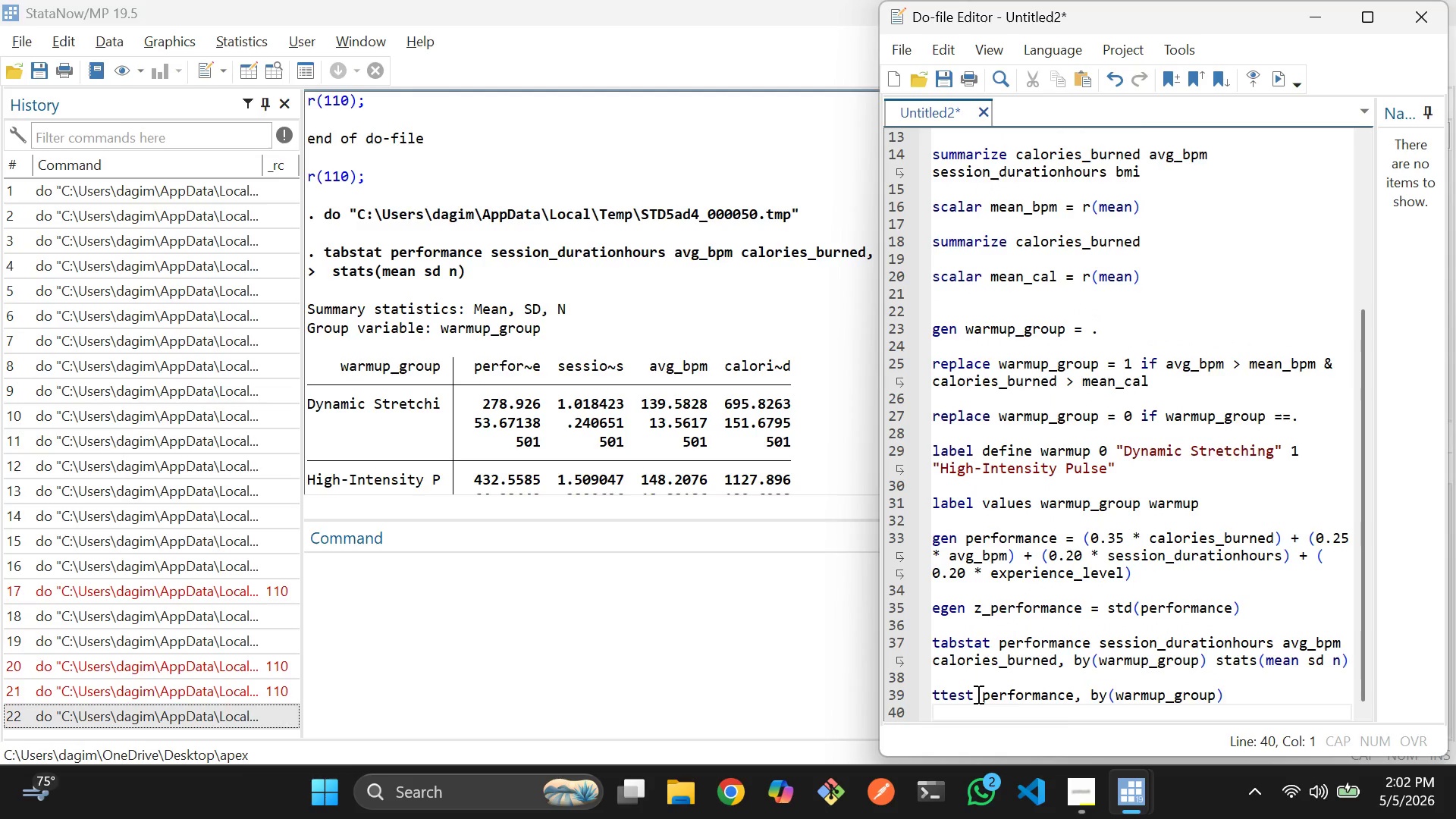 
key(Enter)
 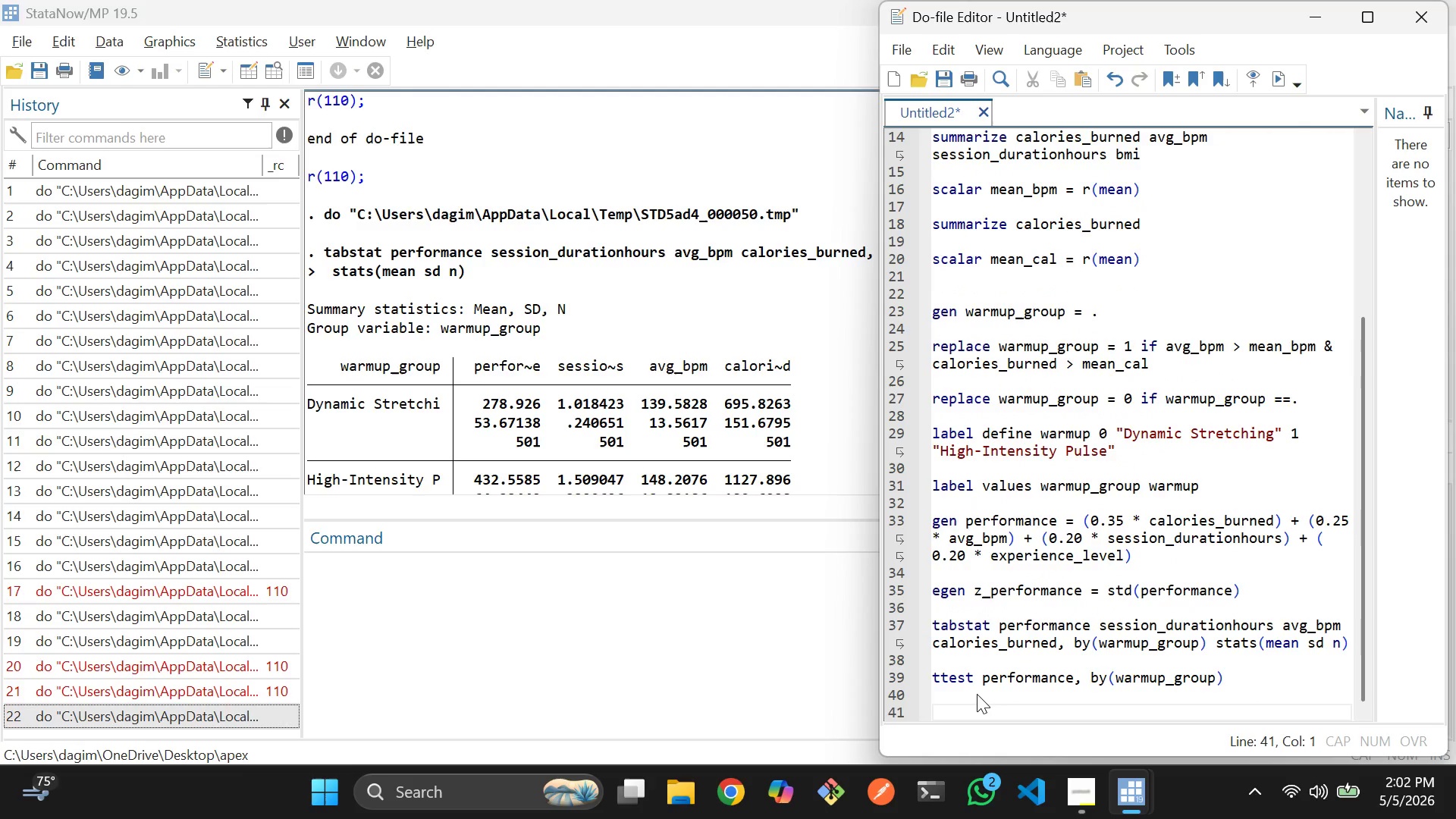 
type(reg perf)
key(Tab)
type( war)
 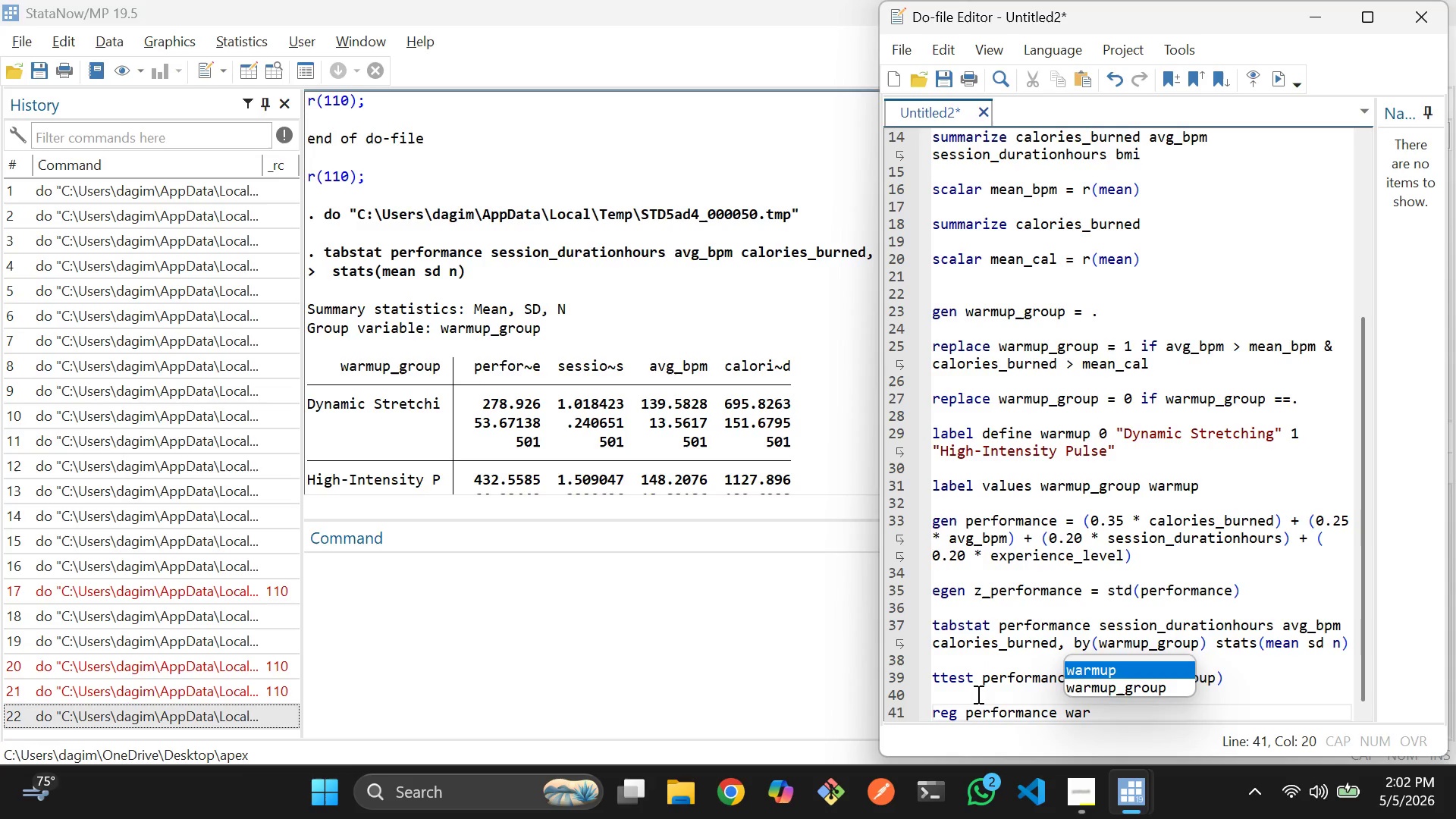 
key(ArrowDown)
 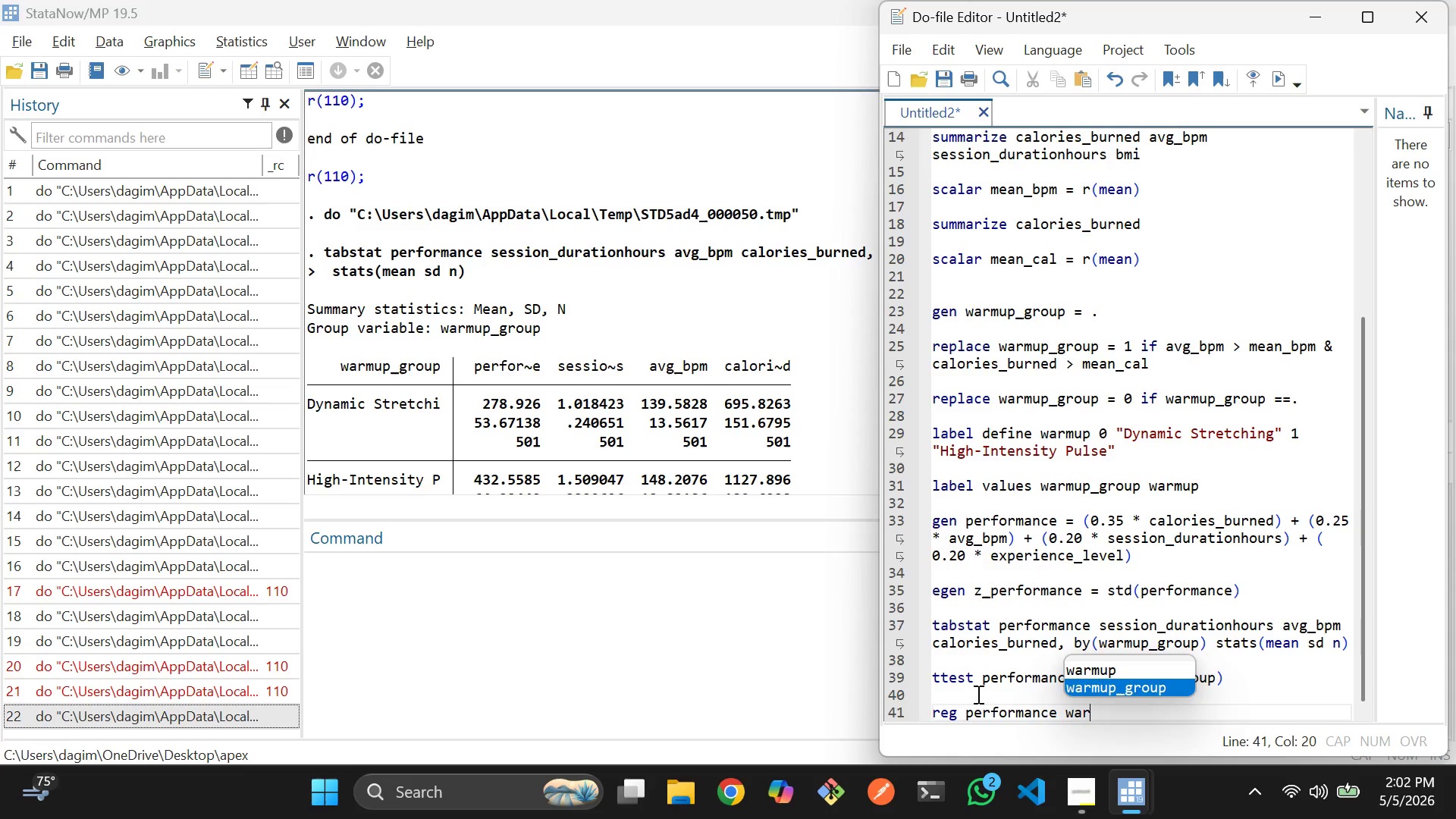 
key(Enter)
 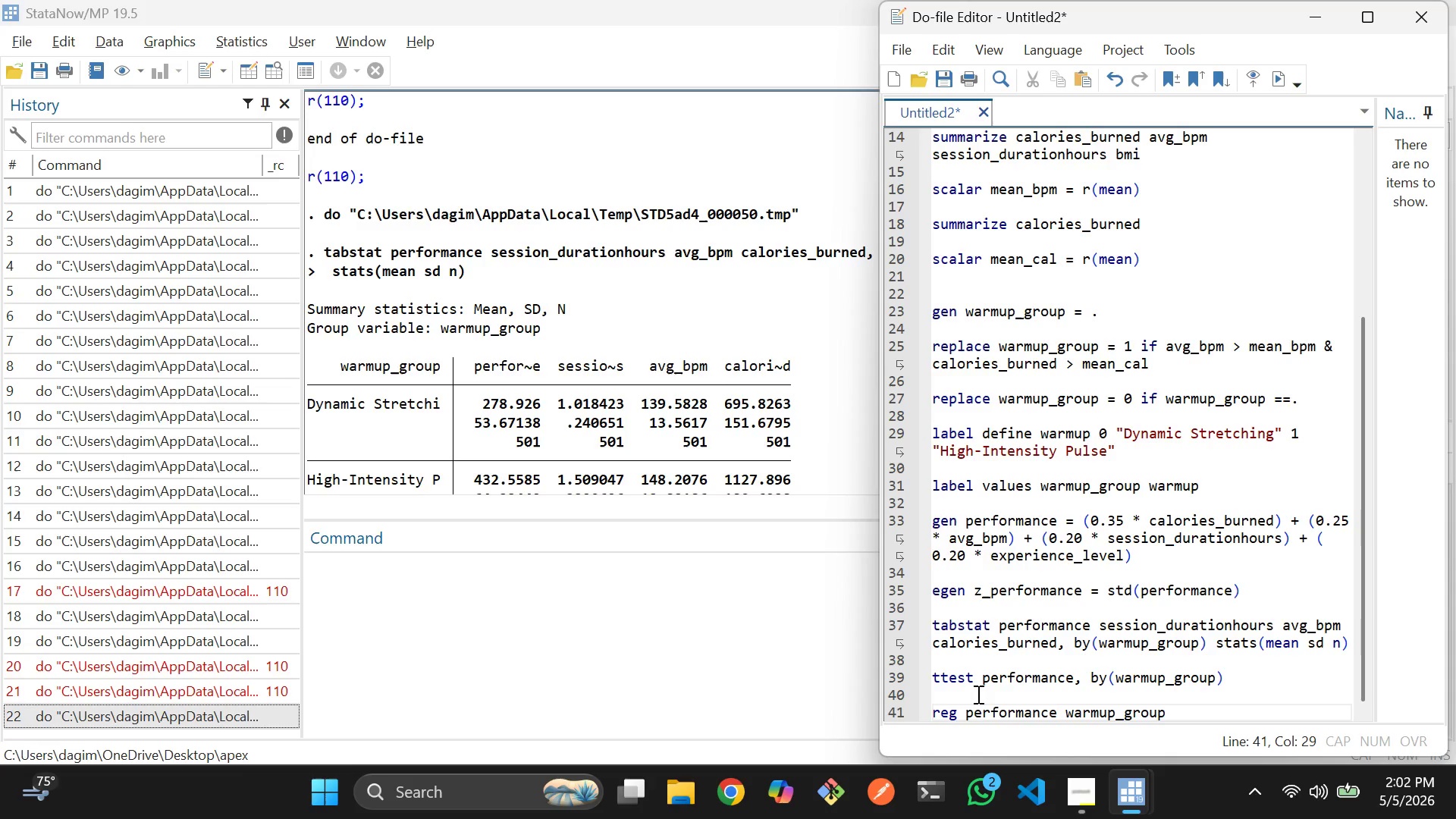 
type( age esx)
key(Backspace)
key(Backspace)
type(x)
 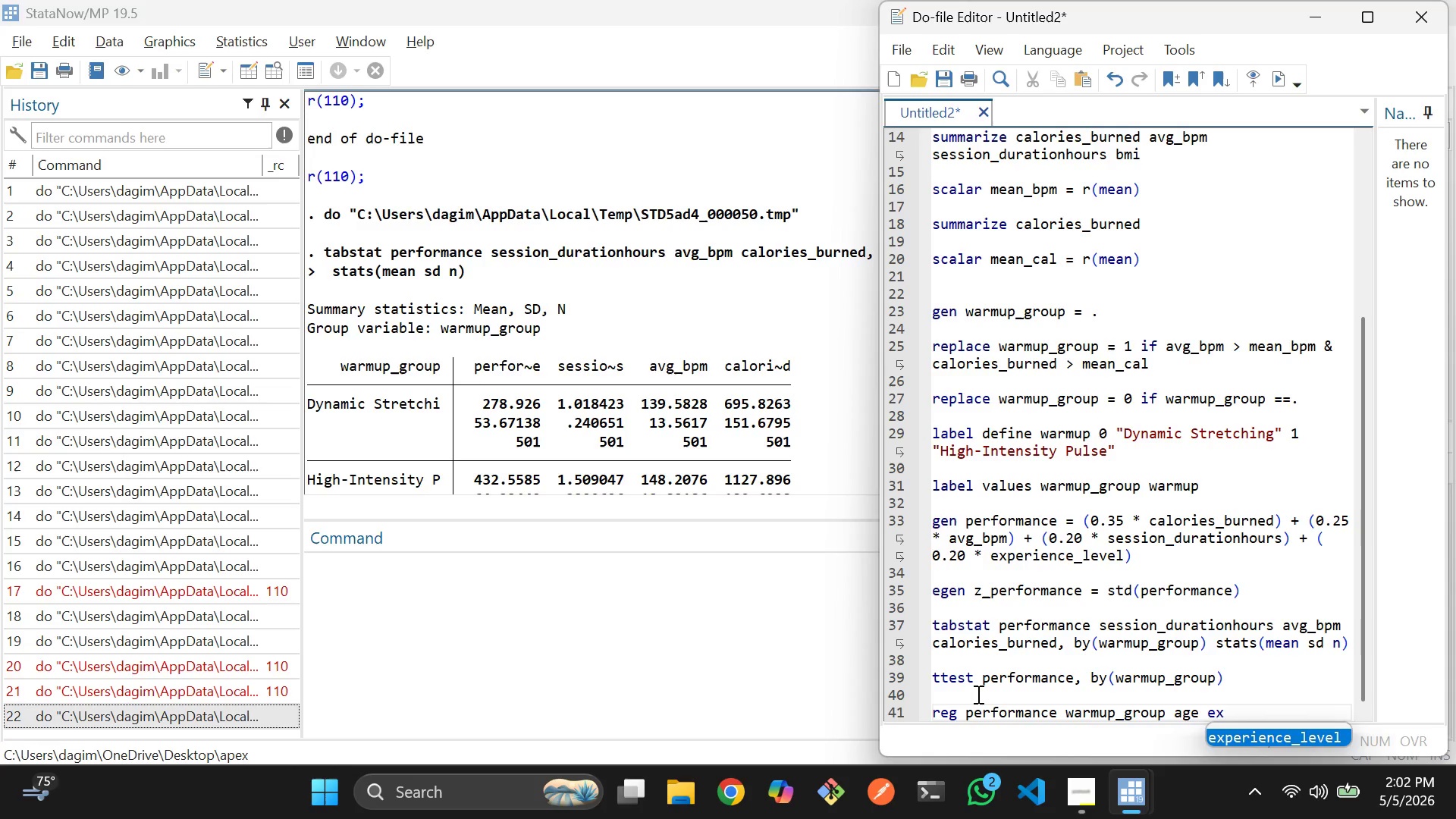 
key(Enter)
 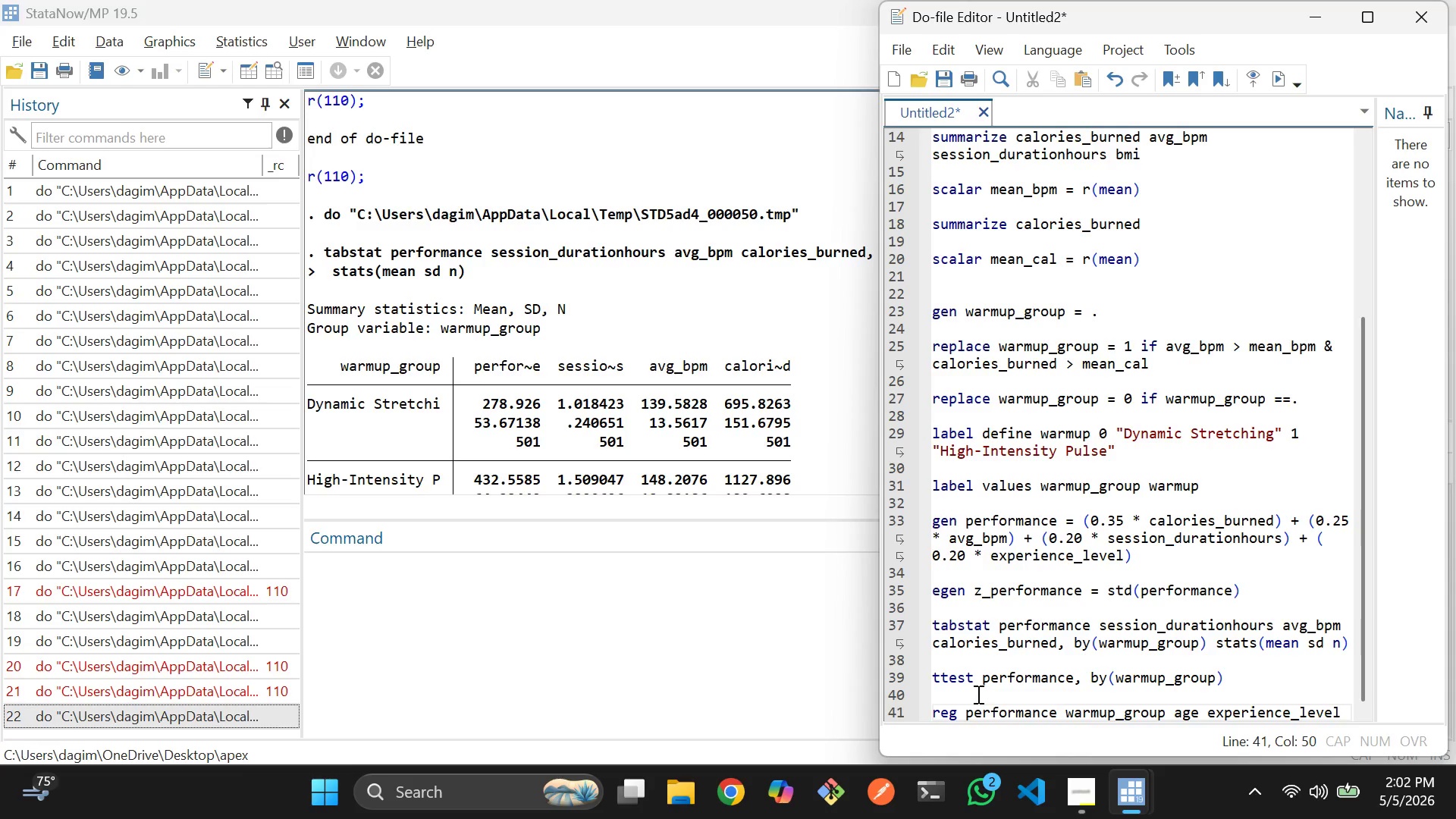 
key(Enter)
 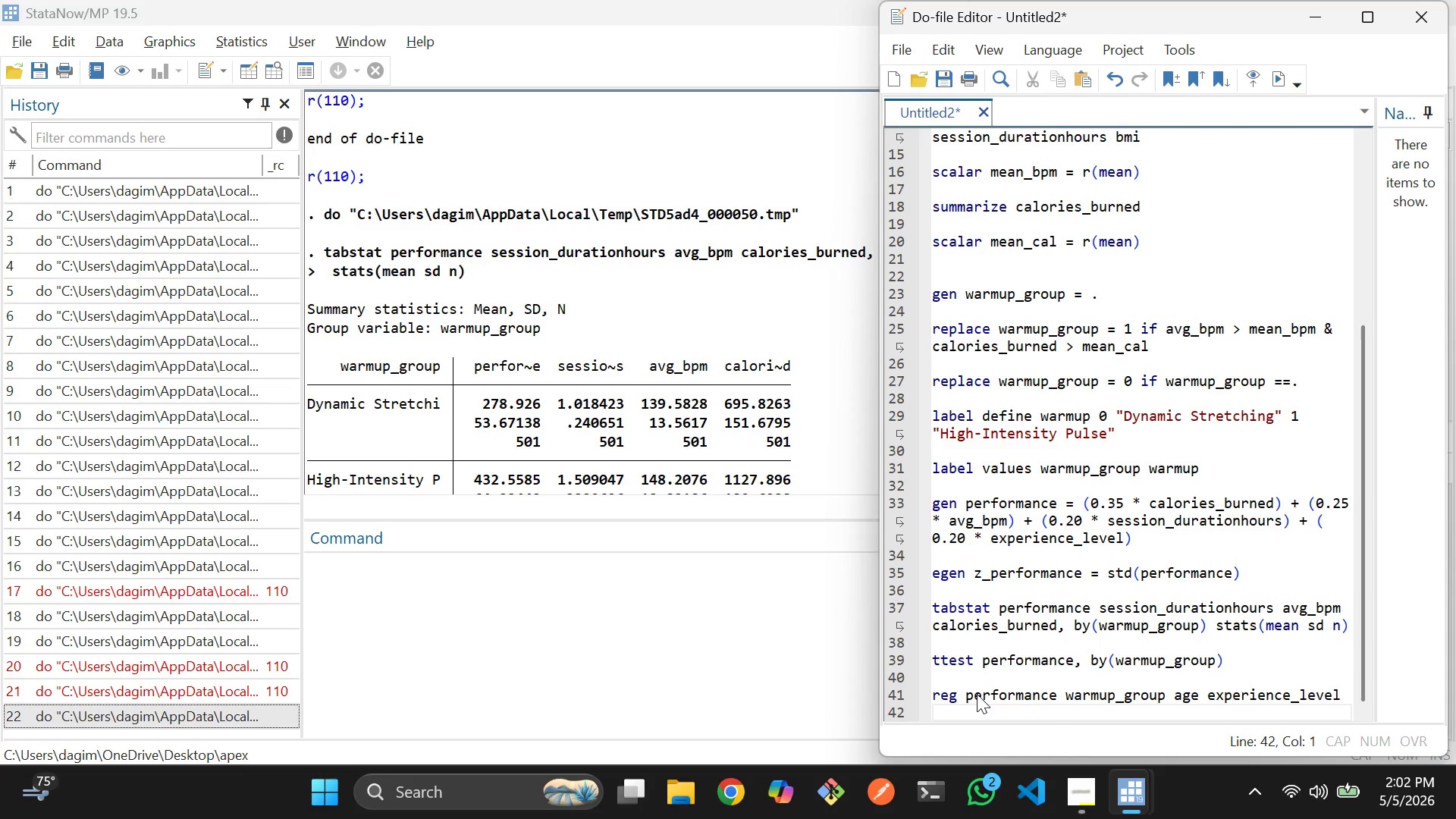 
key(Enter)
 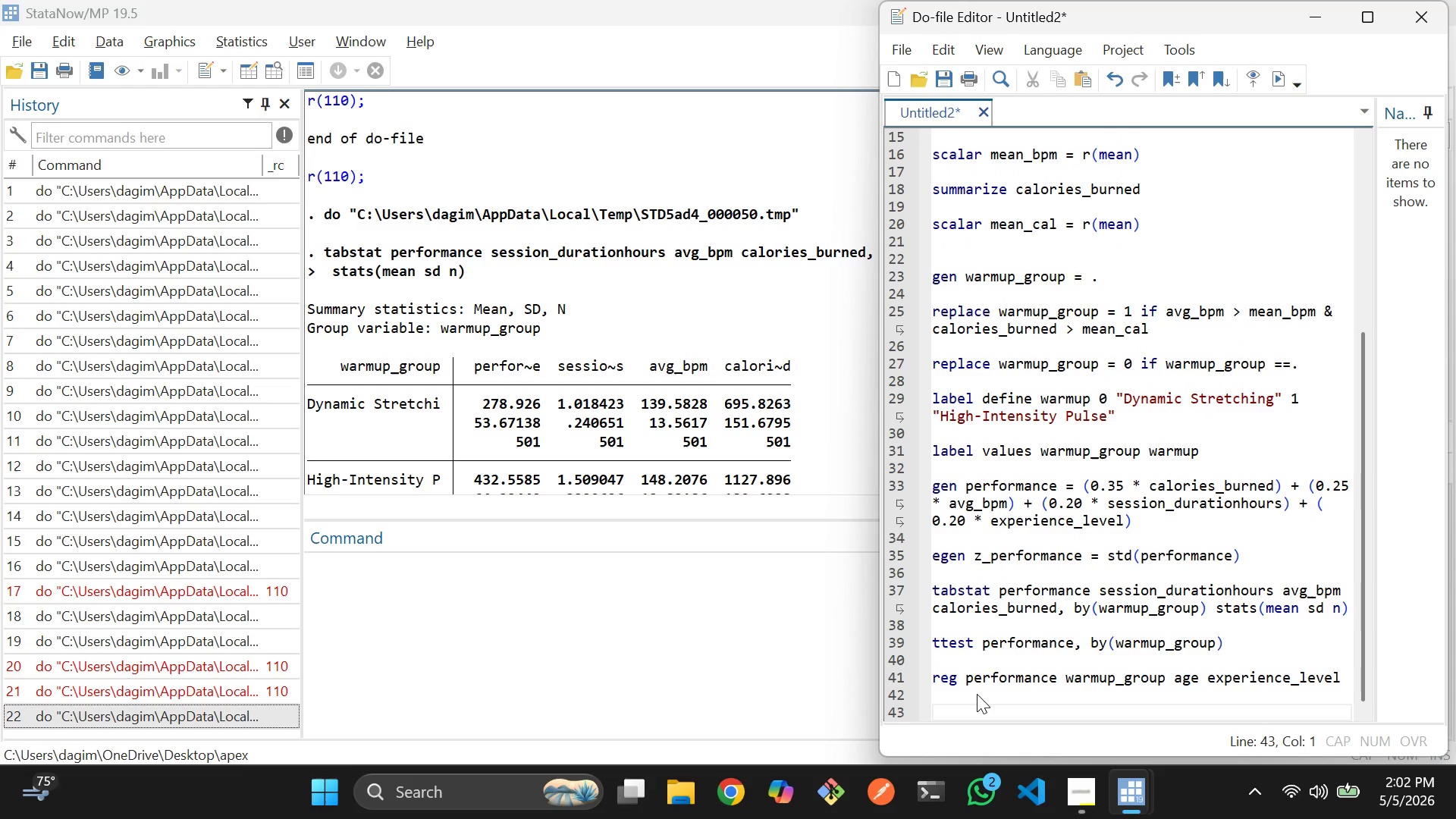 
type(graph )
 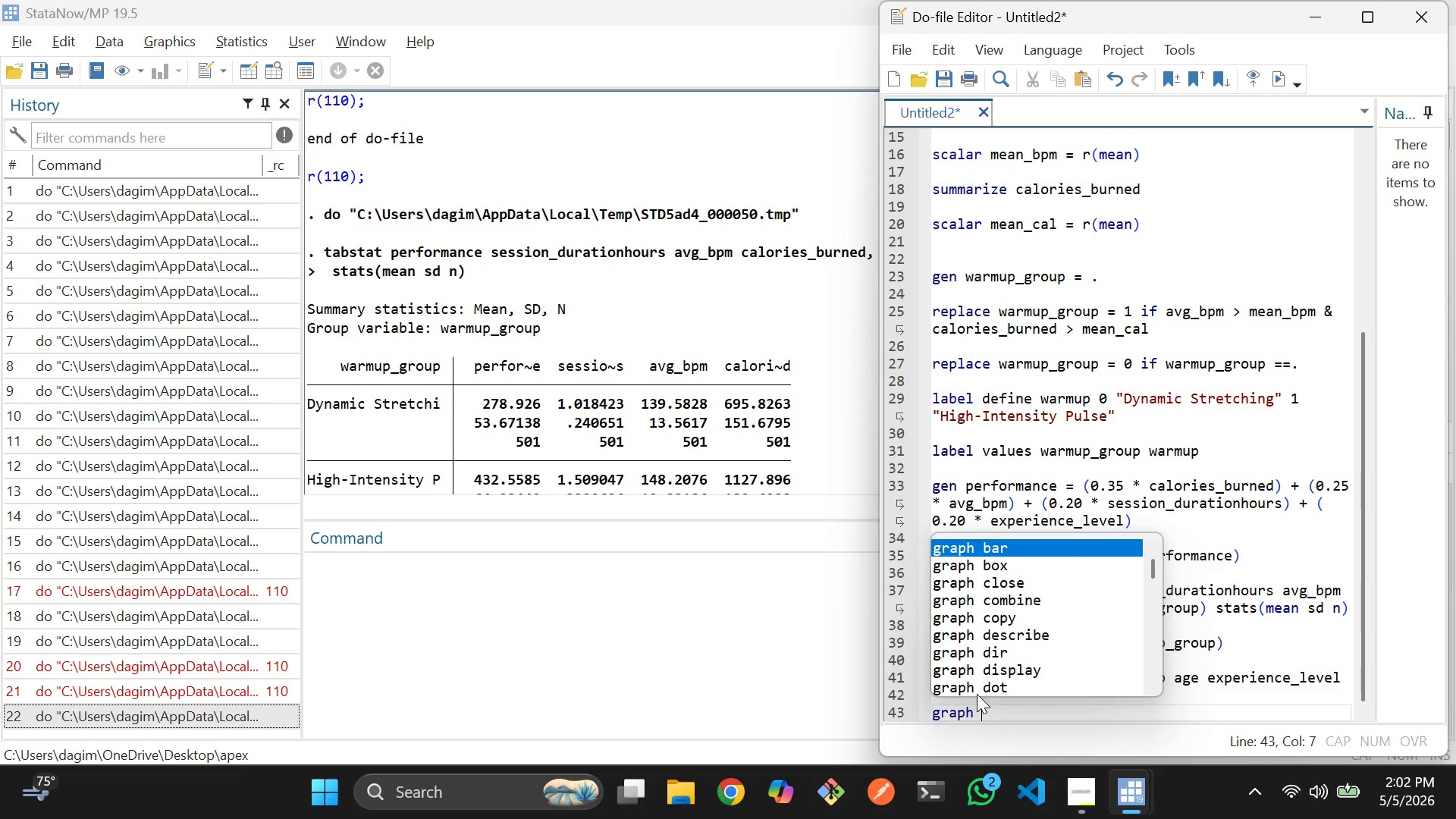 
type(box perfo)
key(Tab)
type(, oc)
key(Backspace)
type(ver(warm)
 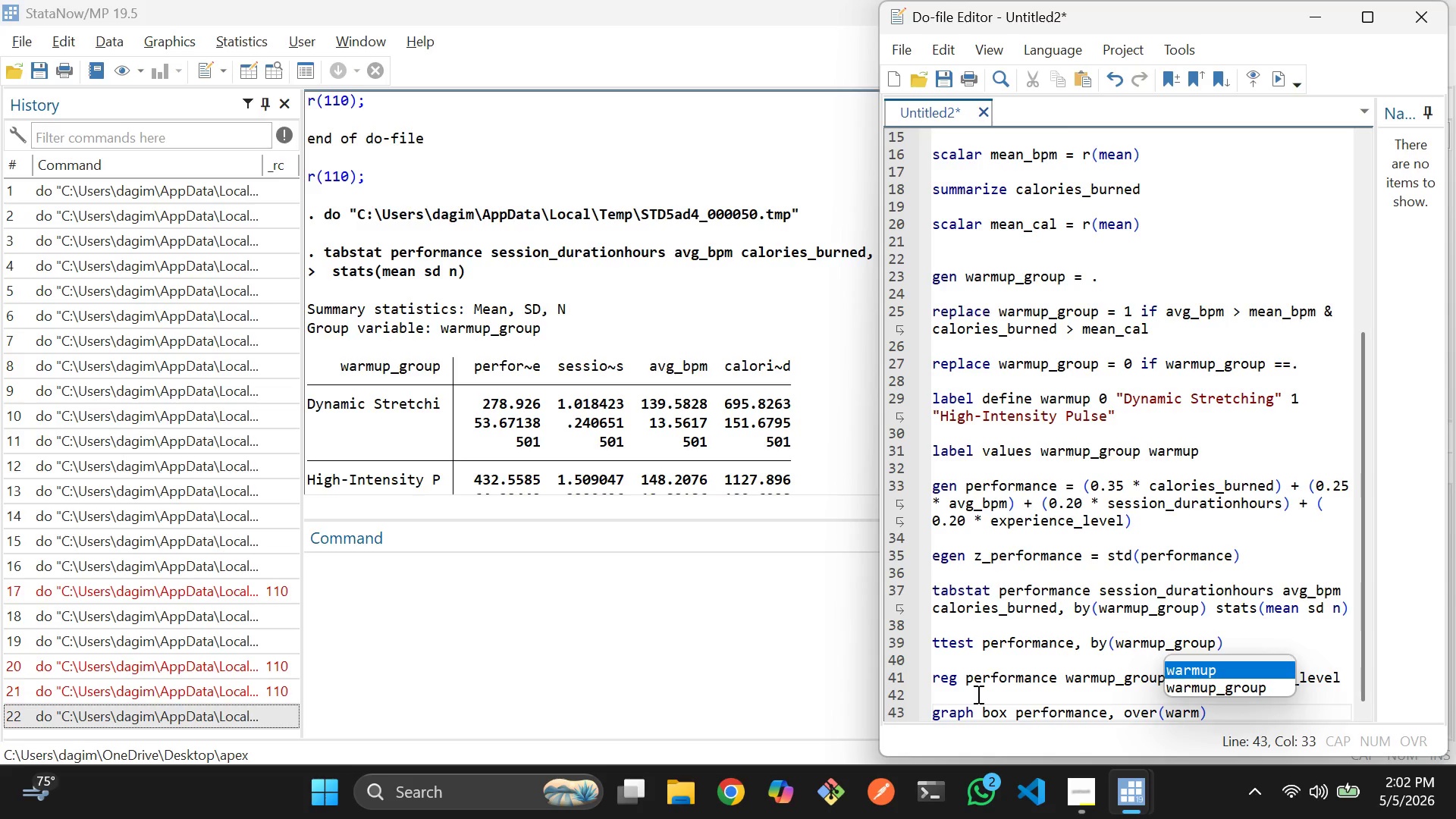 
key(ArrowDown)
 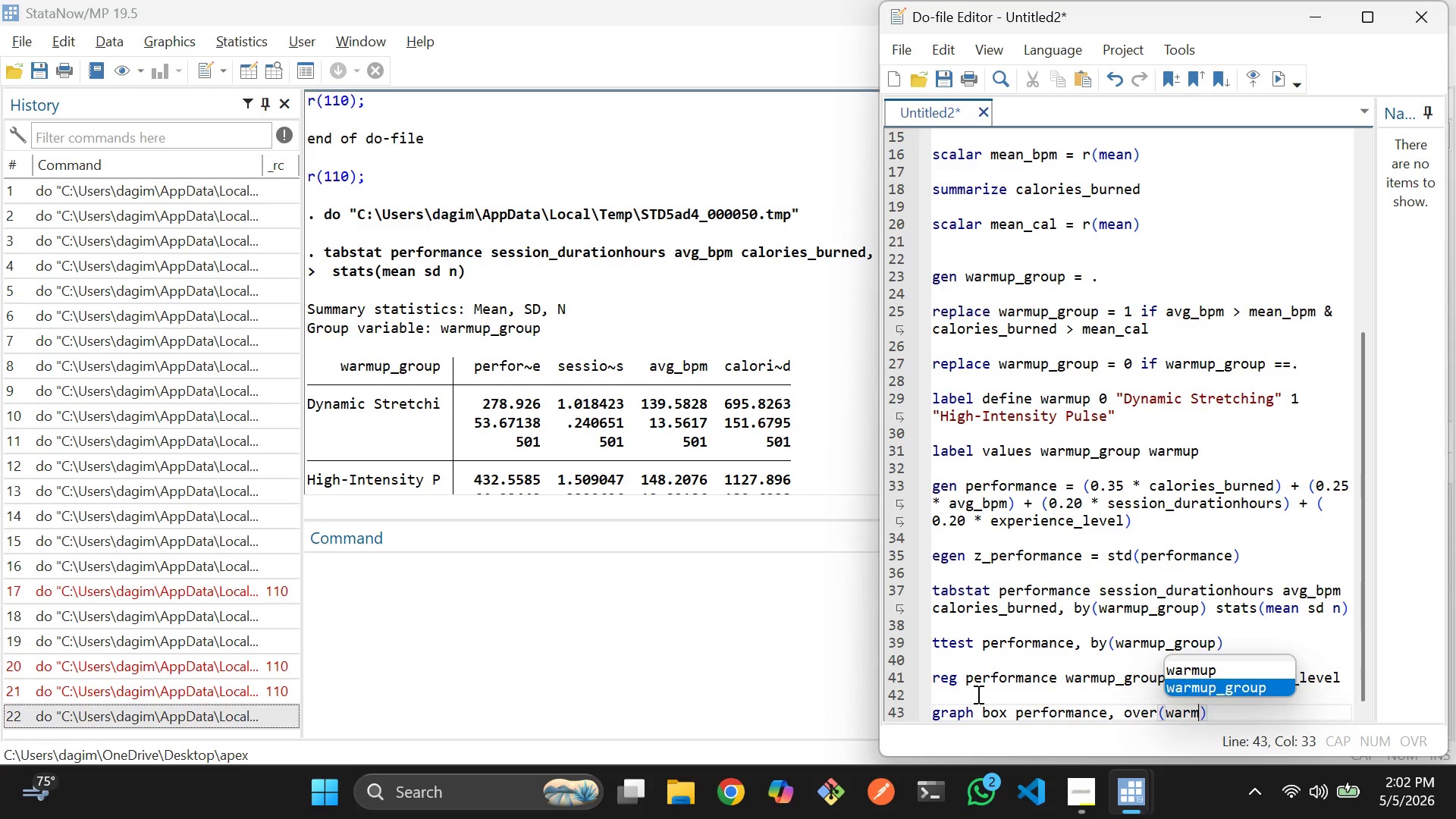 
key(Enter)
 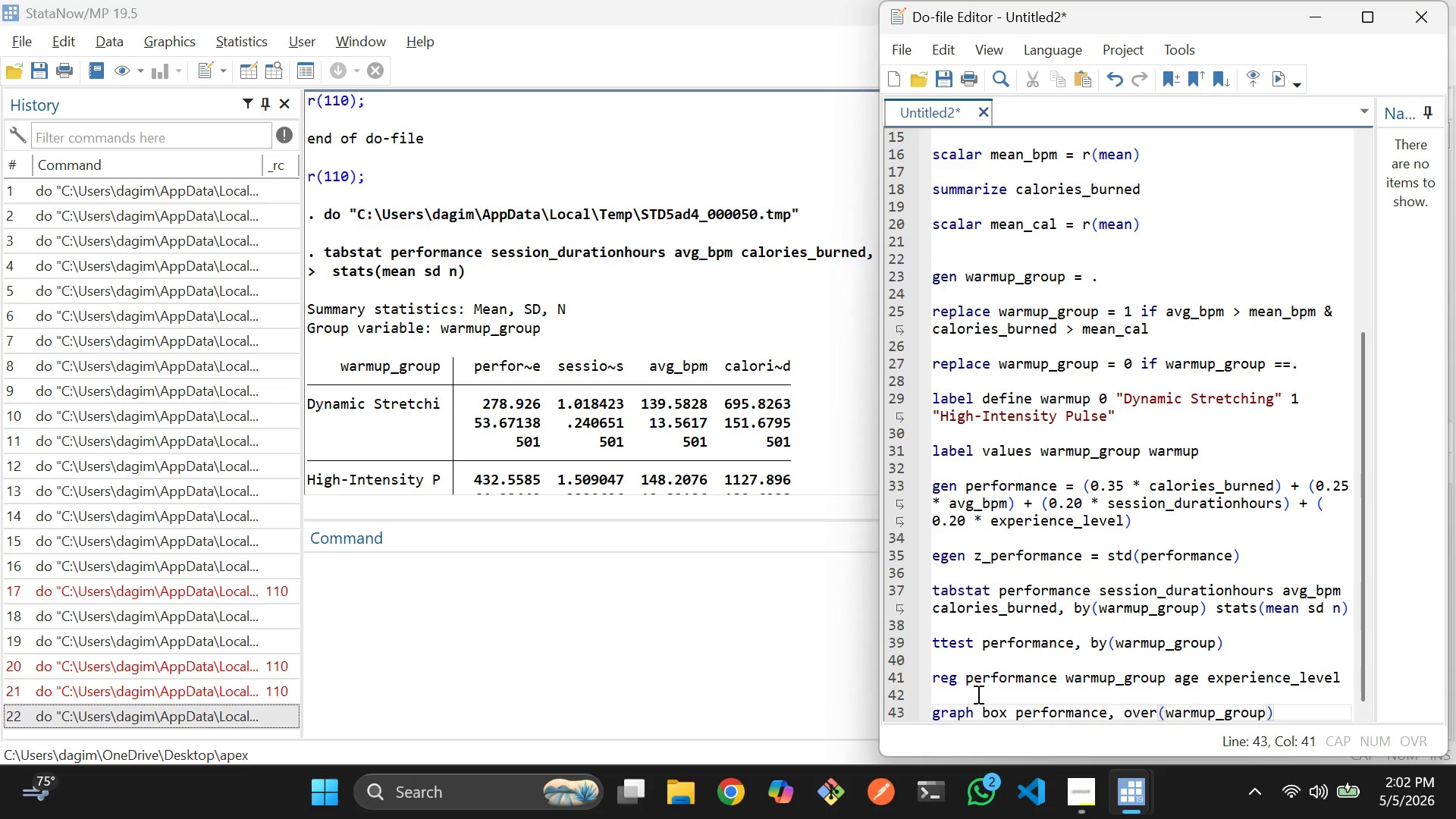 
key(ArrowRight)
 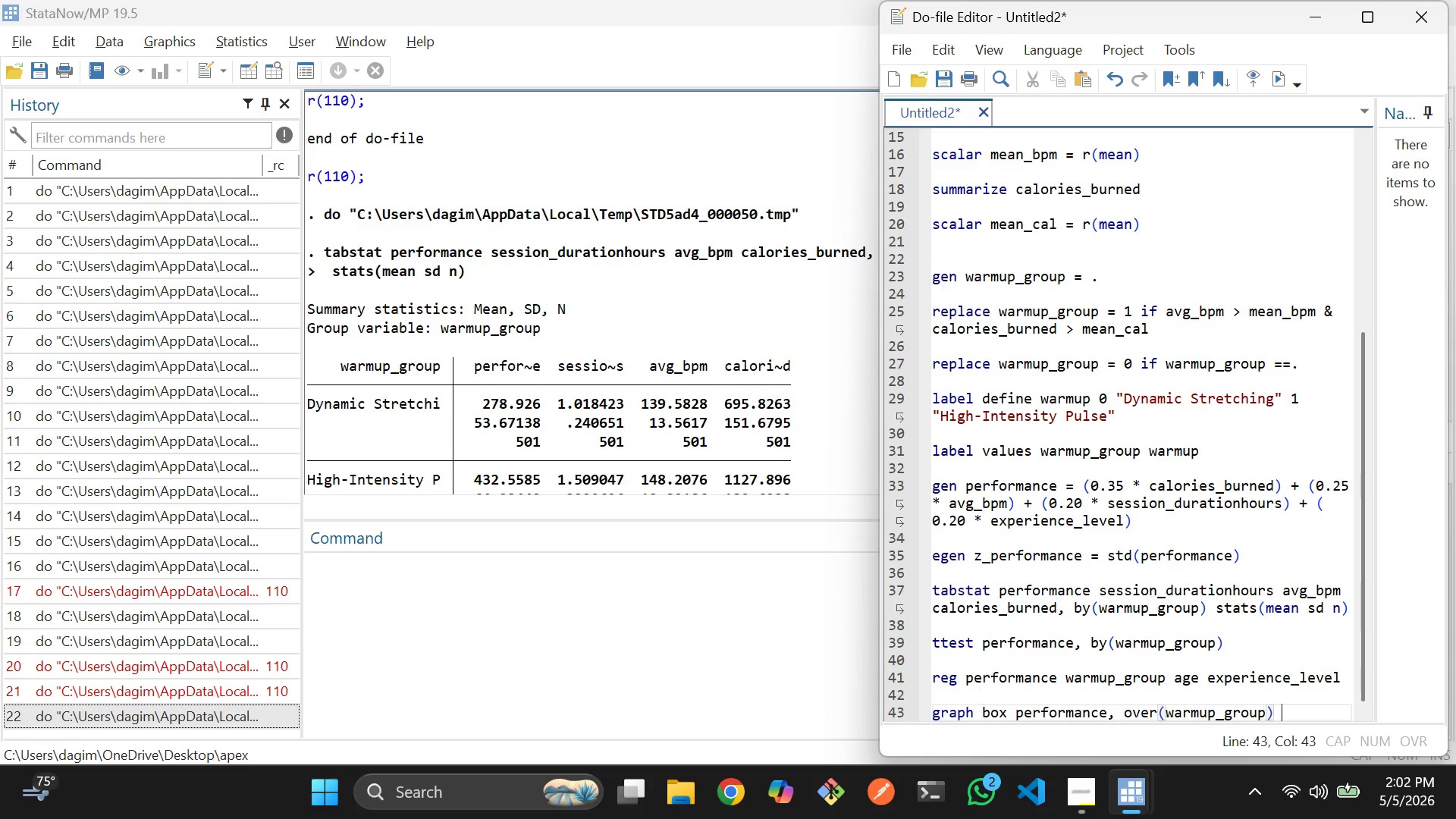 
type( title)
 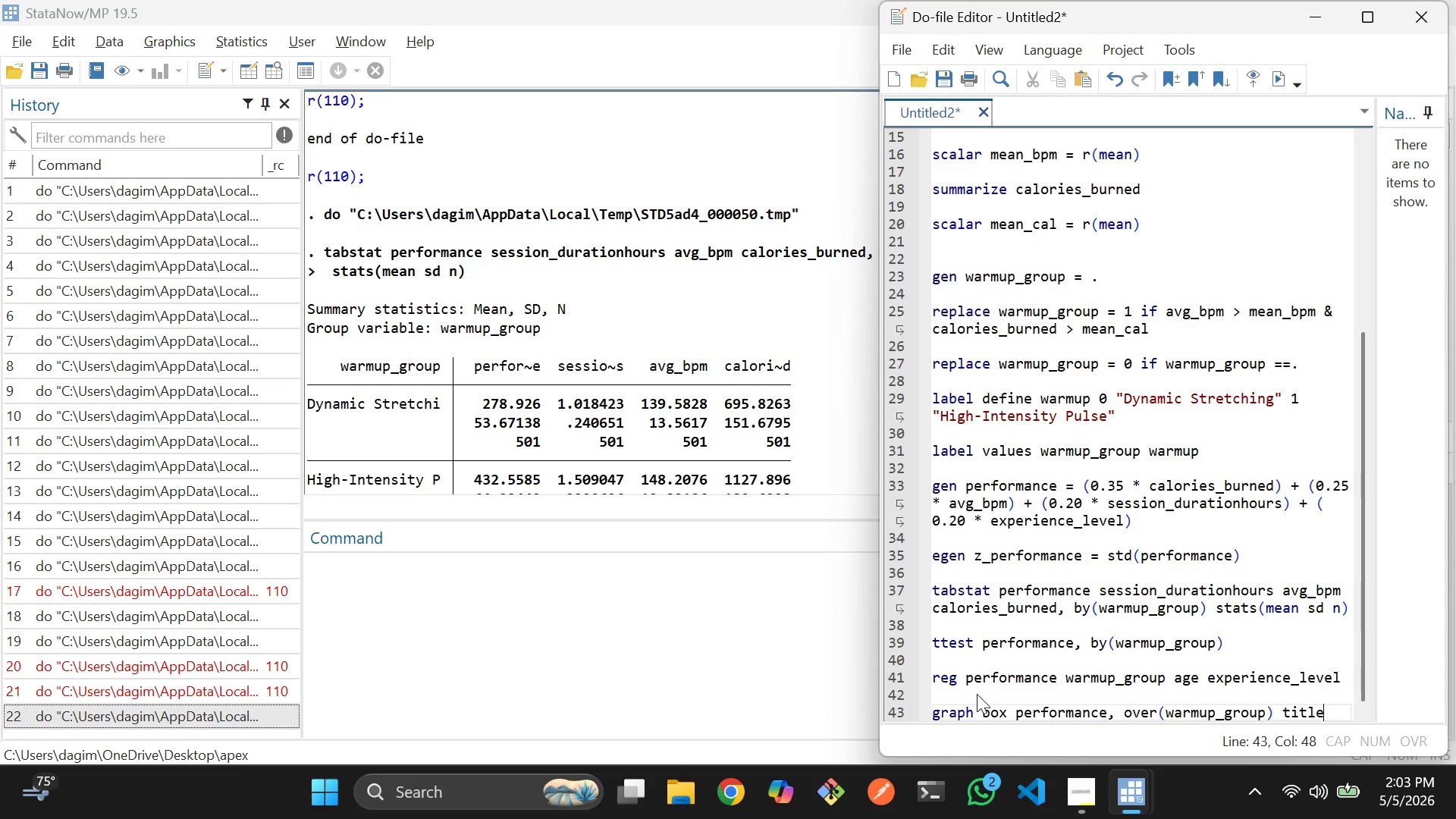 
type(("Performance by Warm-up)
 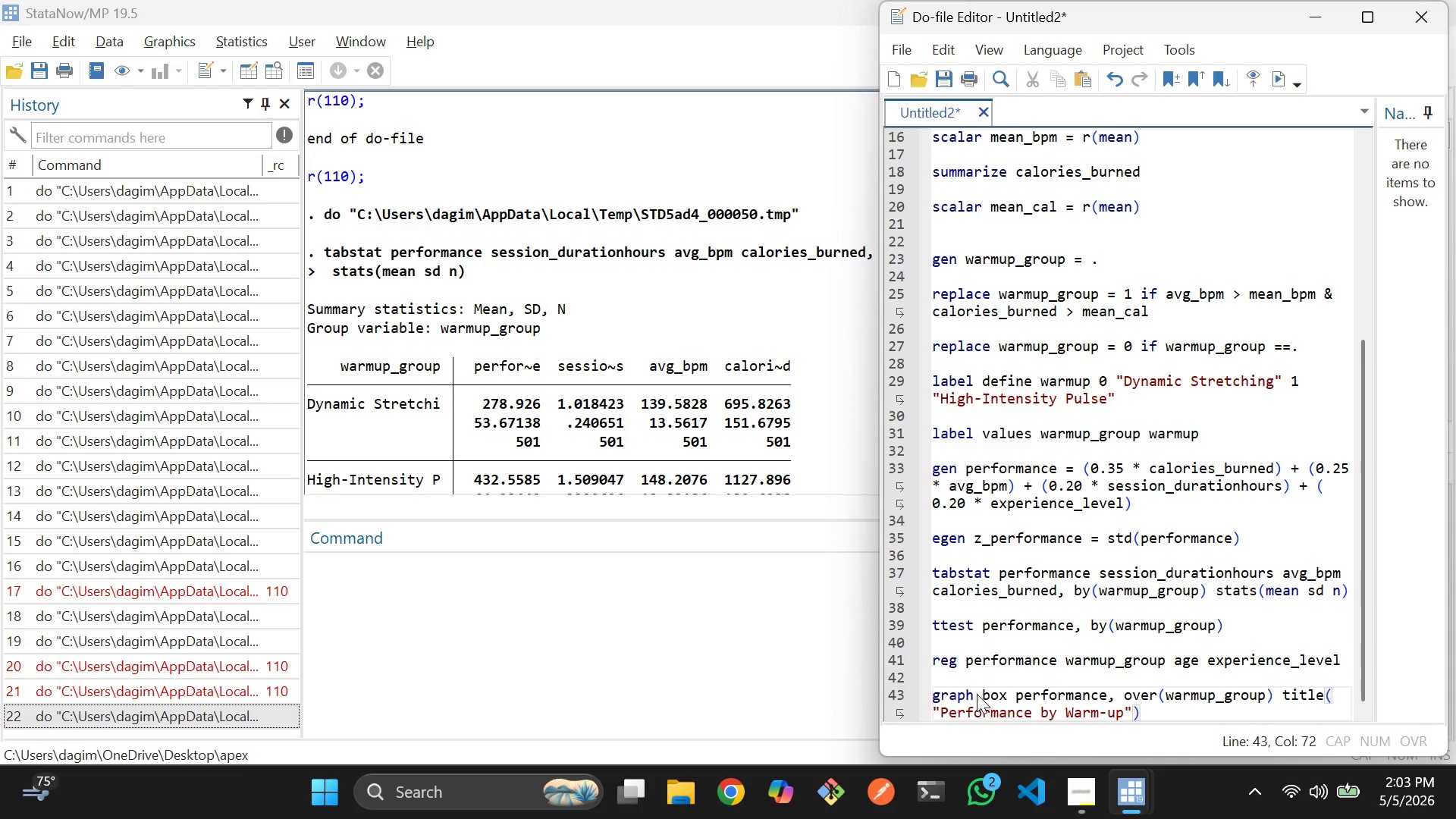 
type( Pto)
key(Backspace)
key(Backspace)
type(rotocol)
 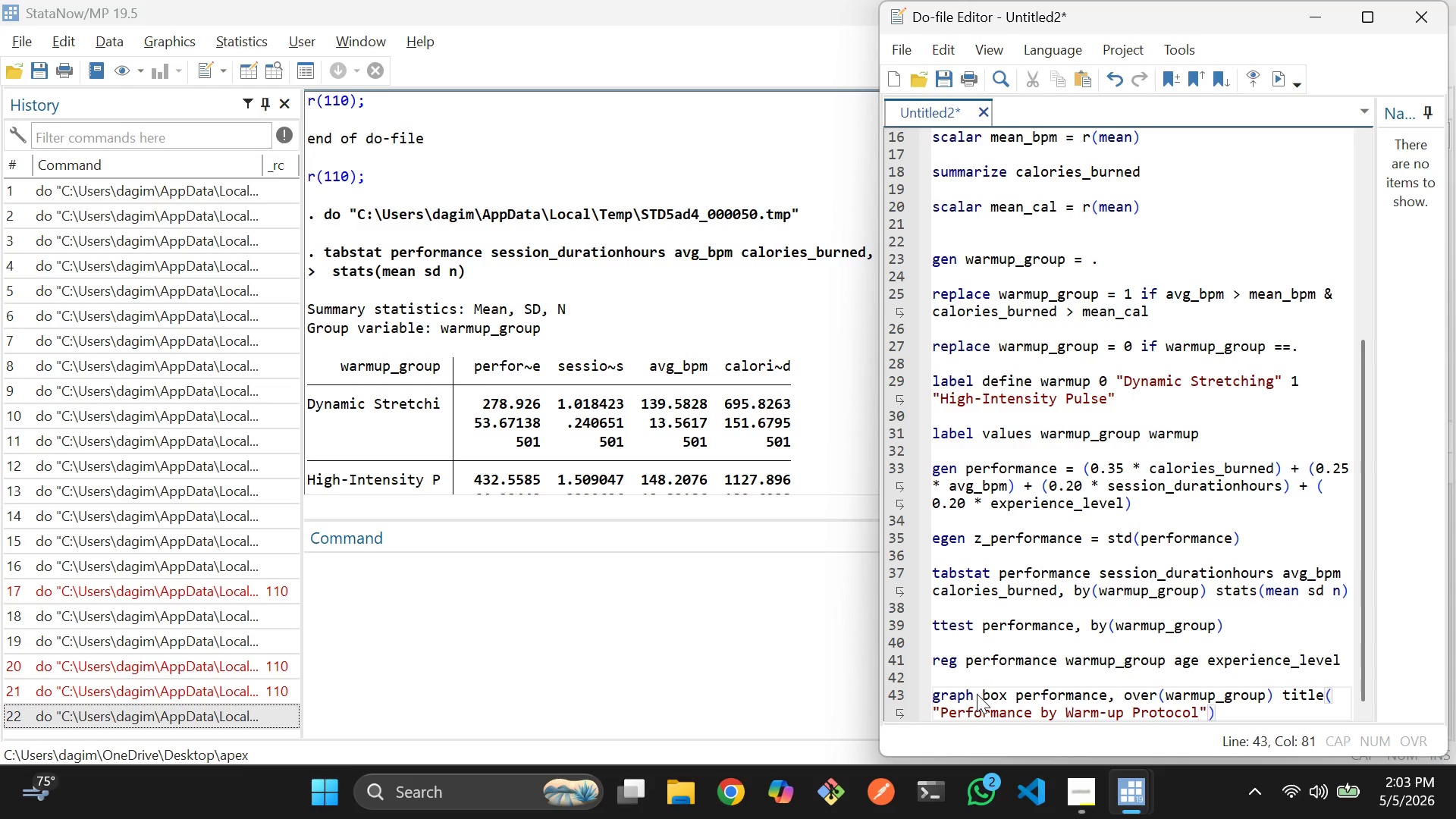 
key(ArrowRight)
 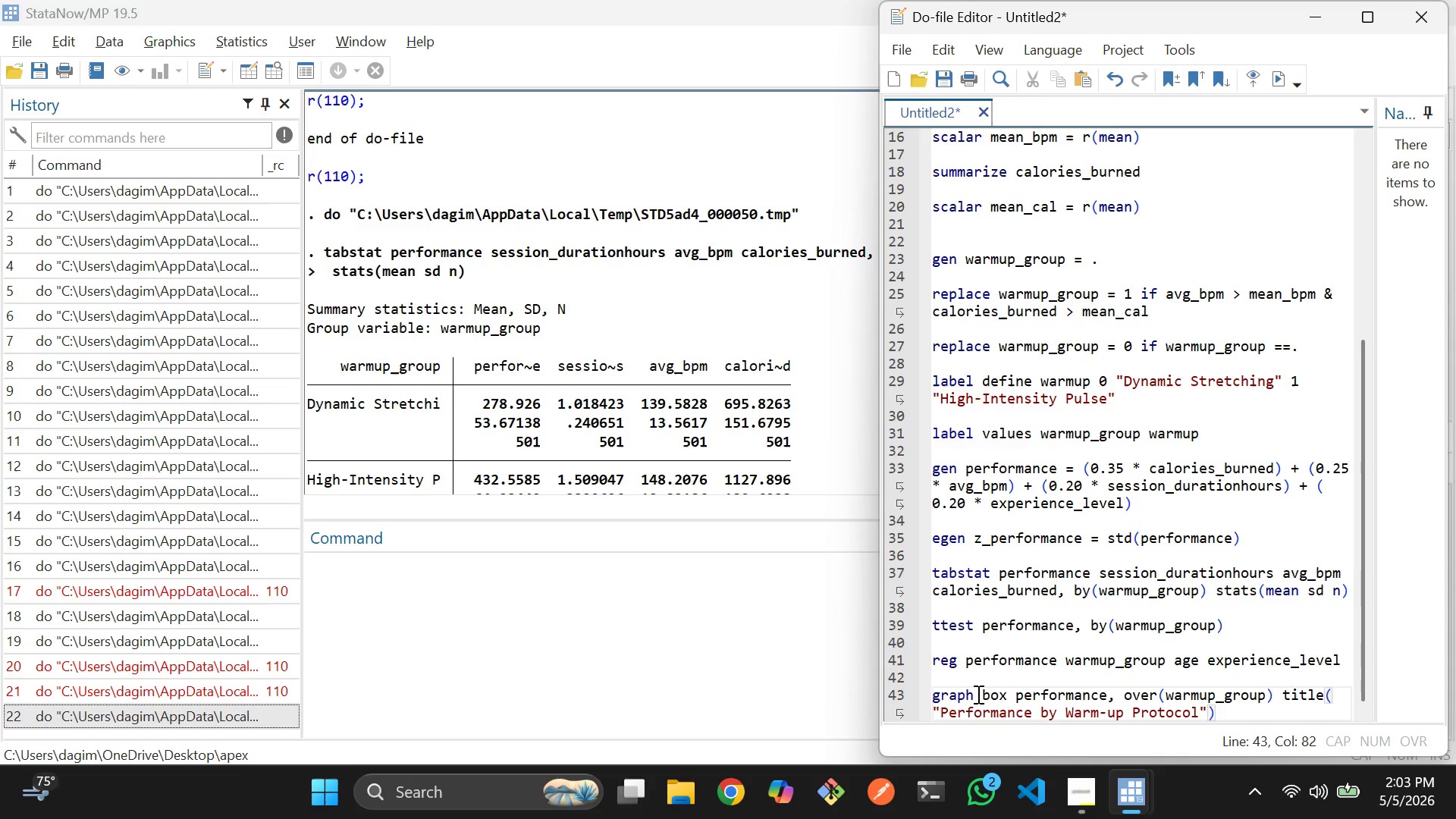 
key(ArrowRight)
 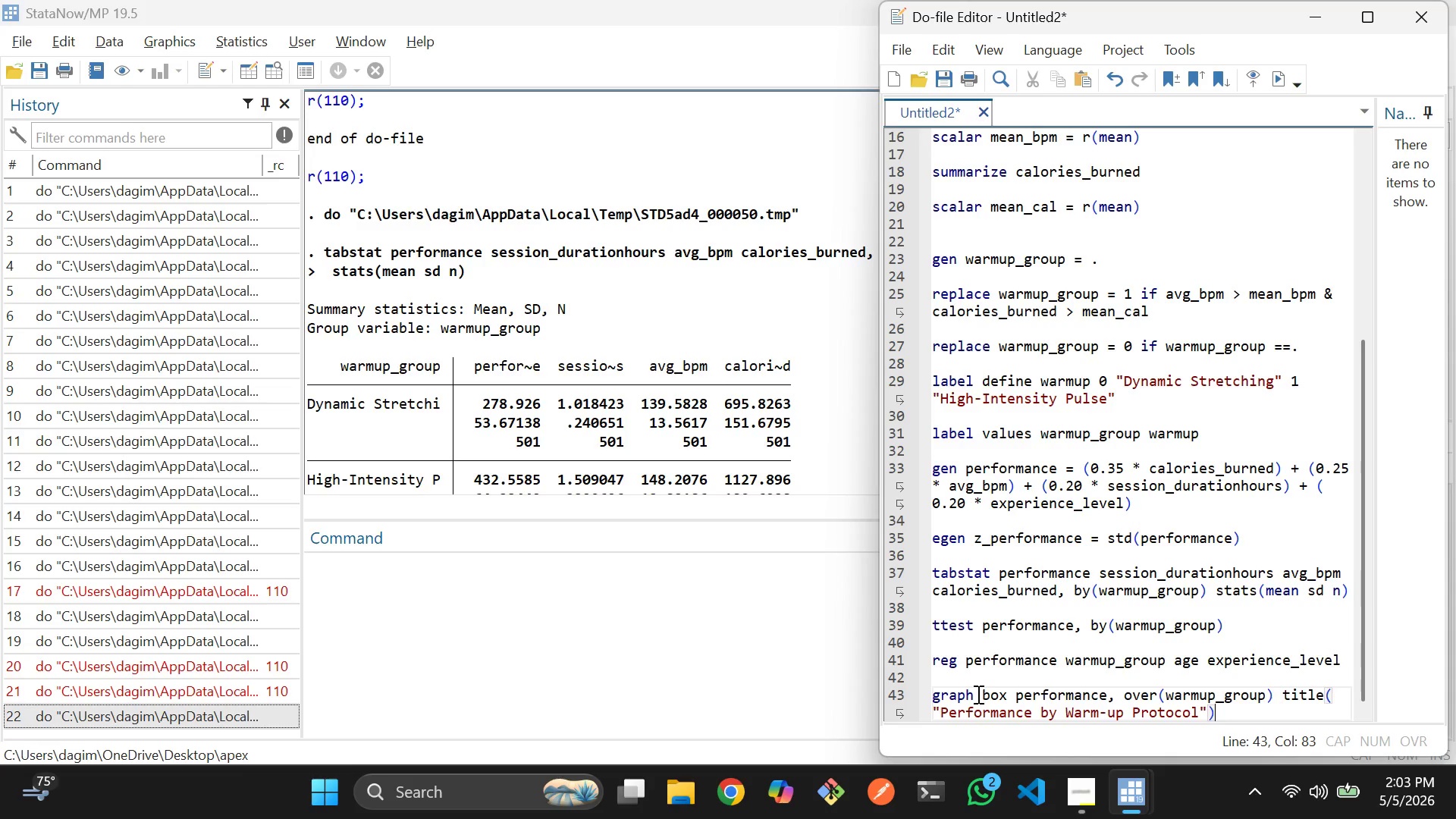 
type( ytitle()
 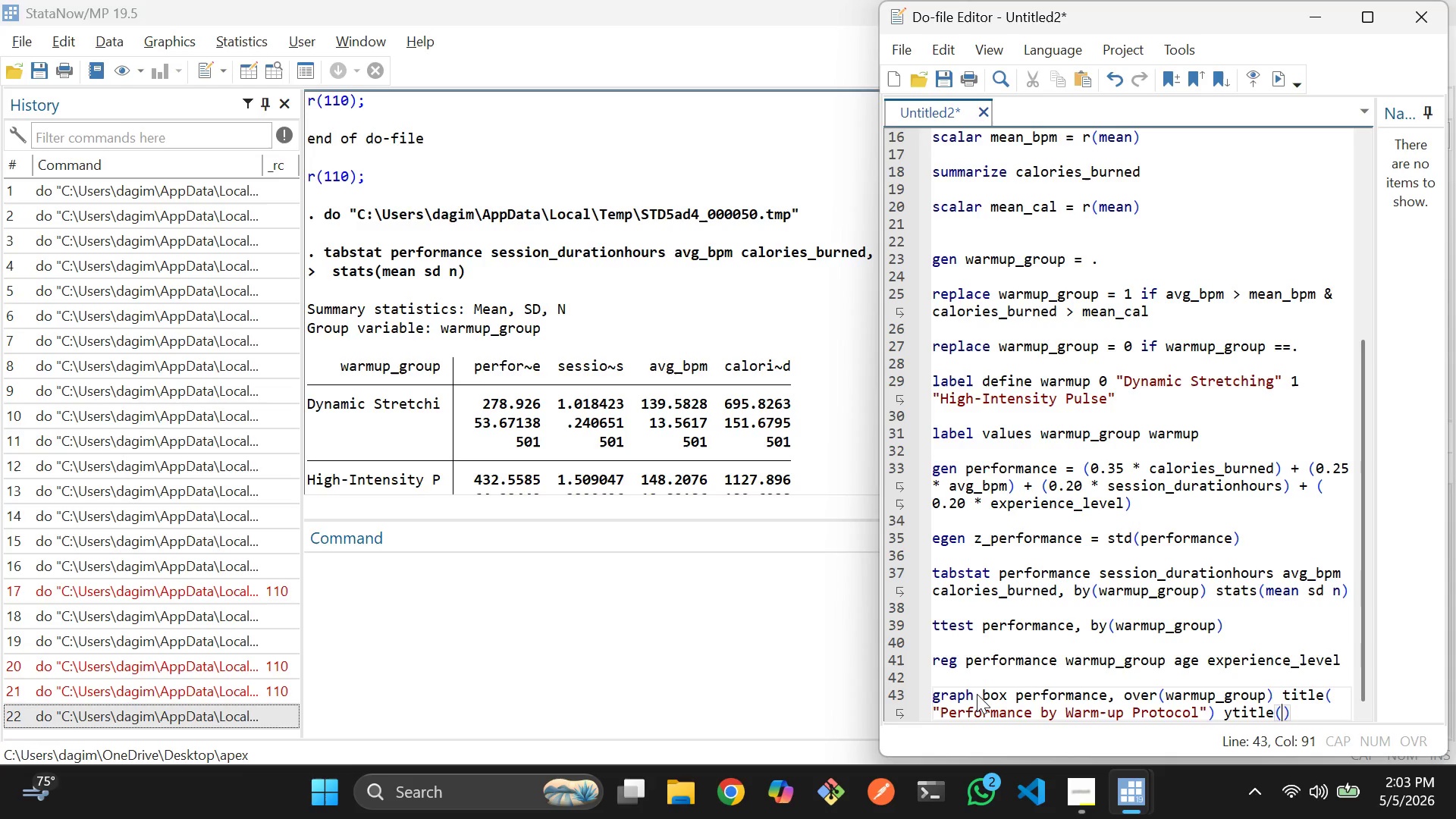 
type("p)
key(Backspace)
type(Per)
key(Tab)
 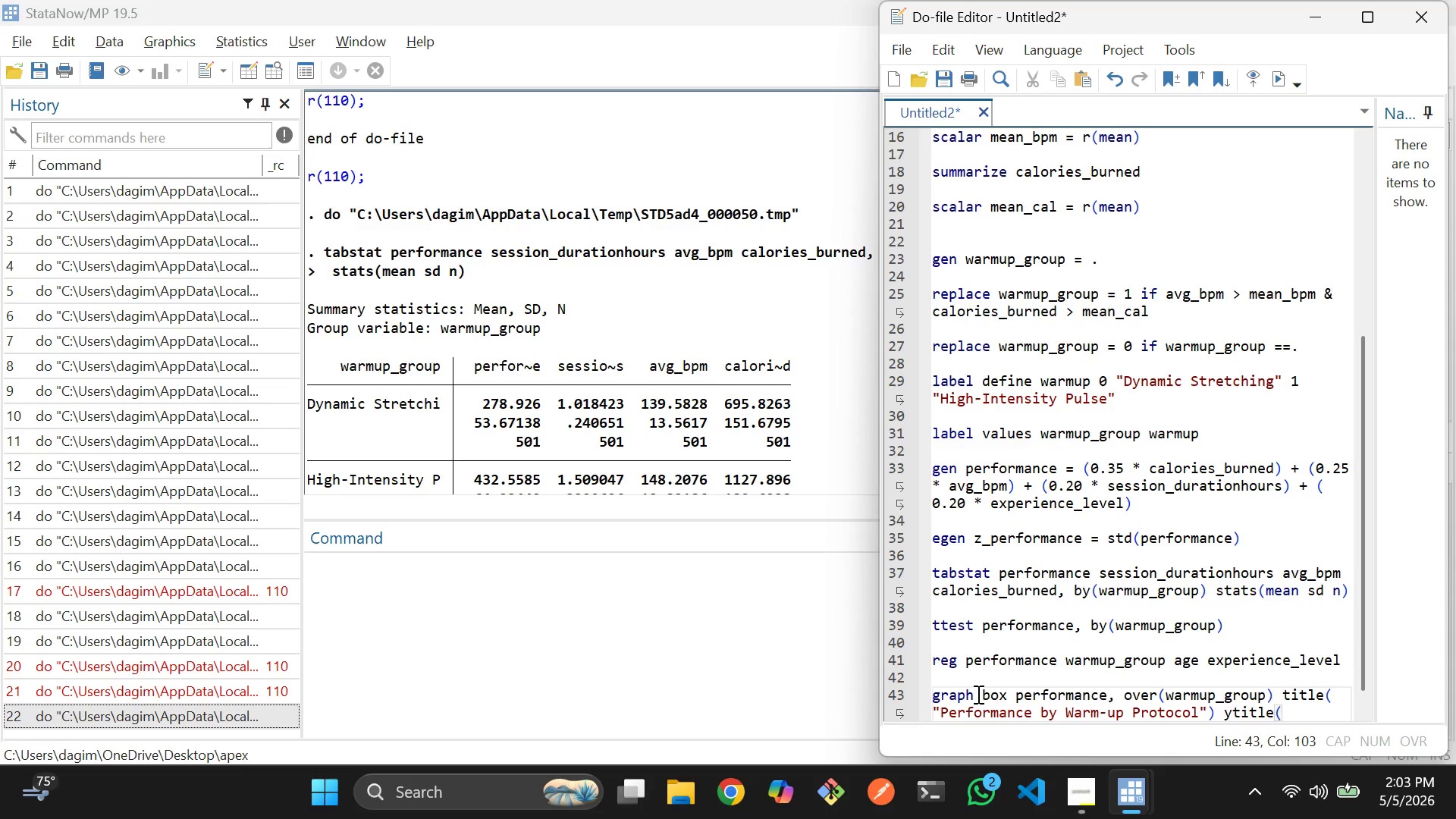 
scroll: coordinate [1018, 667], scroll_direction: down, amount: 6.0
 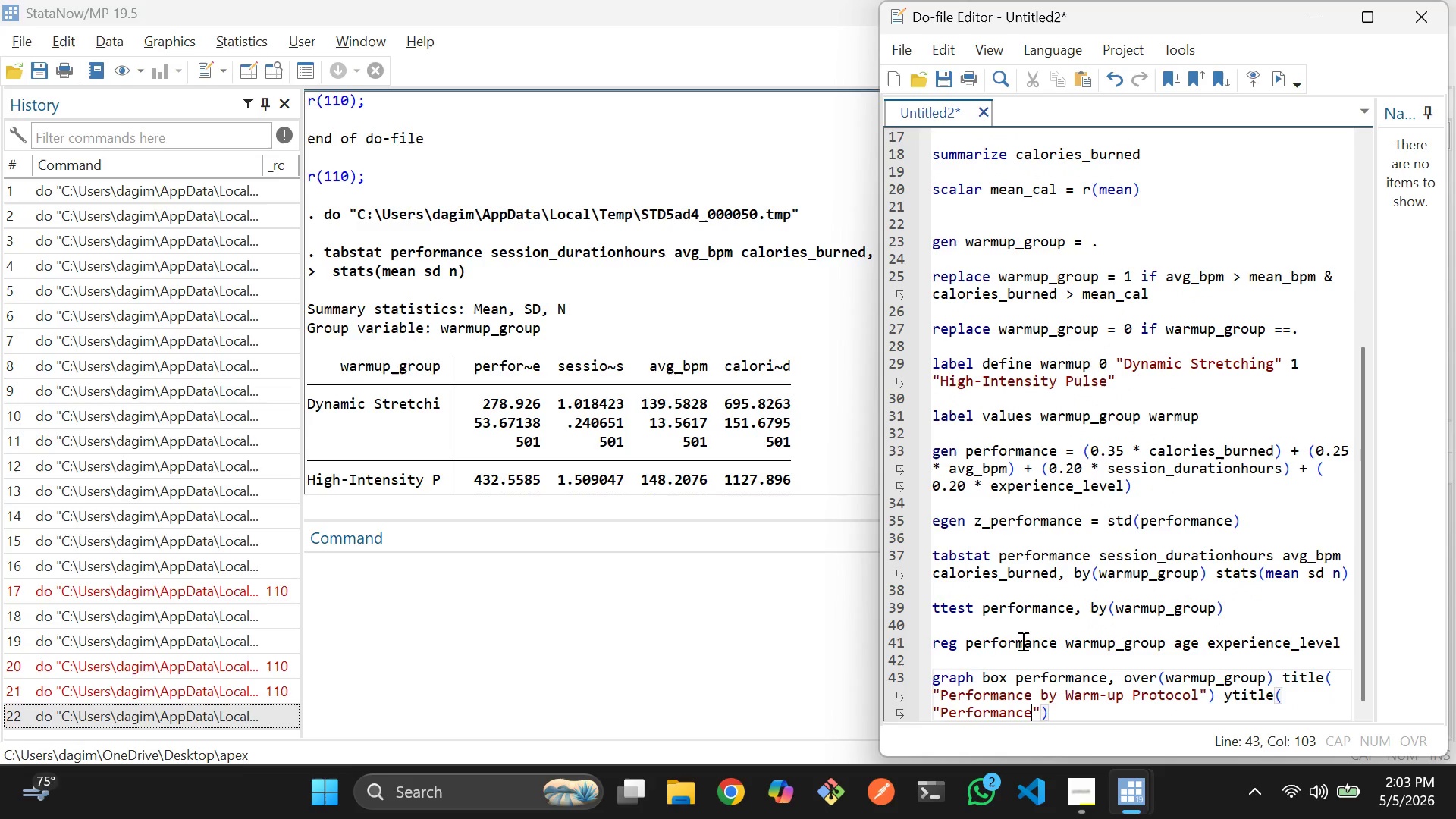 
key(Space)
 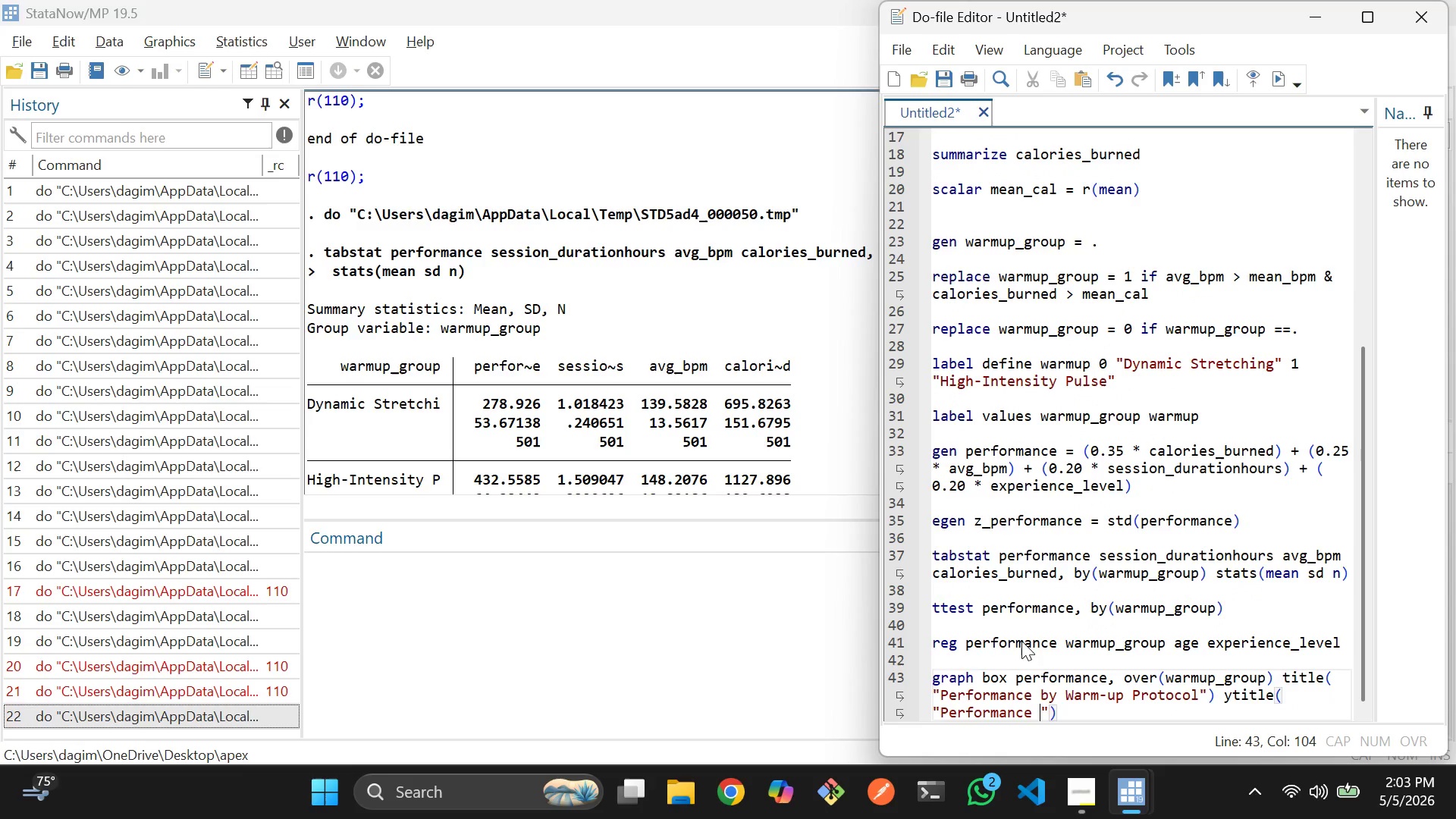 
key(Shift+ShiftLeft)
 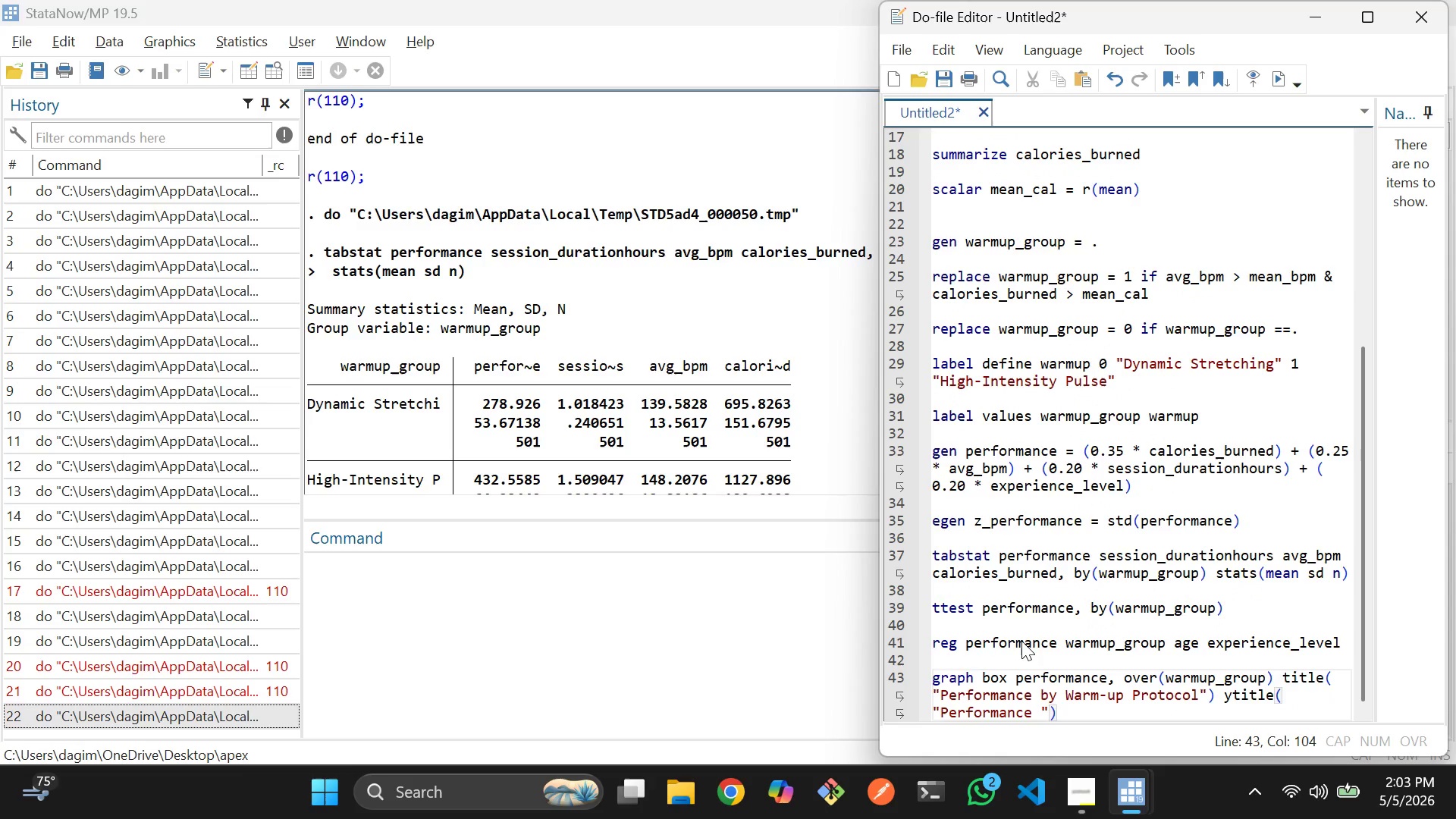 
type((Climbing Proxy)
 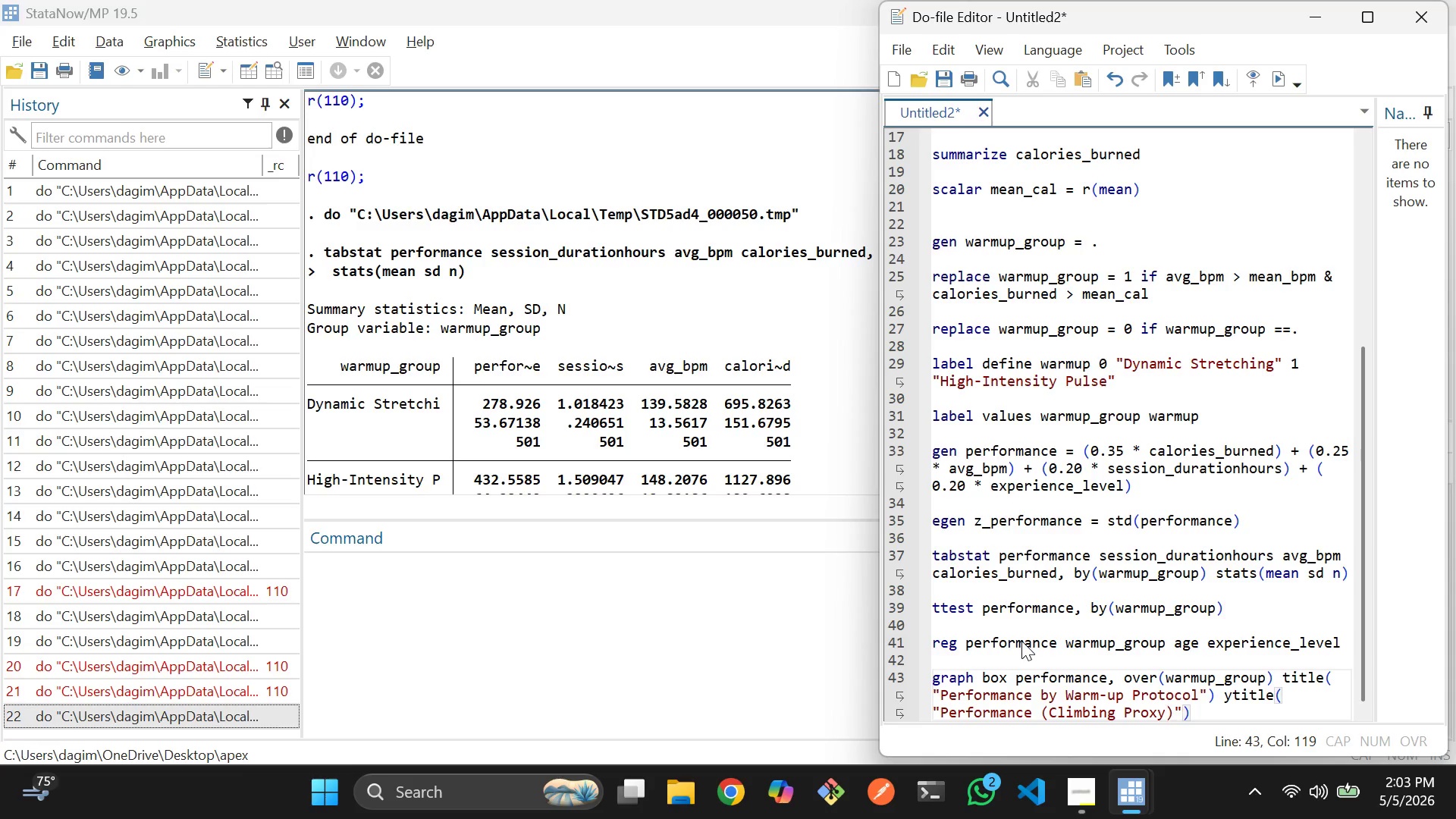 
key(ArrowRight)
 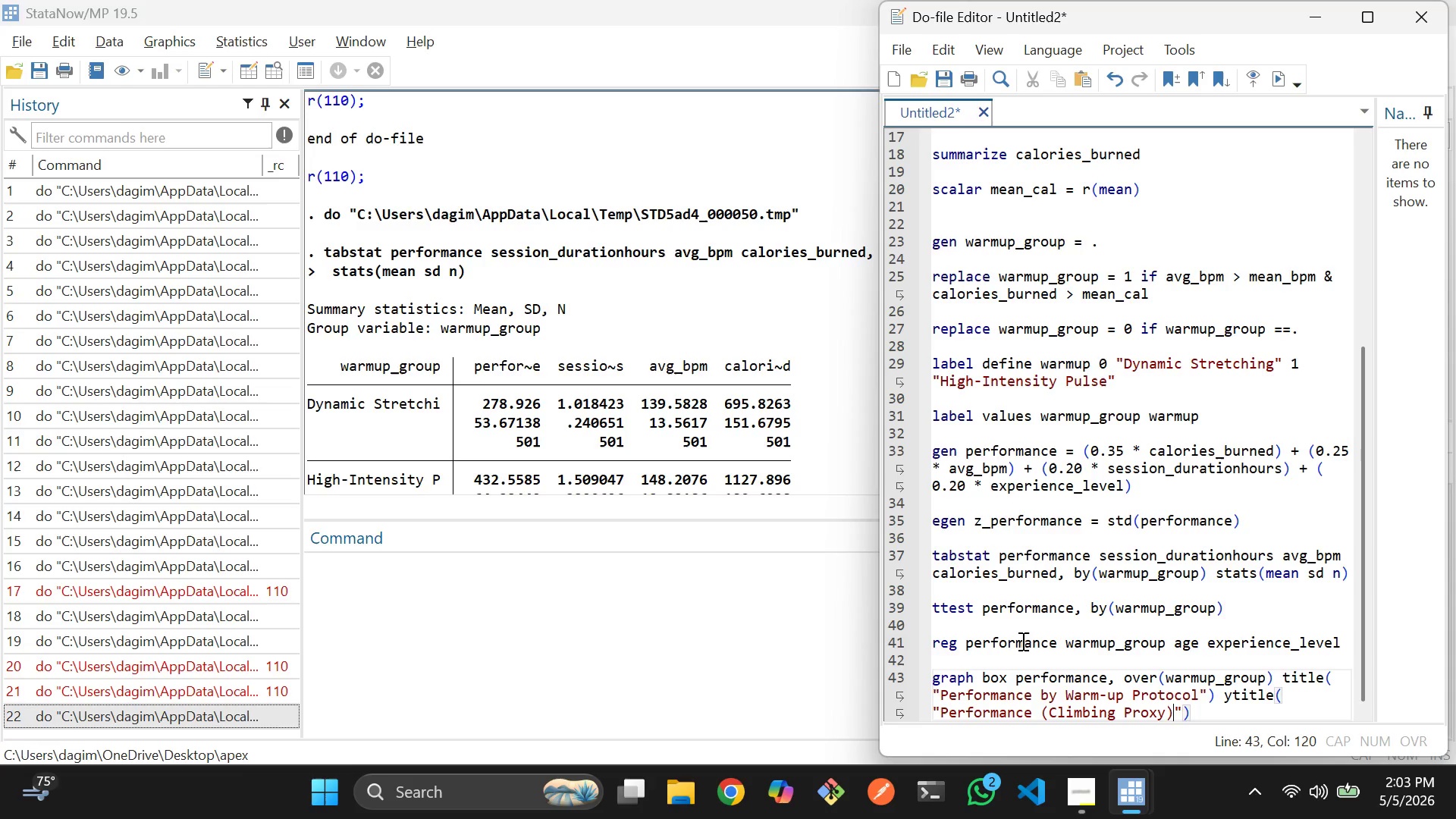 
key(ArrowRight)
 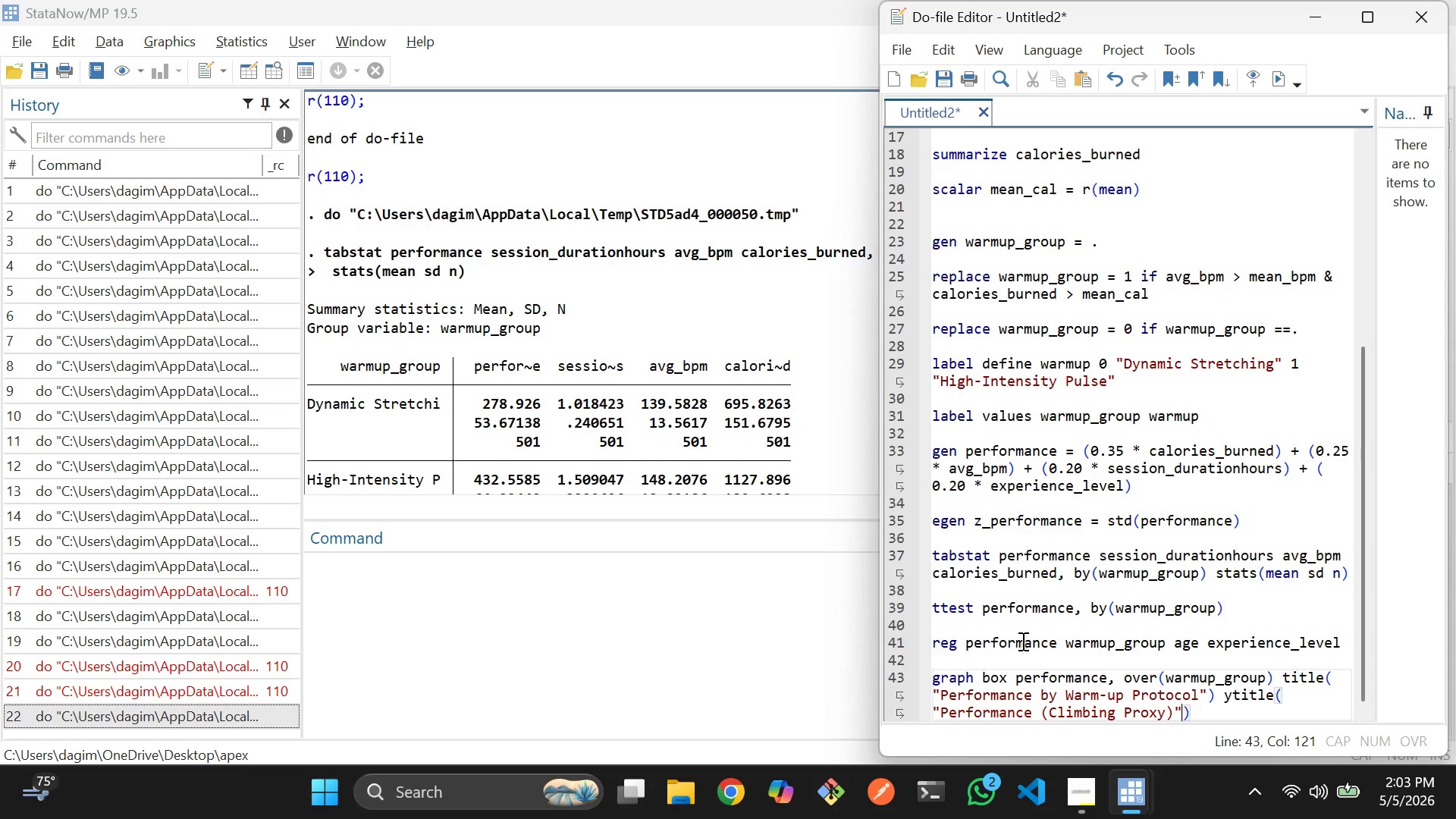 
key(ArrowRight)
 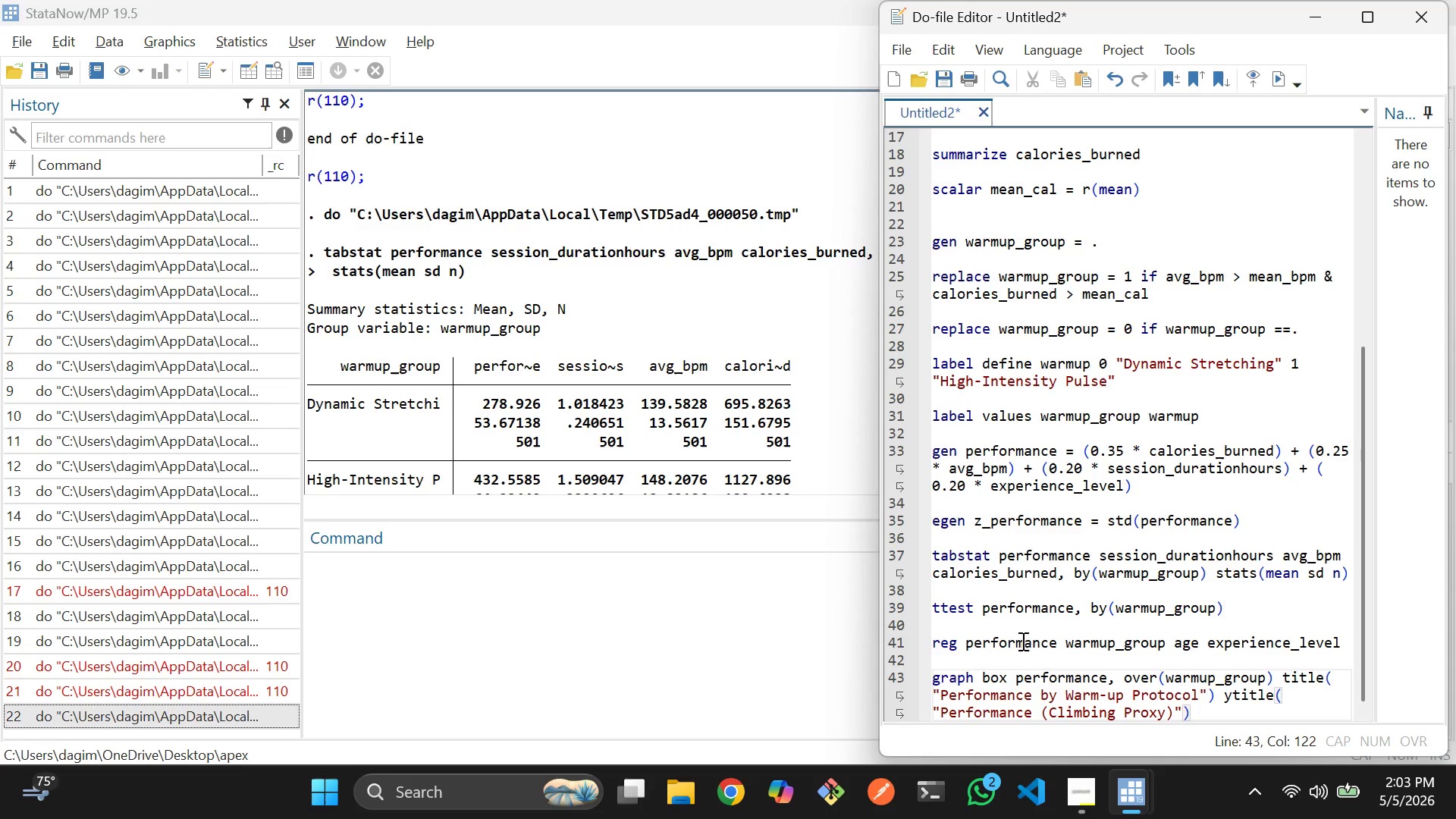 
type( xtitle("Warm-up Type)
 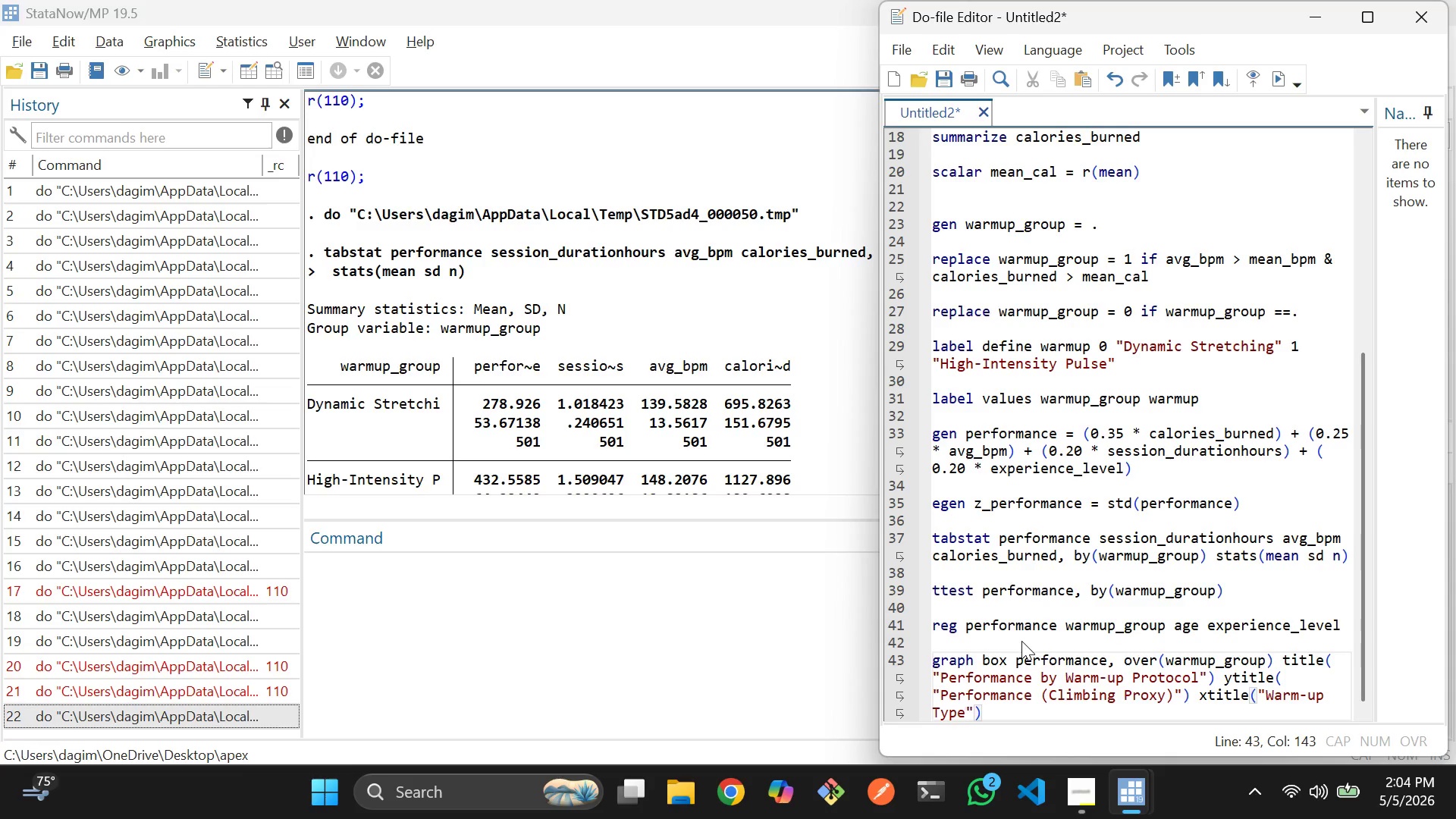 
key(ArrowRight)
 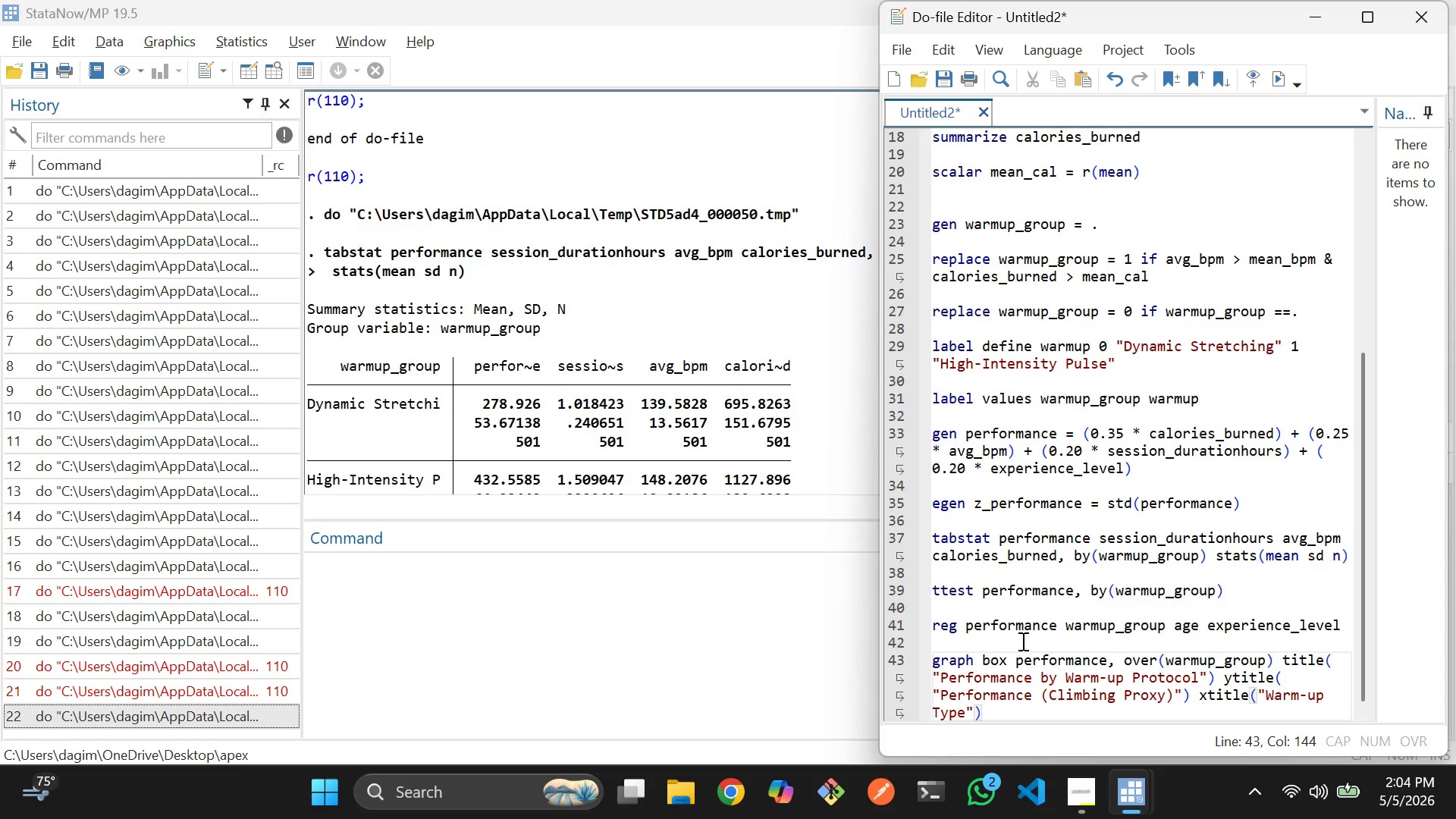 
key(Enter)
 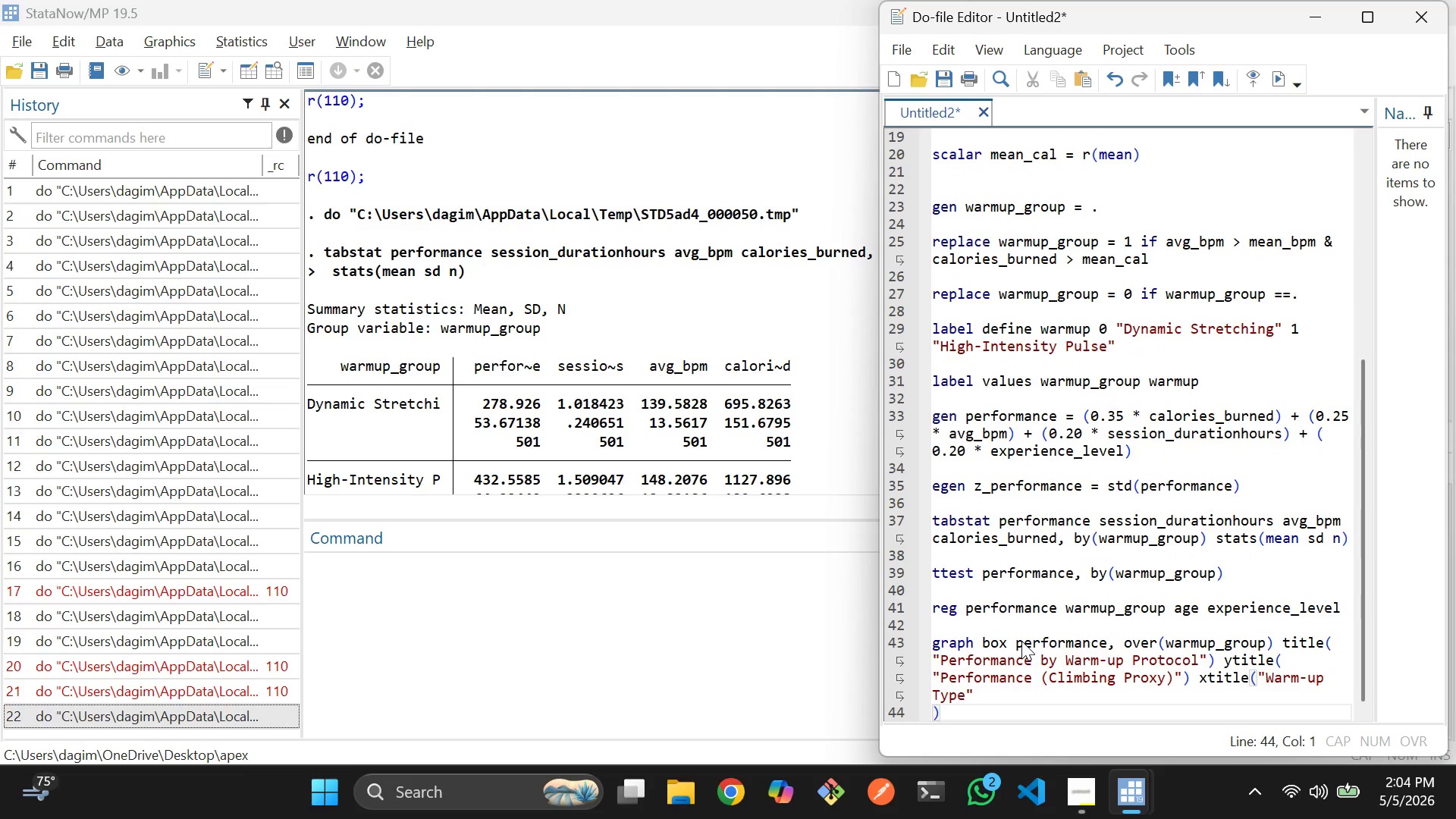 
key(Backspace)
 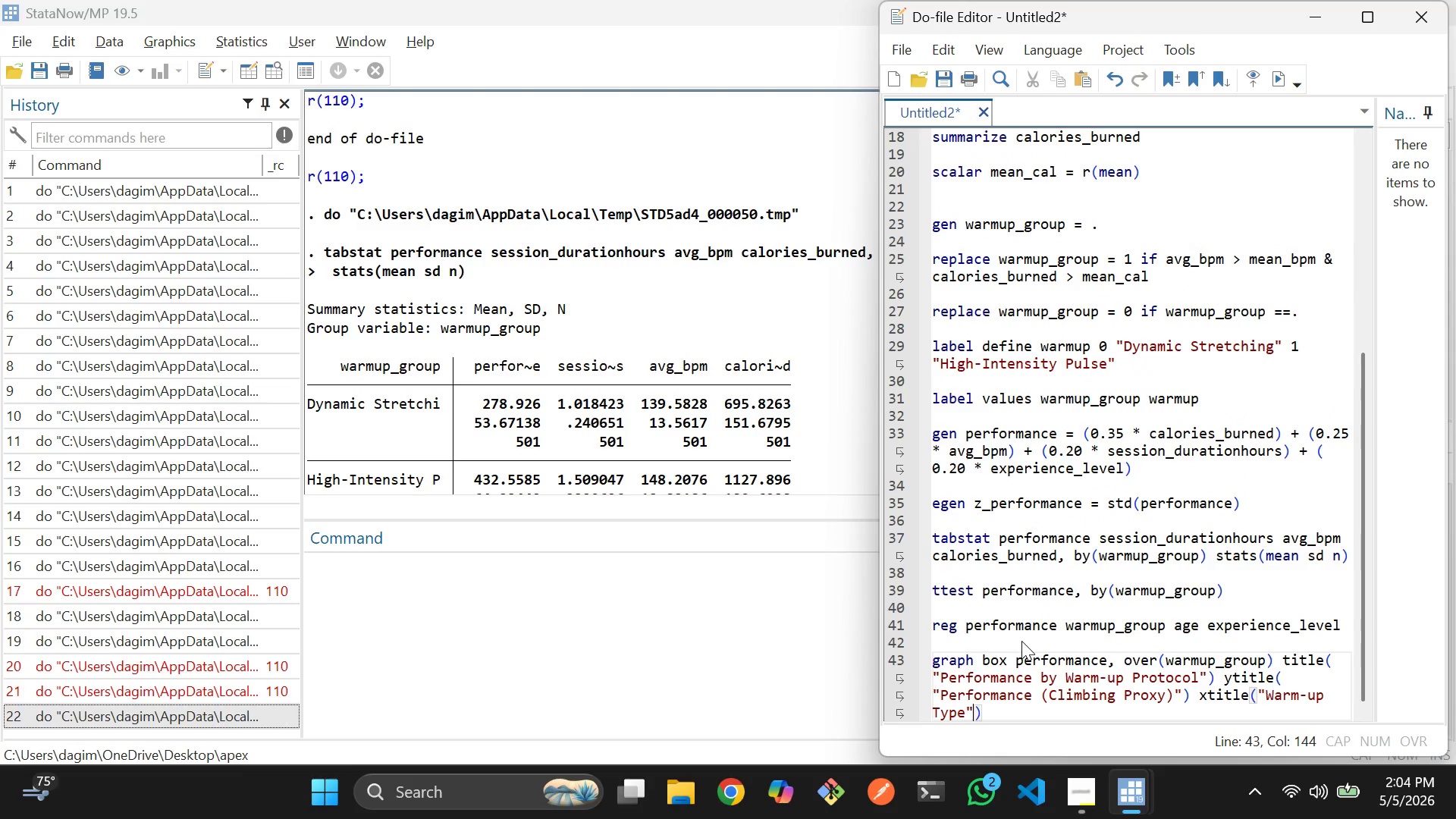 
key(ArrowRight)
 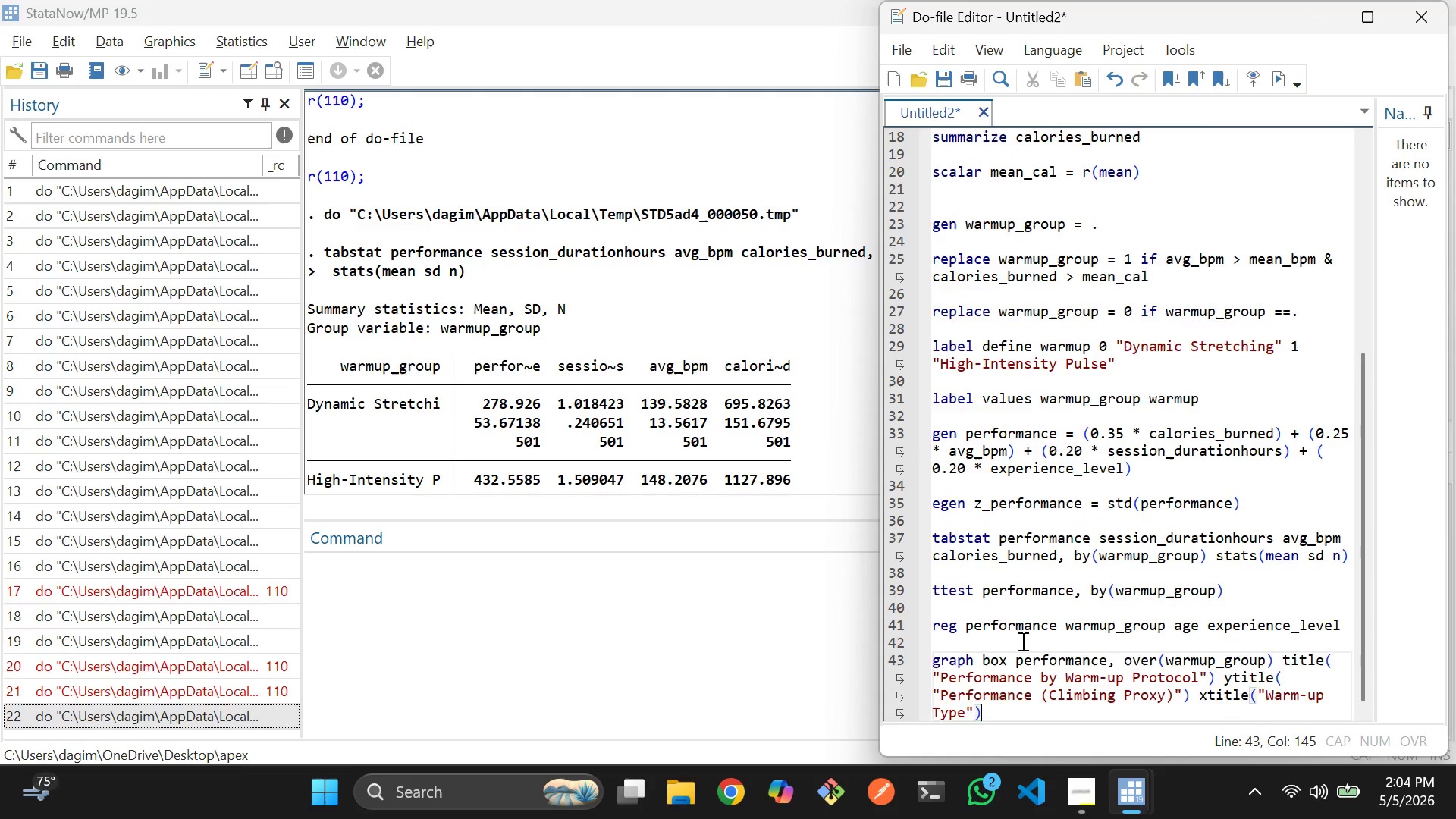 
key(Enter)
 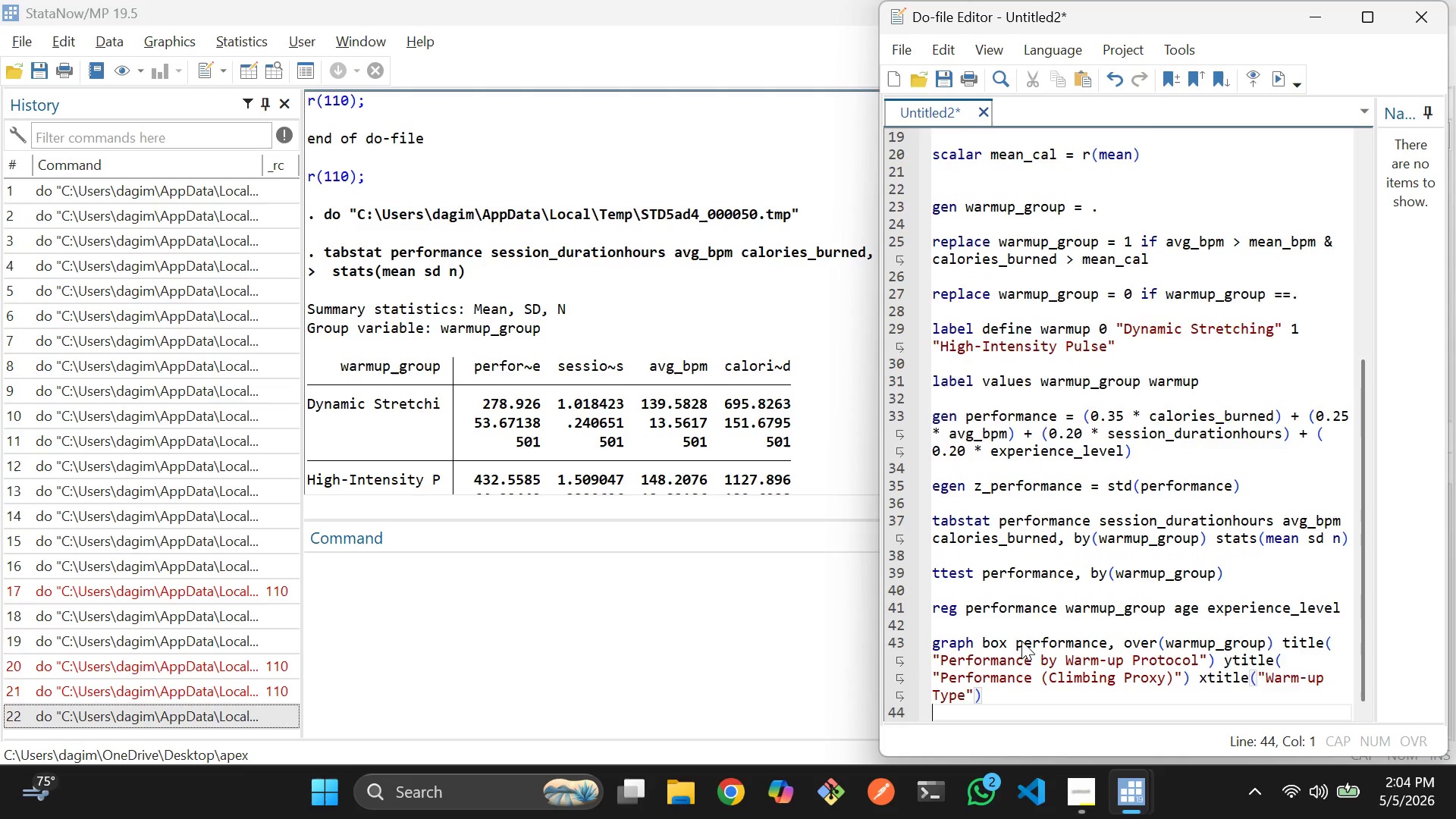 
key(Enter)
 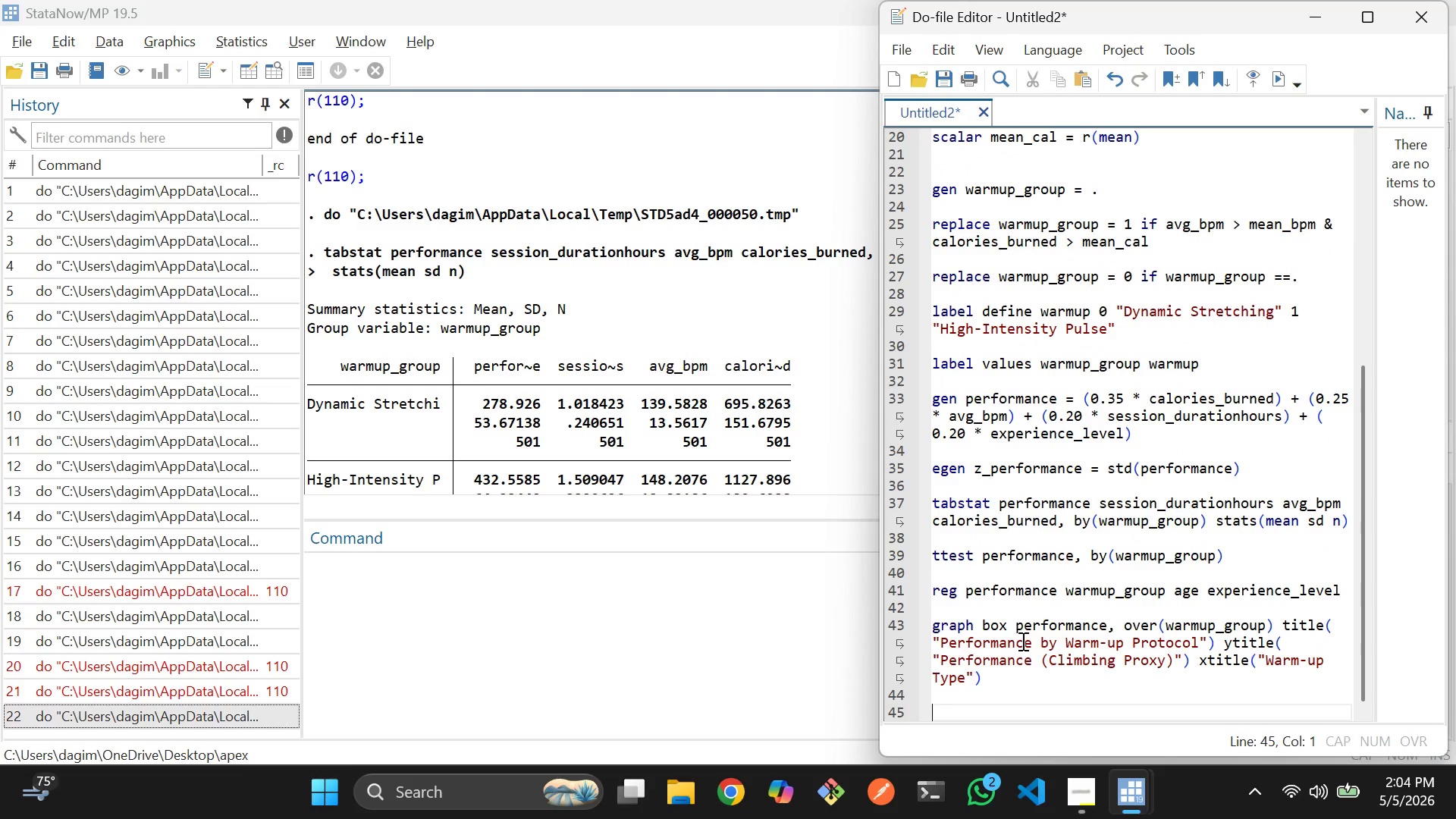 
type(graph export )
 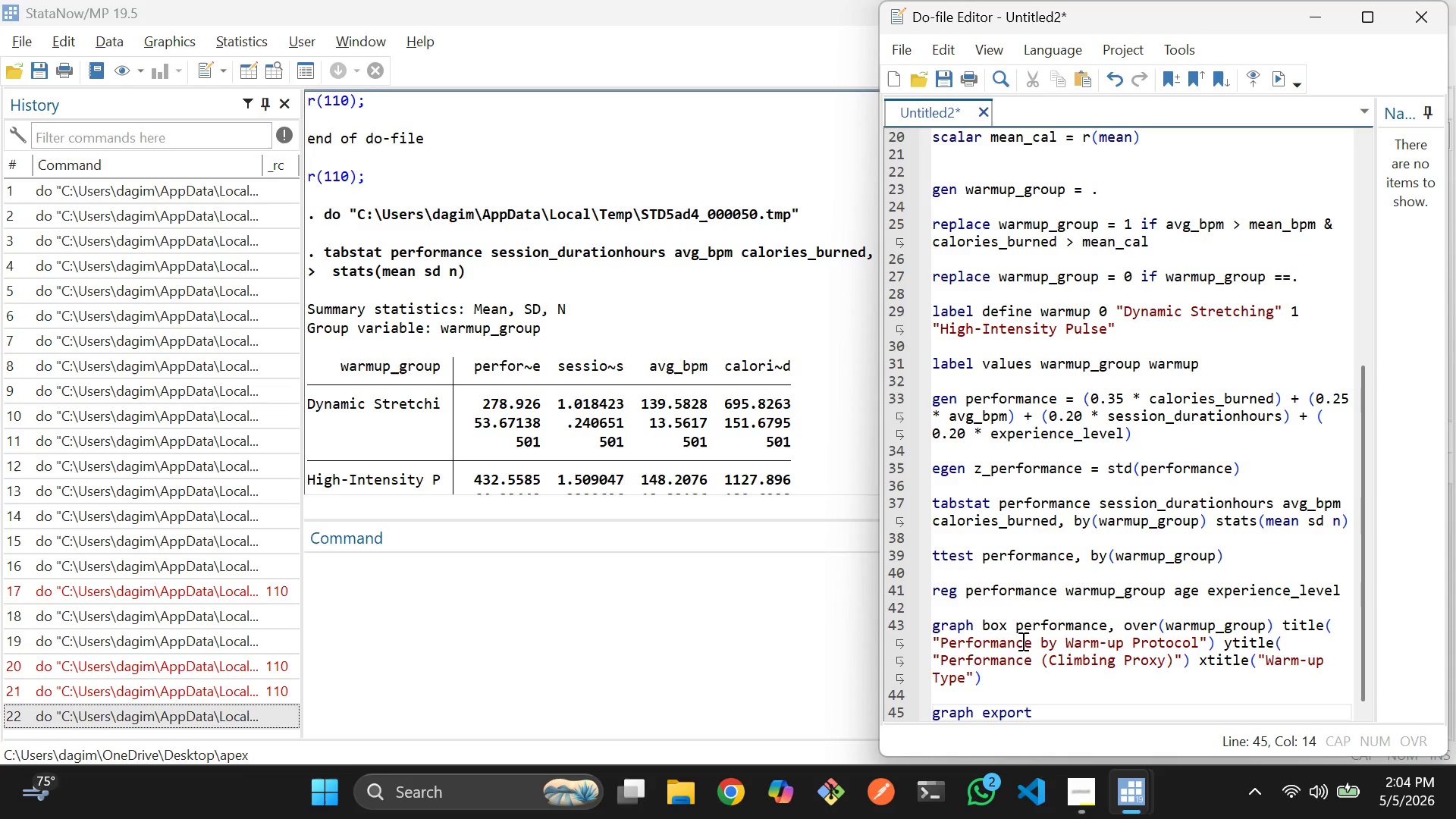 
wait(5.38)
 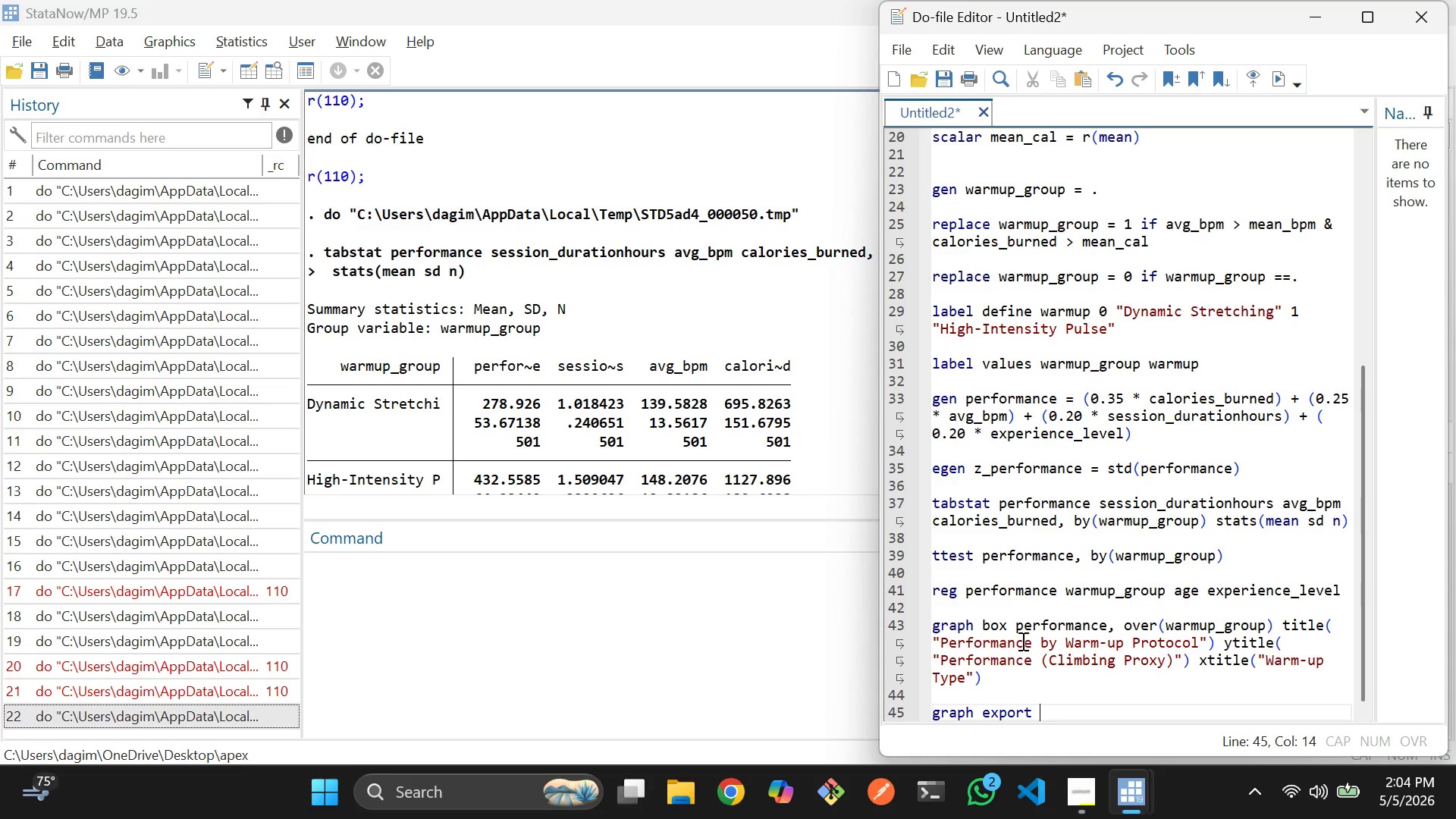 
type("warmup_boxplot.pf)
key(Backspace)
type(df)
 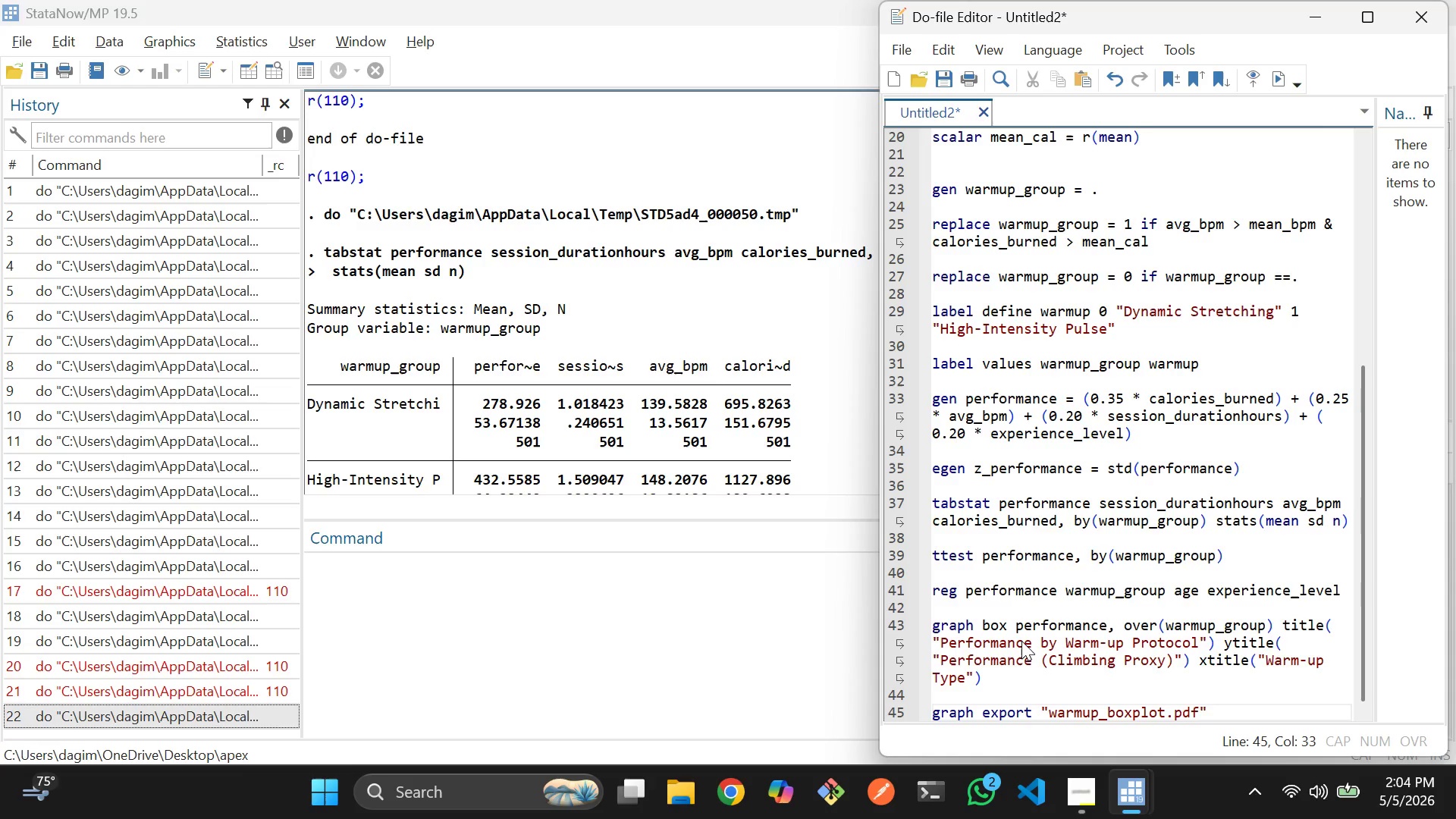 
key(ArrowRight)
 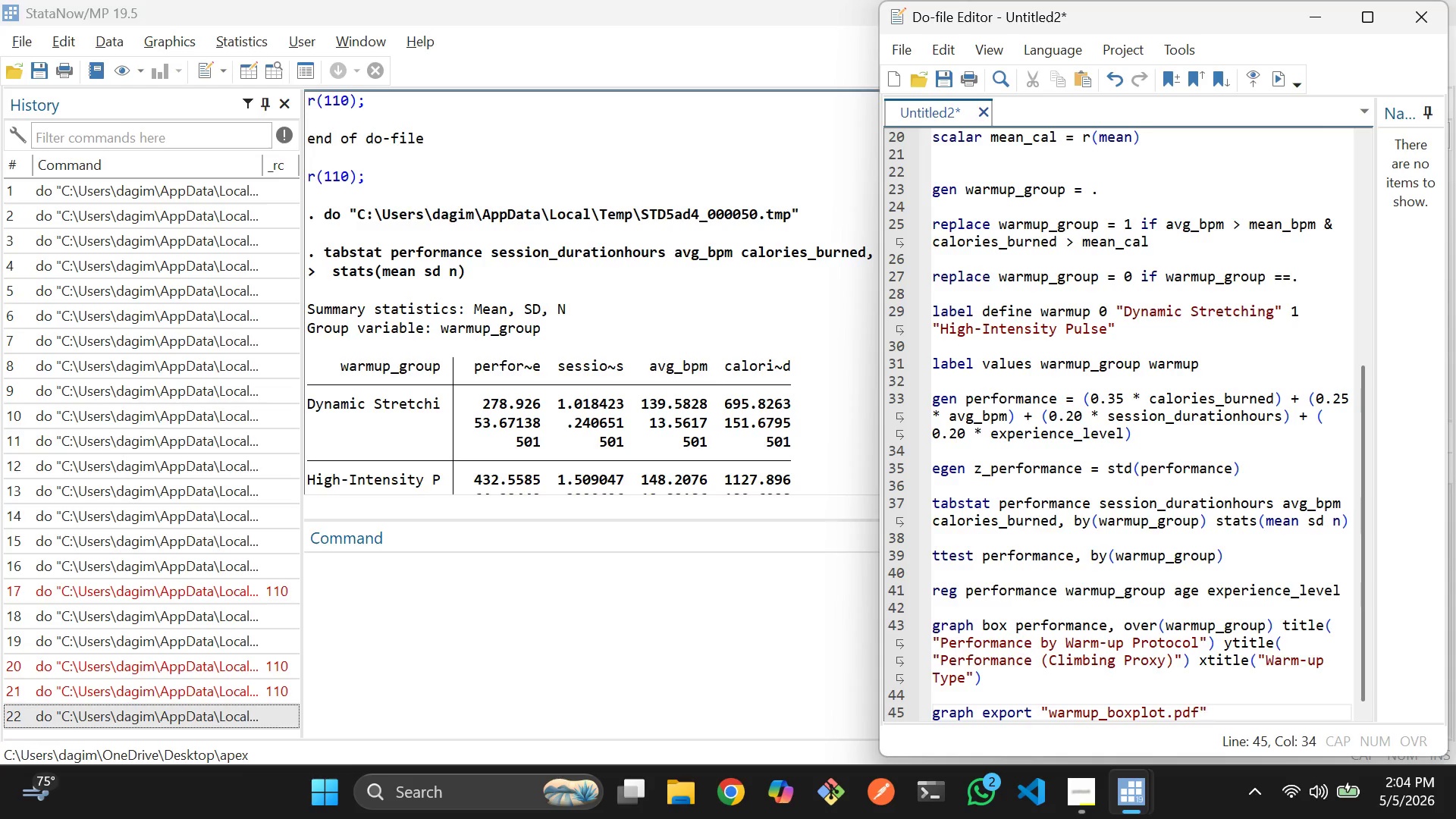 
type(, replace)
 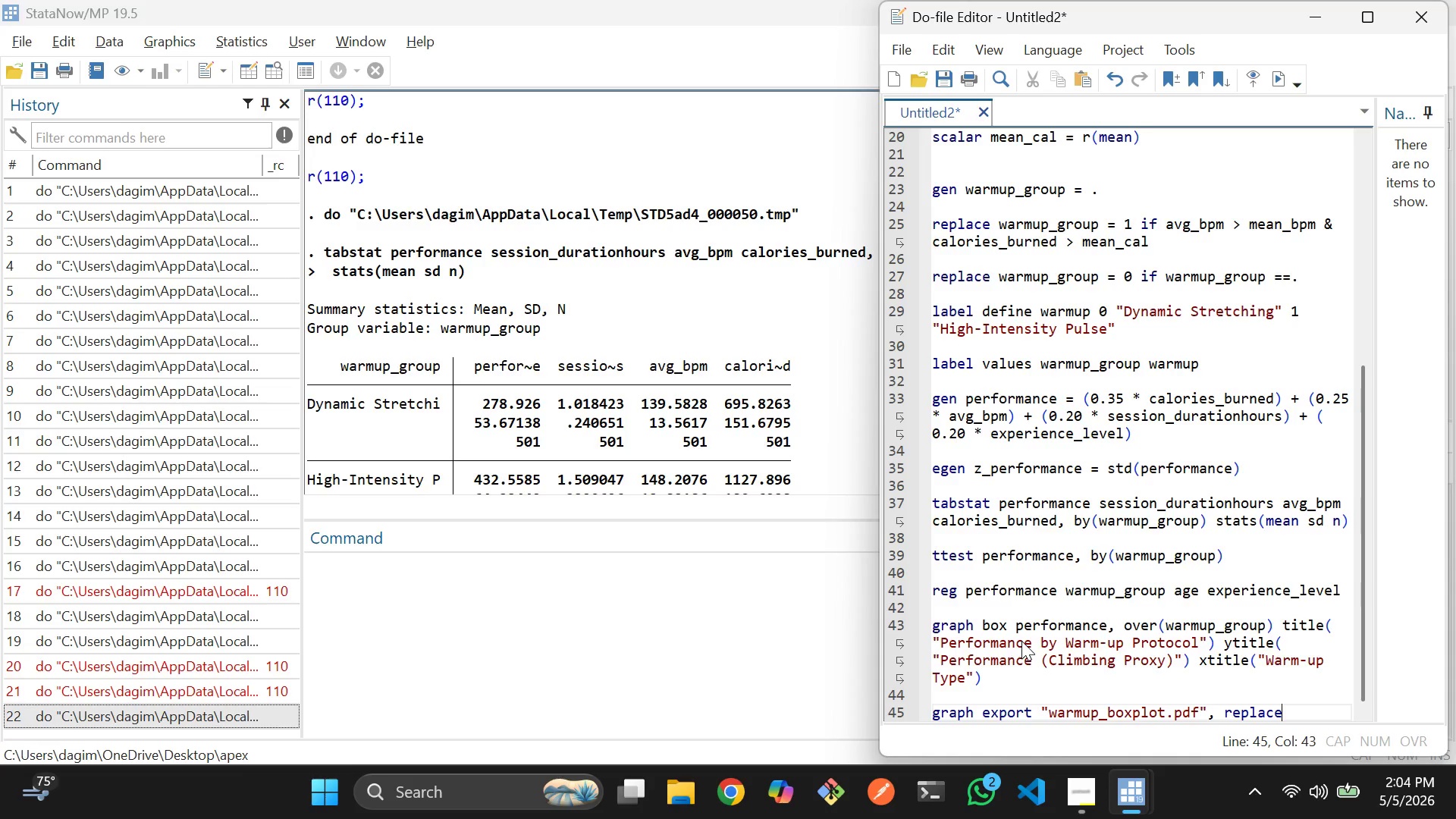 
key(Enter)
 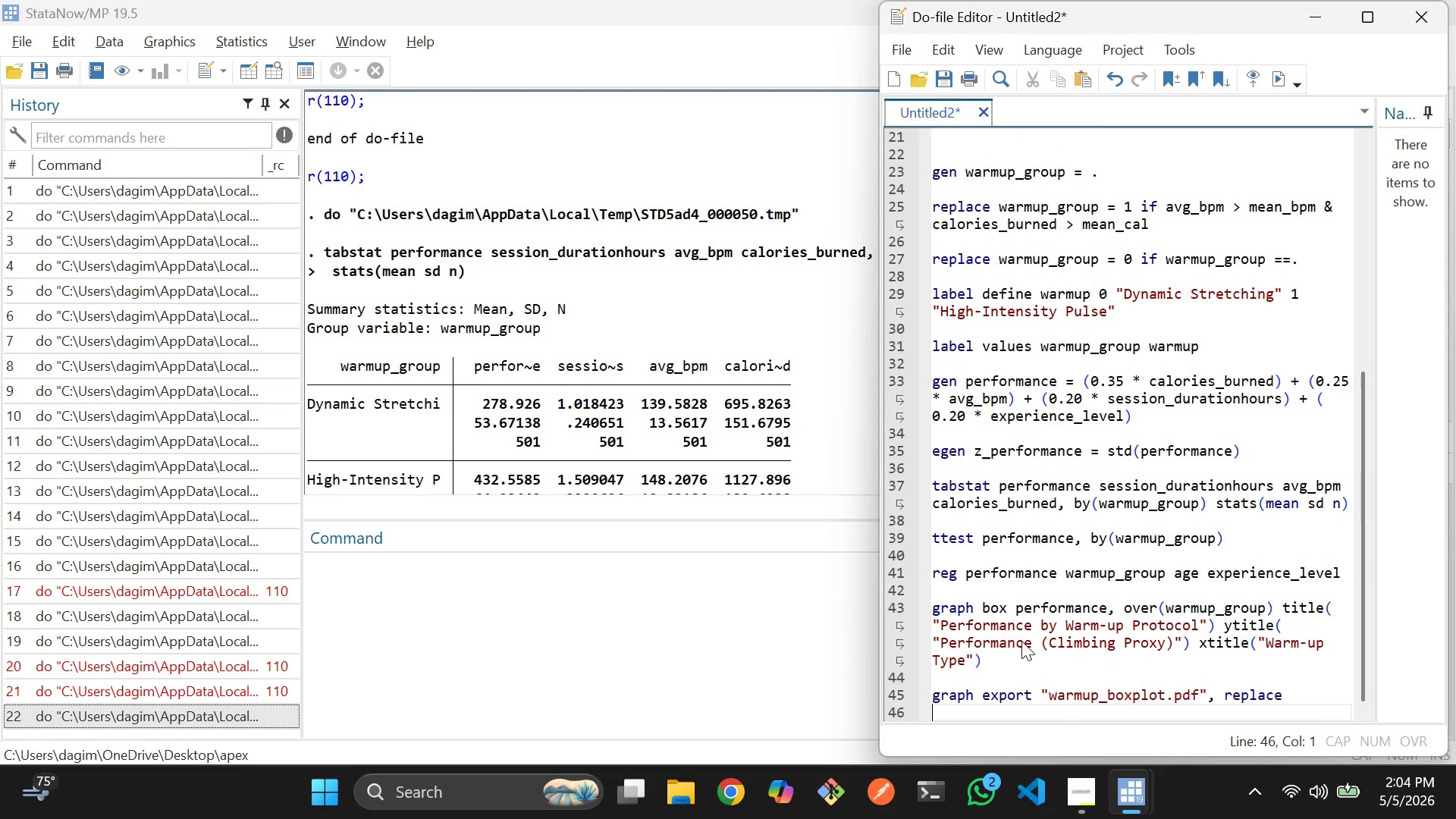 
key(Enter)
 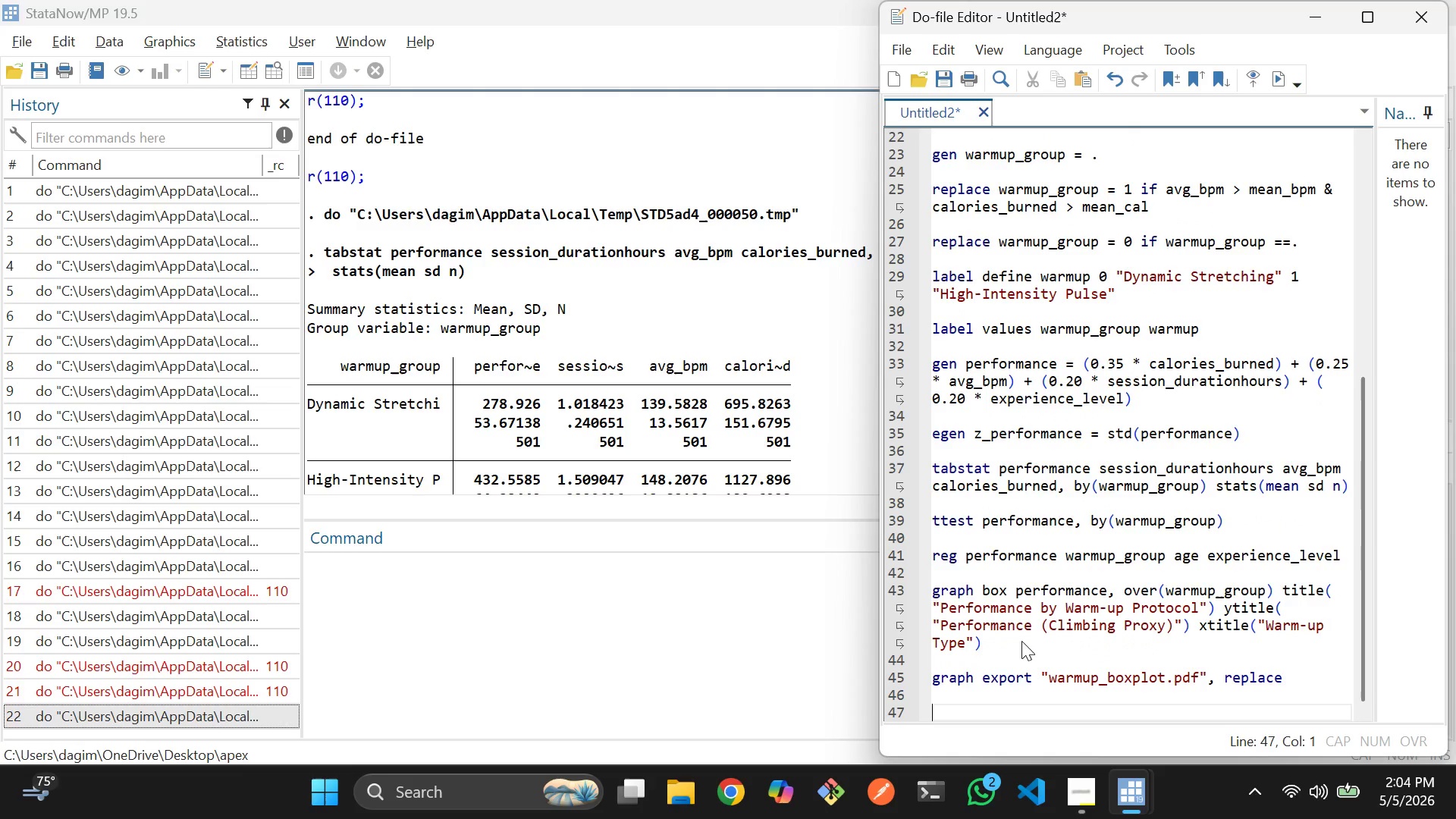 
wait(10.39)
 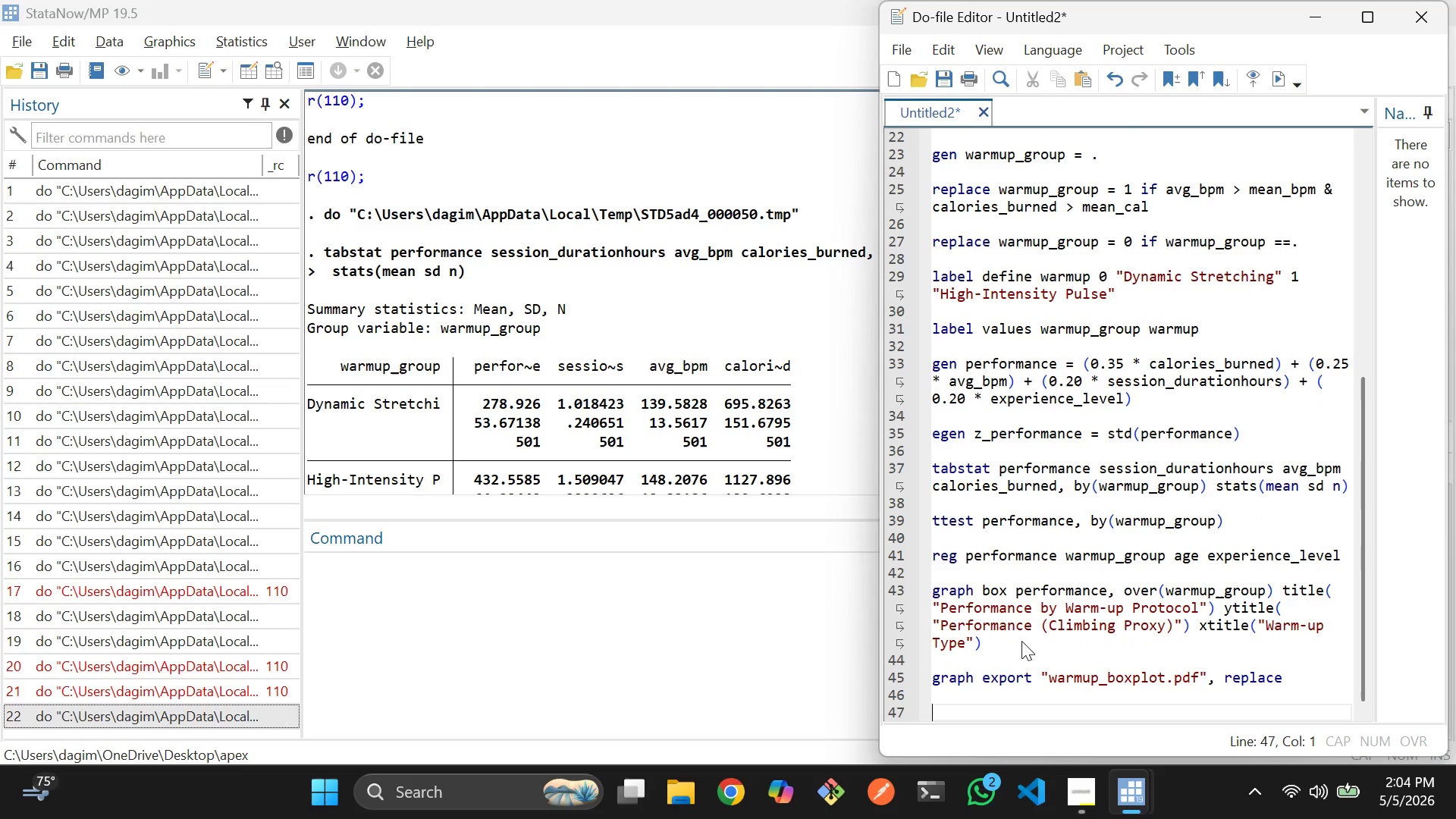 
type(save "apex )
key(Backspace)
type(_peak_)
 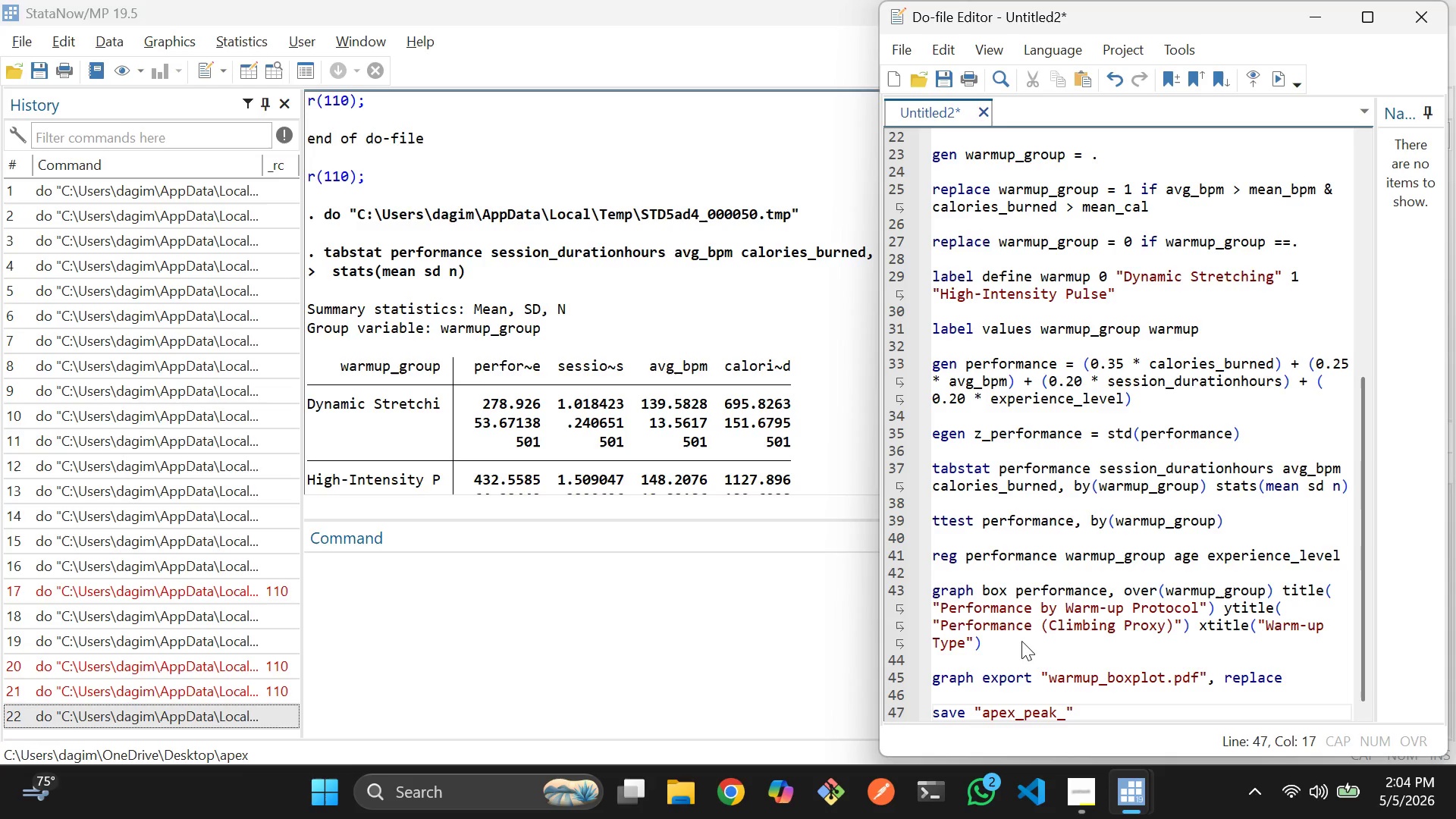 
scroll: coordinate [987, 530], scroll_direction: down, amount: 3.0
 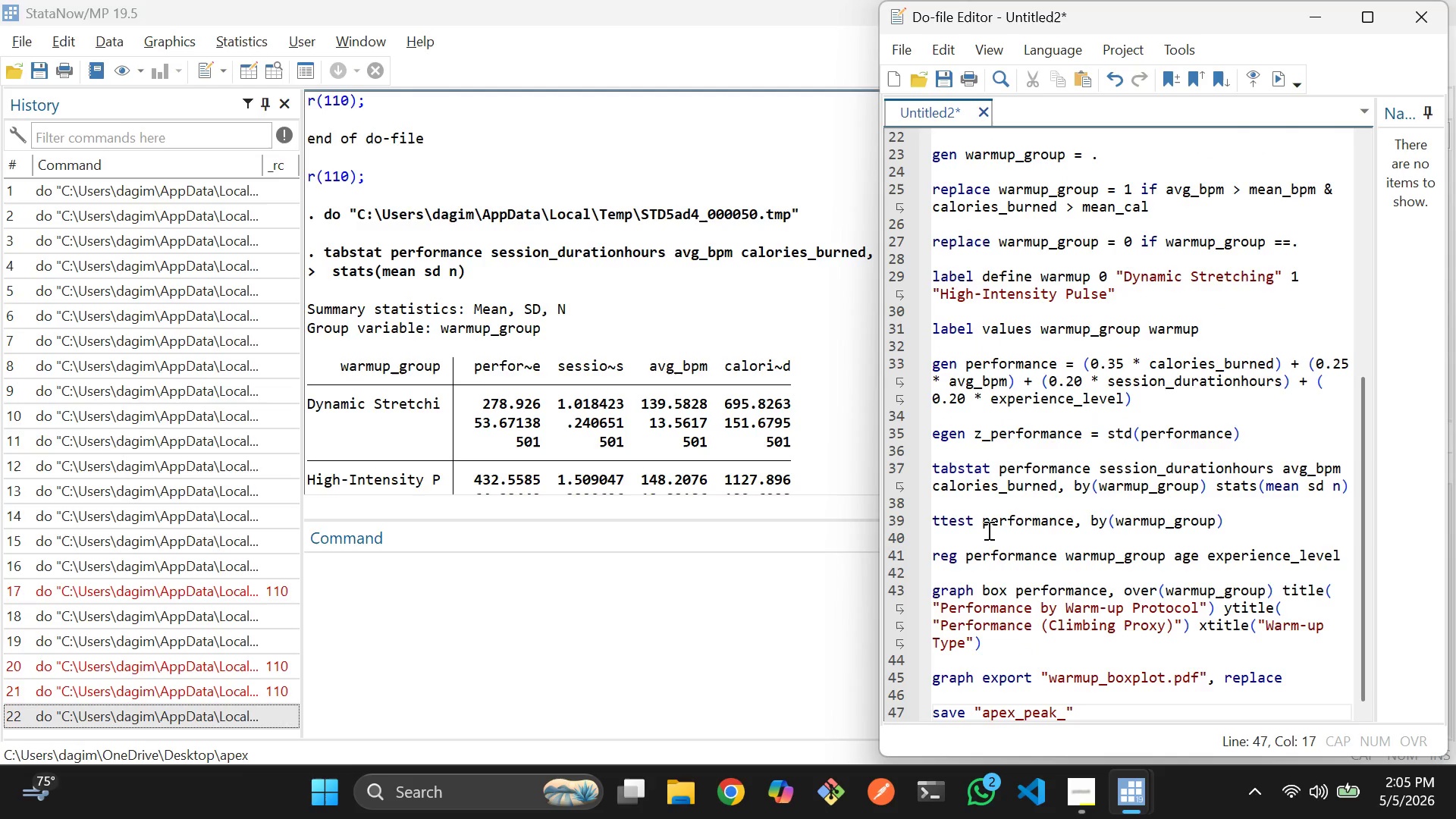 
type(clean.dta)
 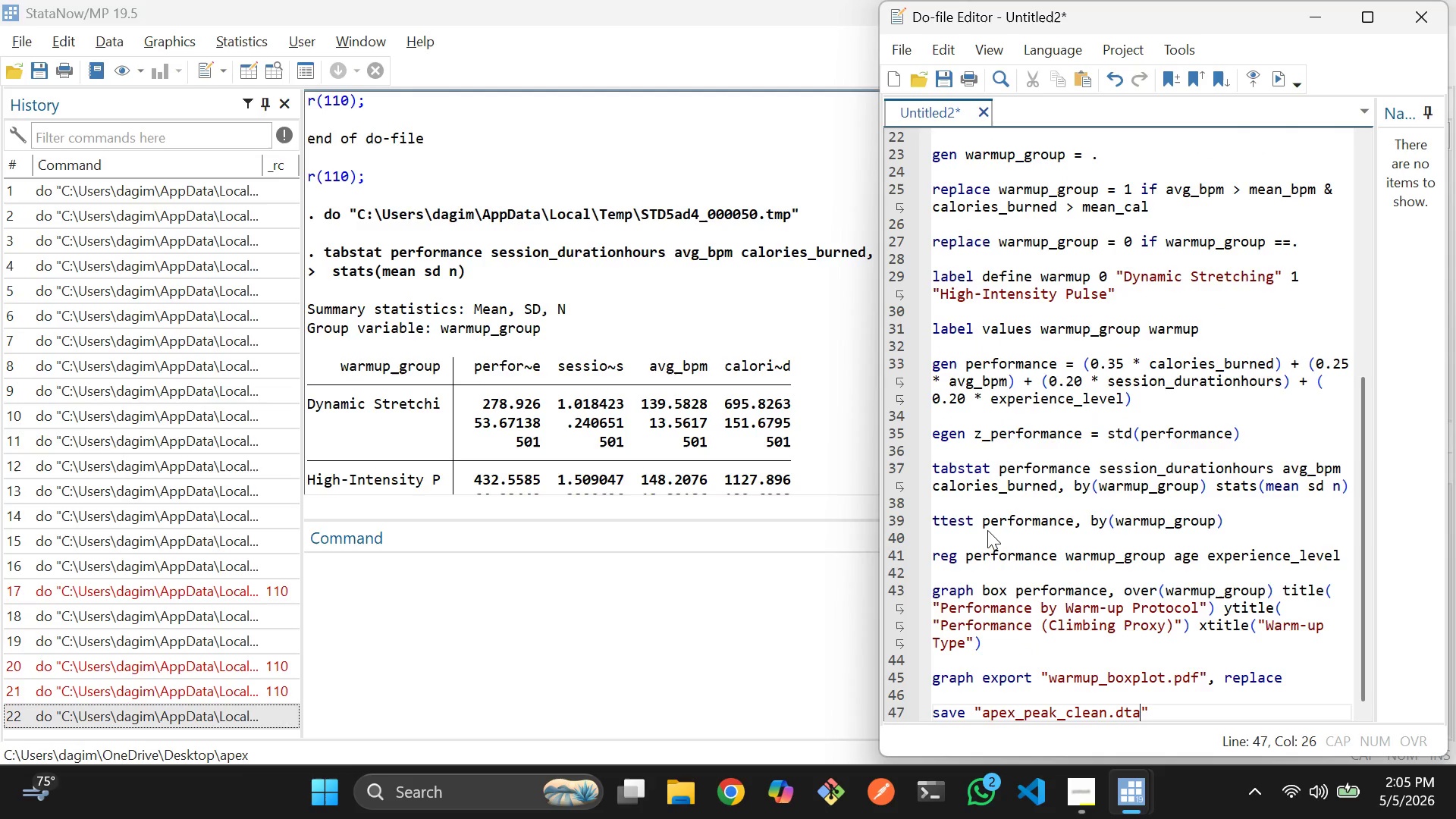 
key(ArrowRight)
 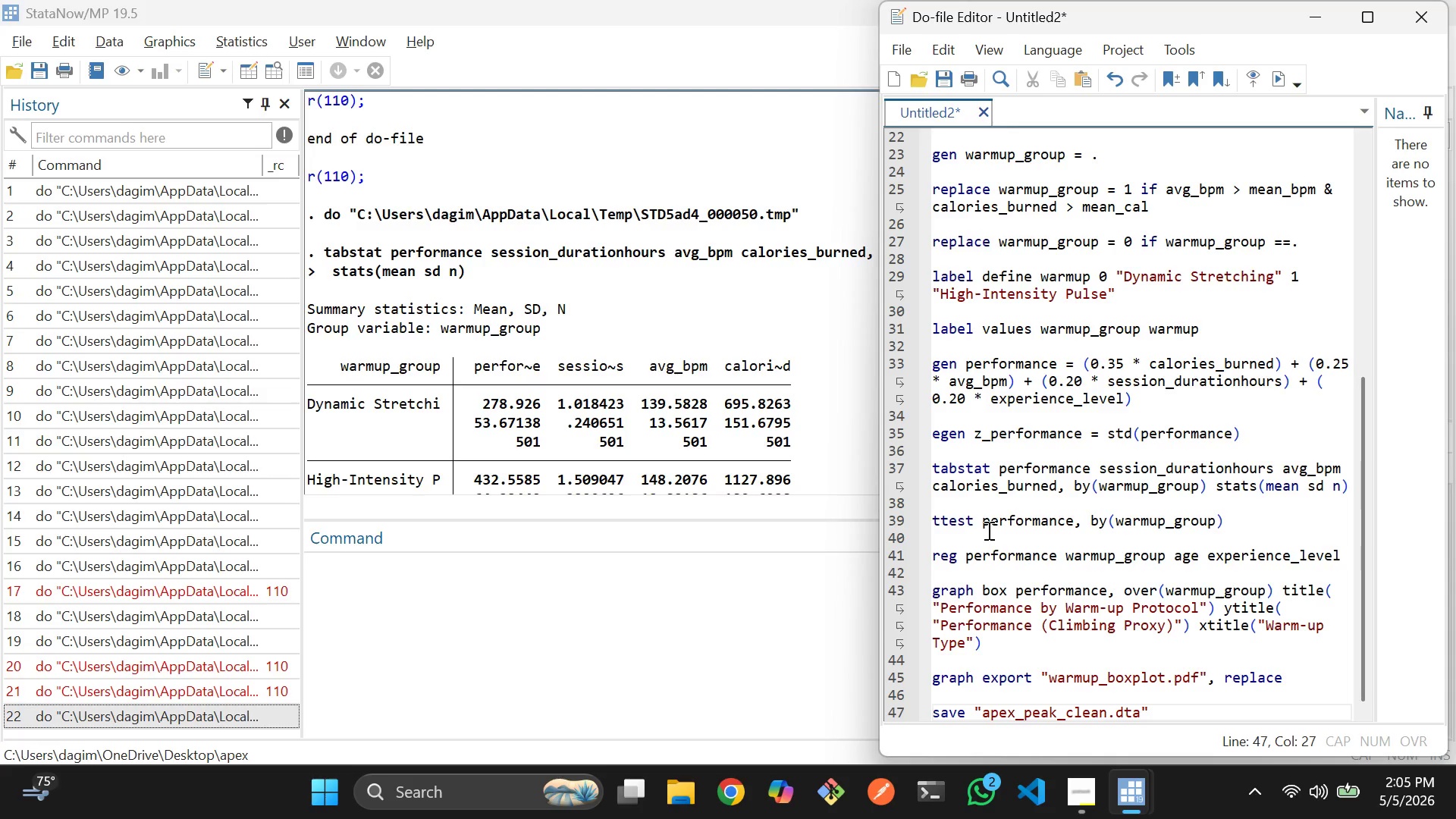 
type(, replace)
 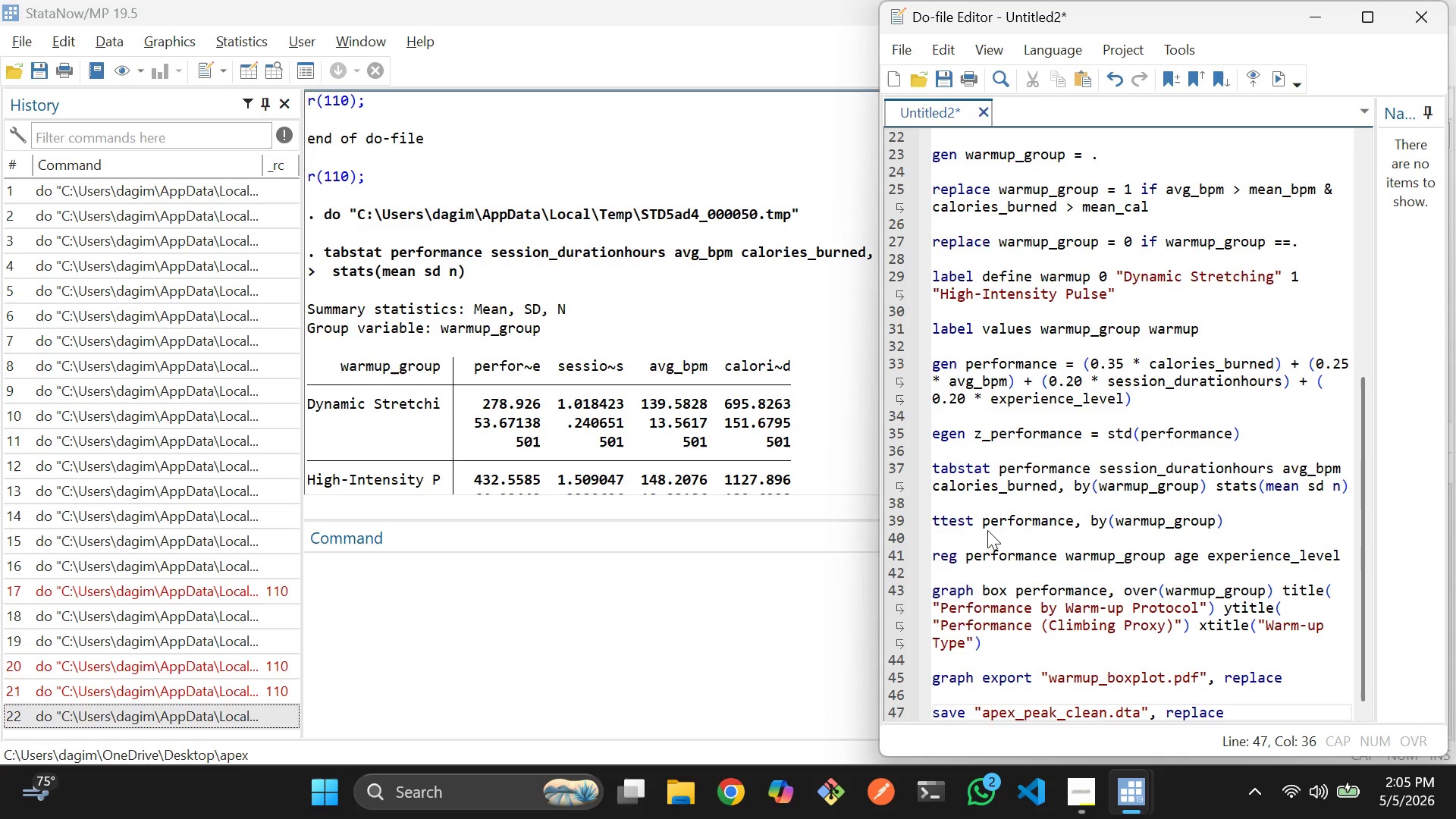 
key(Enter)
 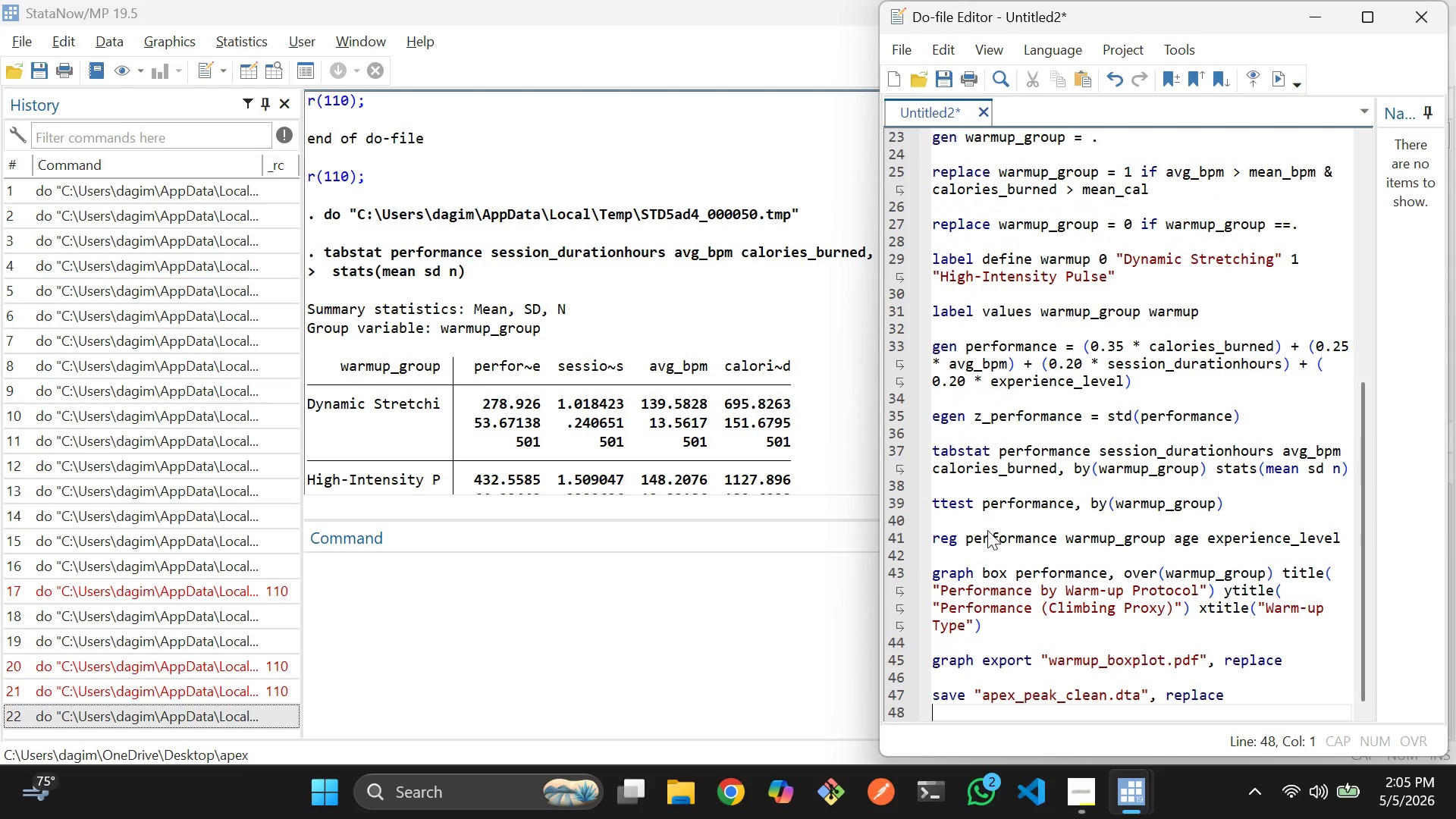 
key(Enter)
 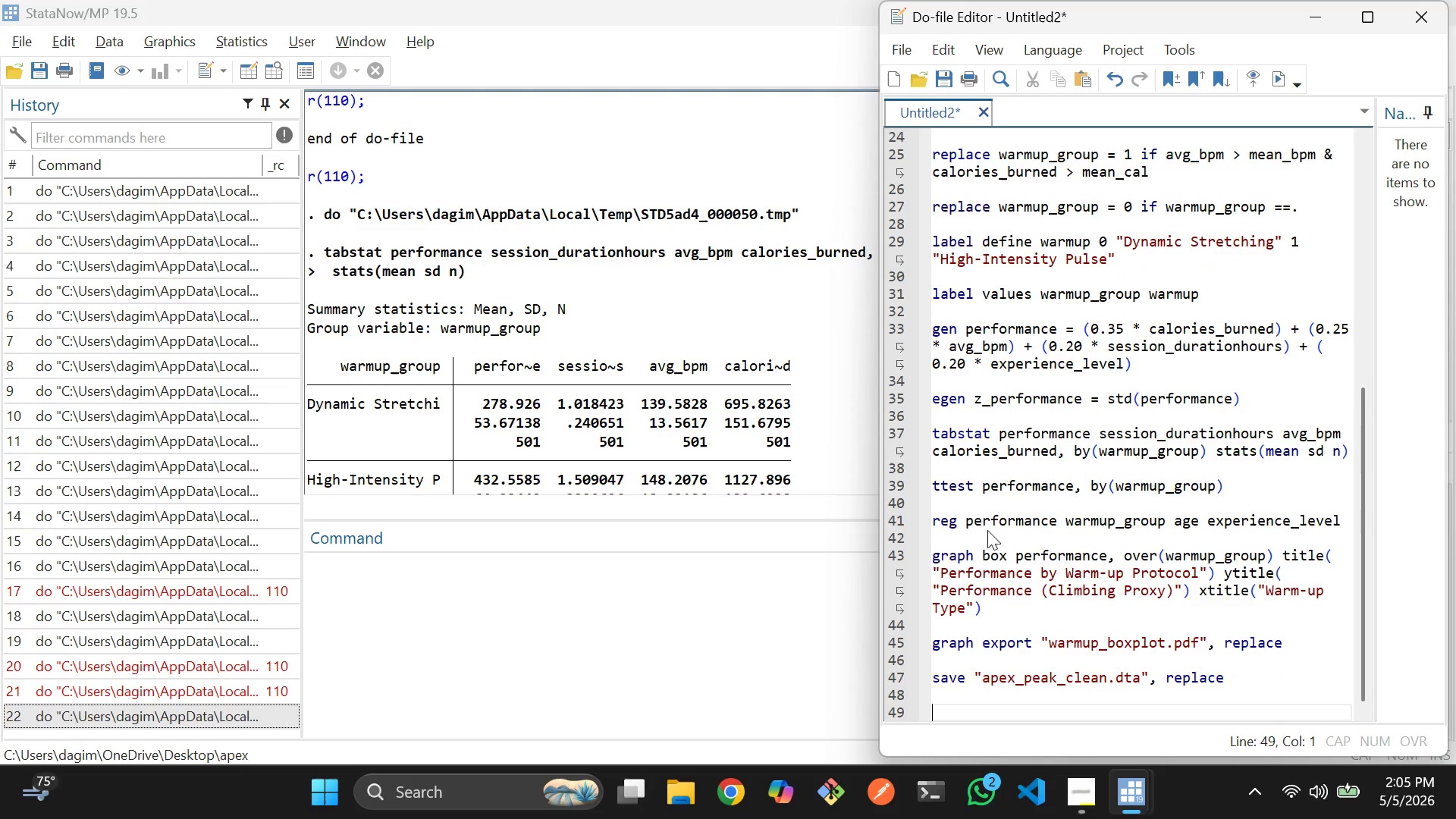 
type(logclose)
 